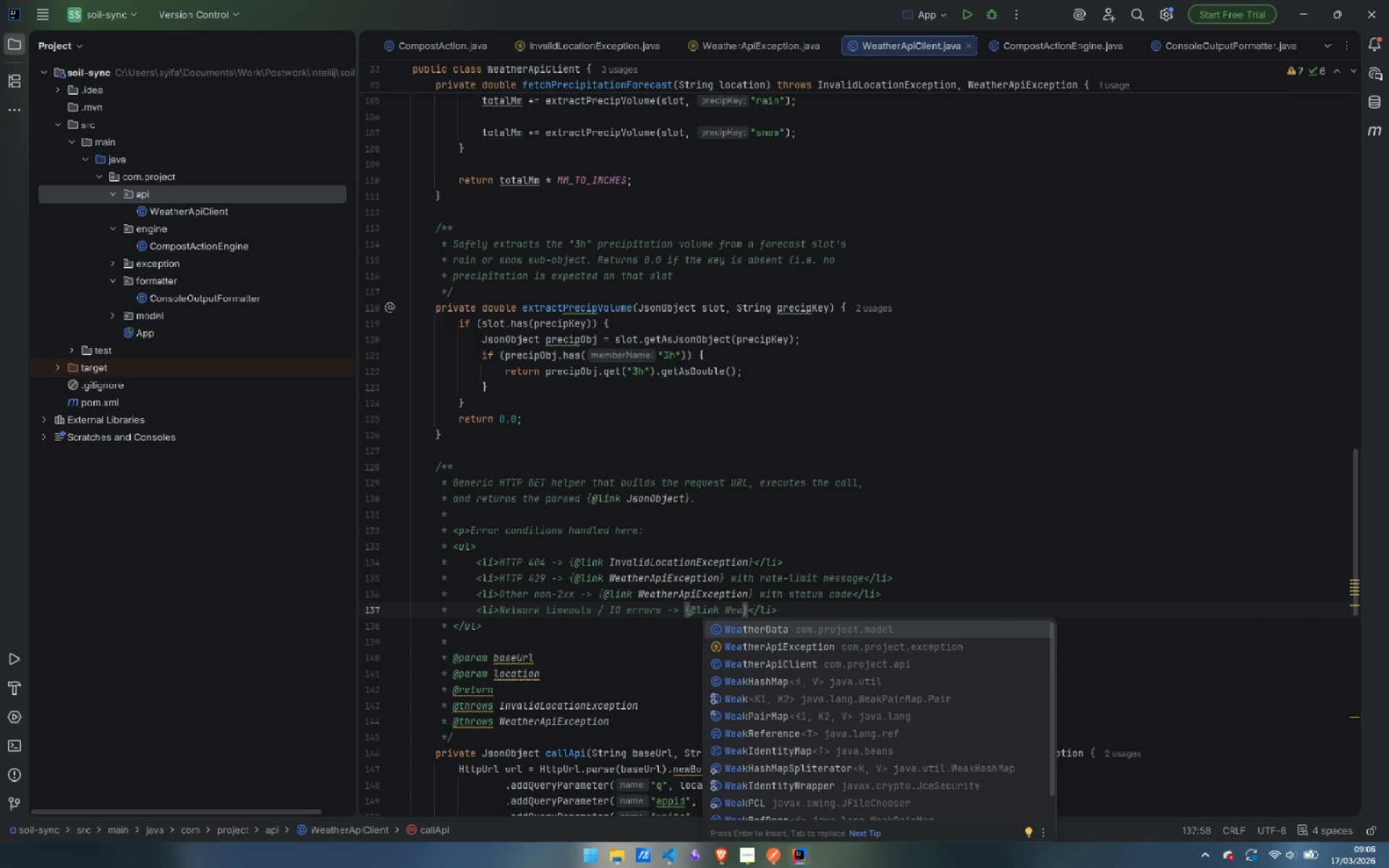 
key(ArrowDown)
 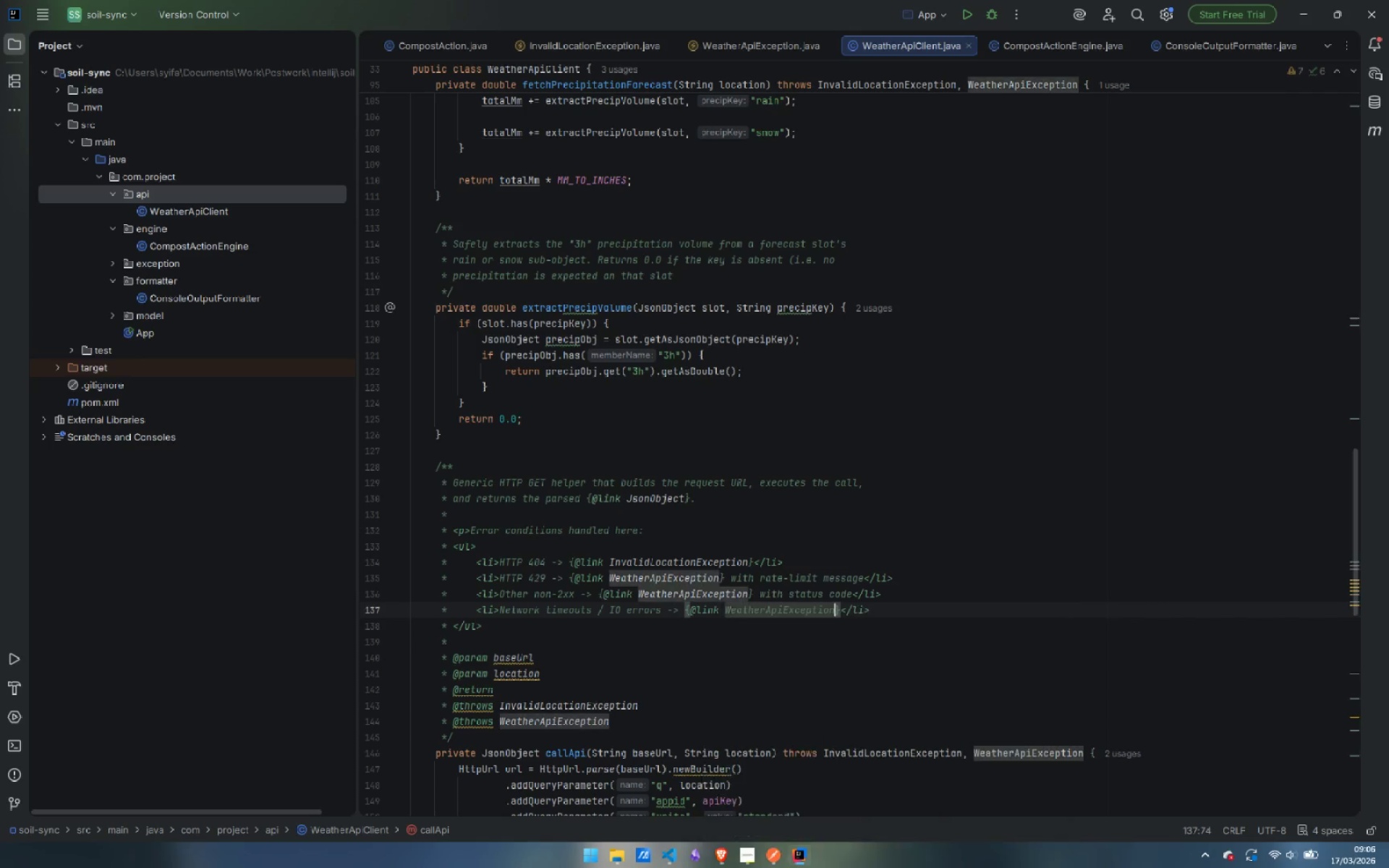 
key(Enter)
 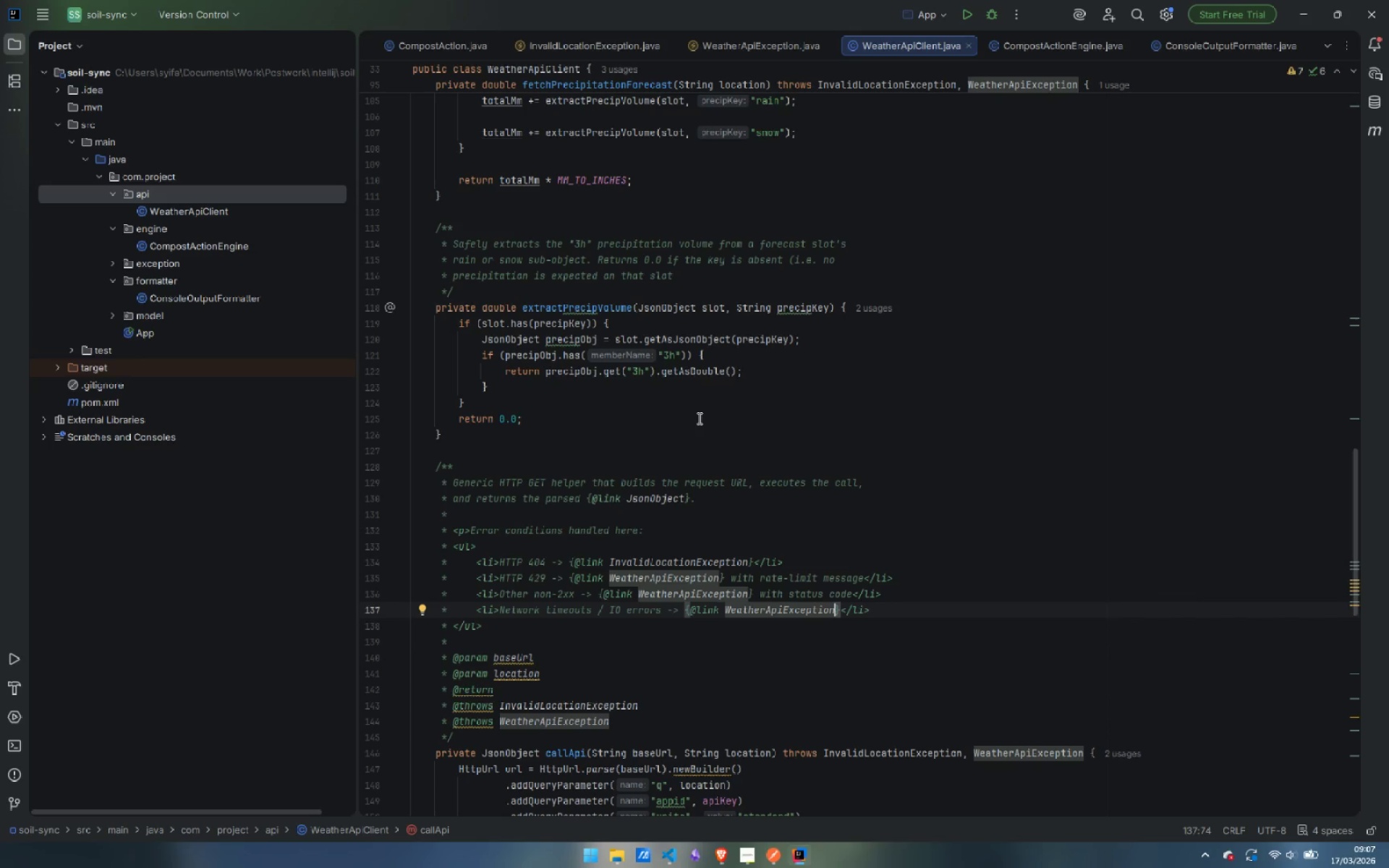 
wait(19.88)
 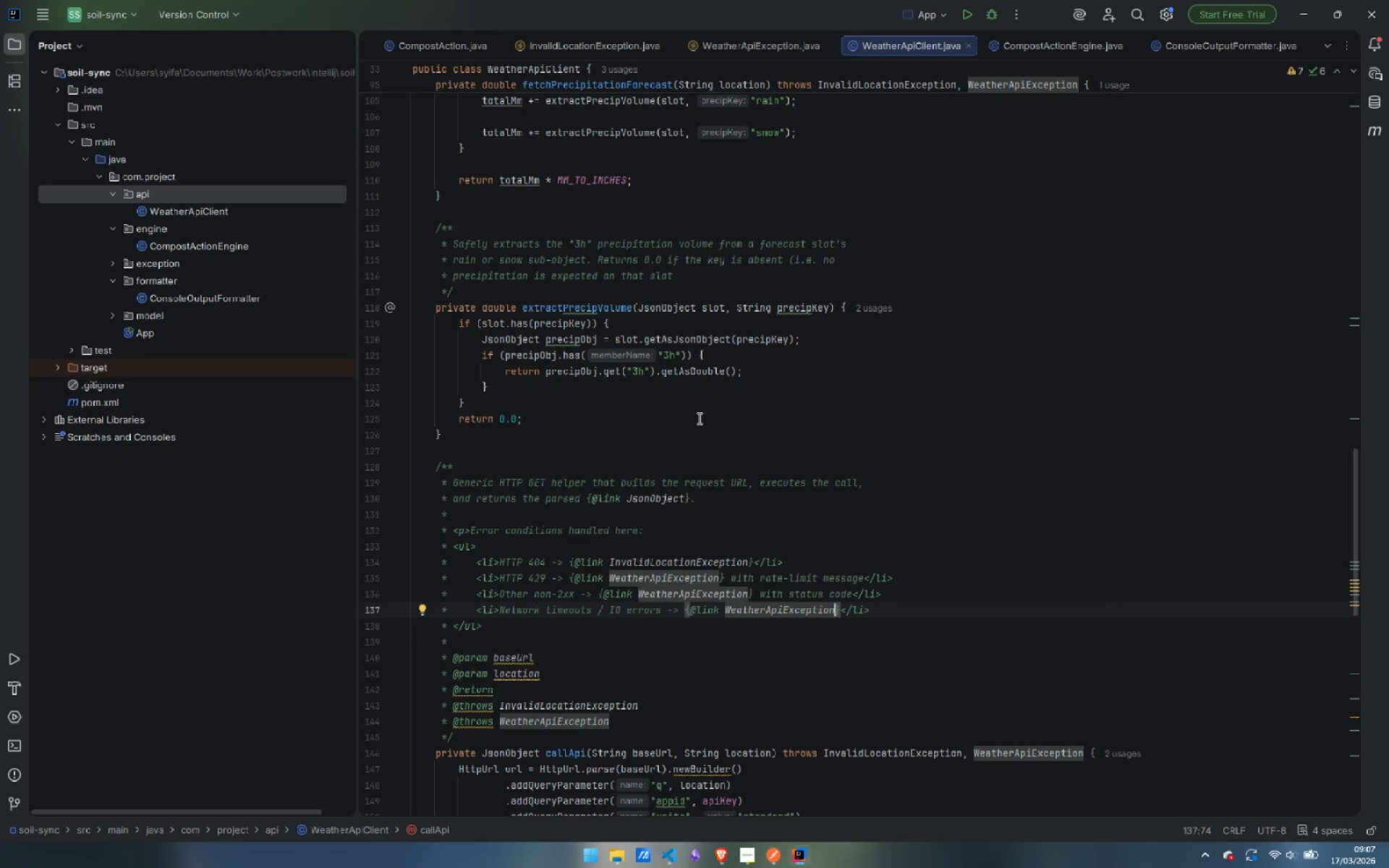 
left_click_drag(start_coordinate=[621, 719], to_coordinate=[551, 633])
 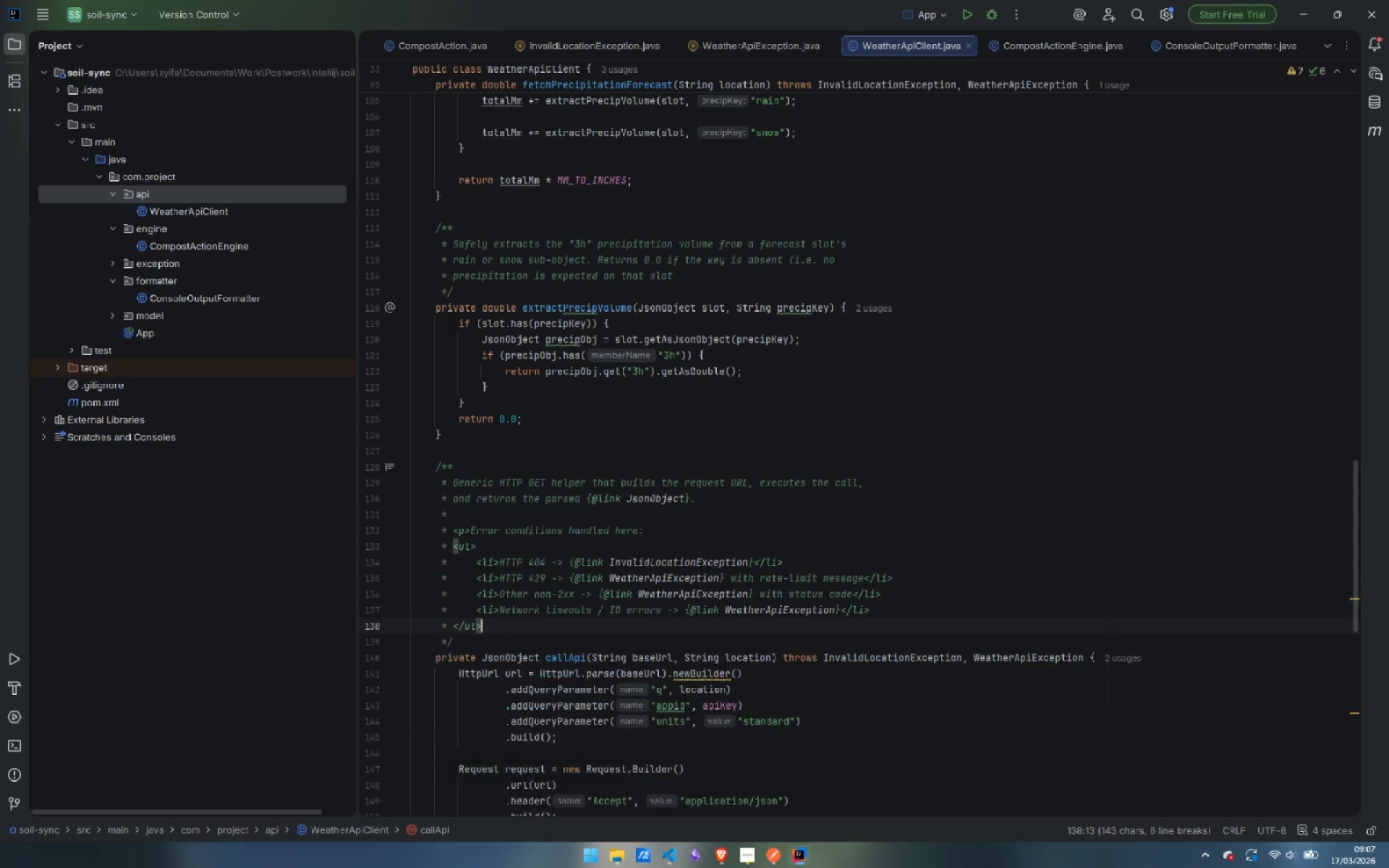 
key(Backspace)
 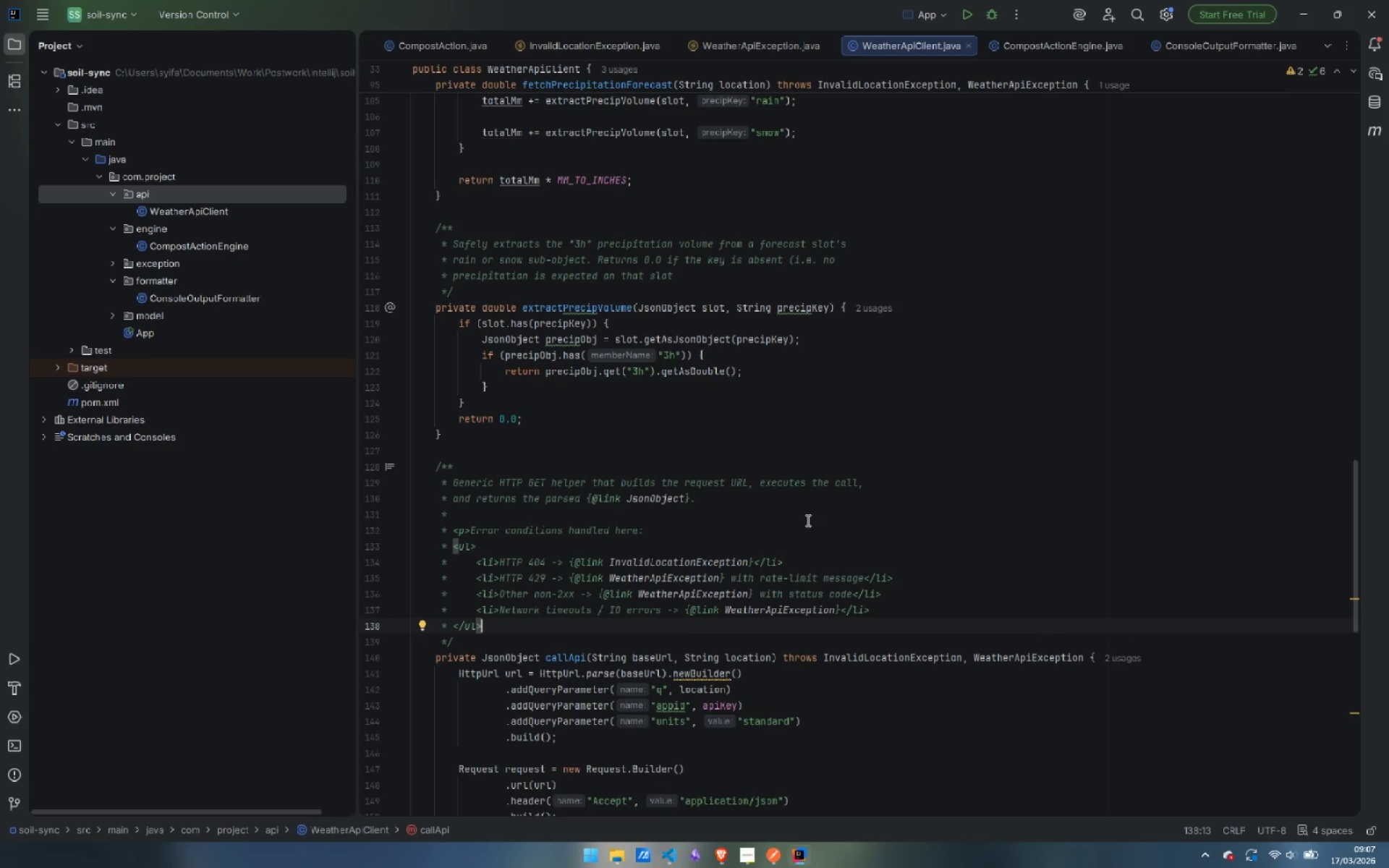 
wait(15.94)
 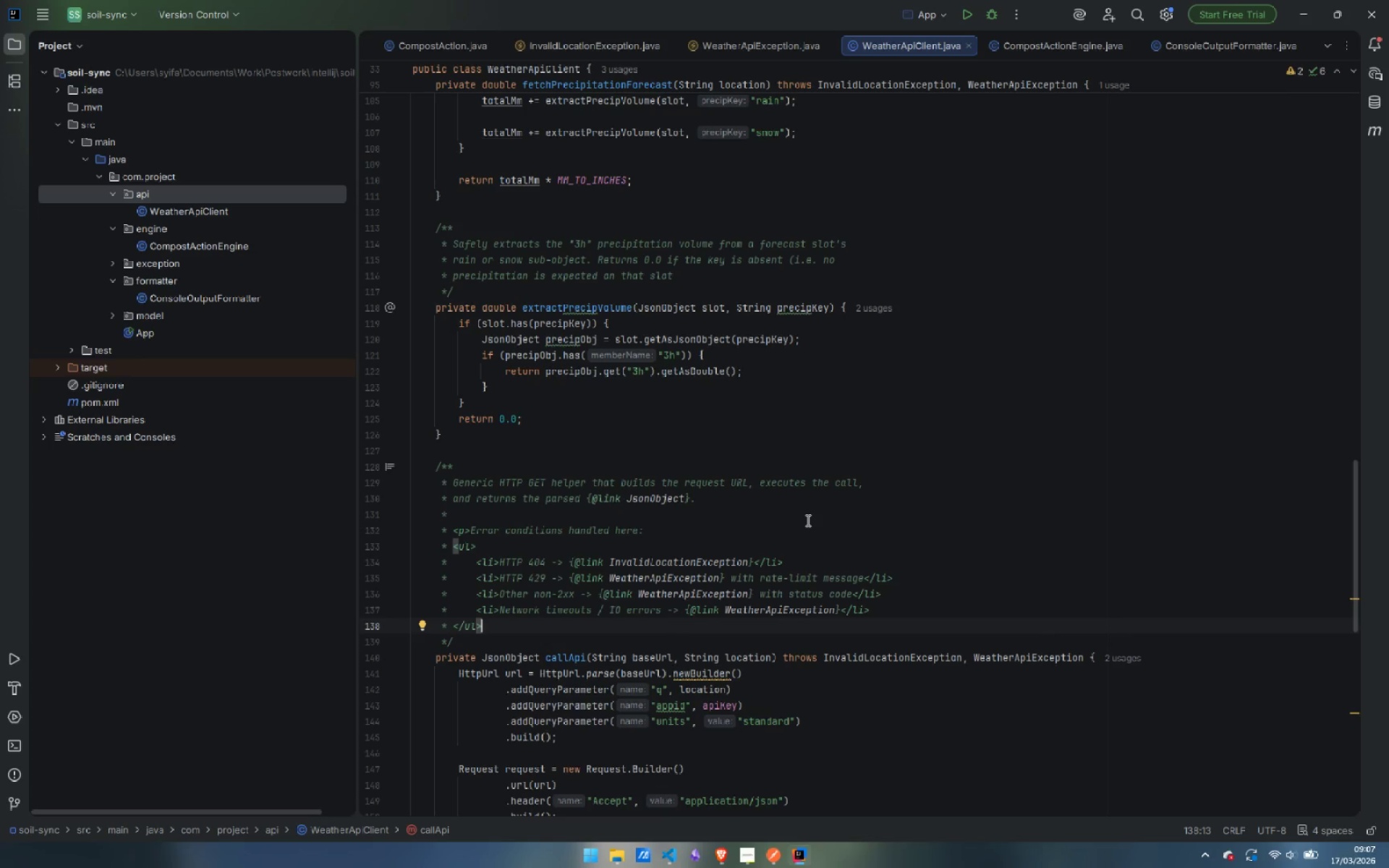 
scroll: coordinate [799, 482], scroll_direction: down, amount: 18.0
 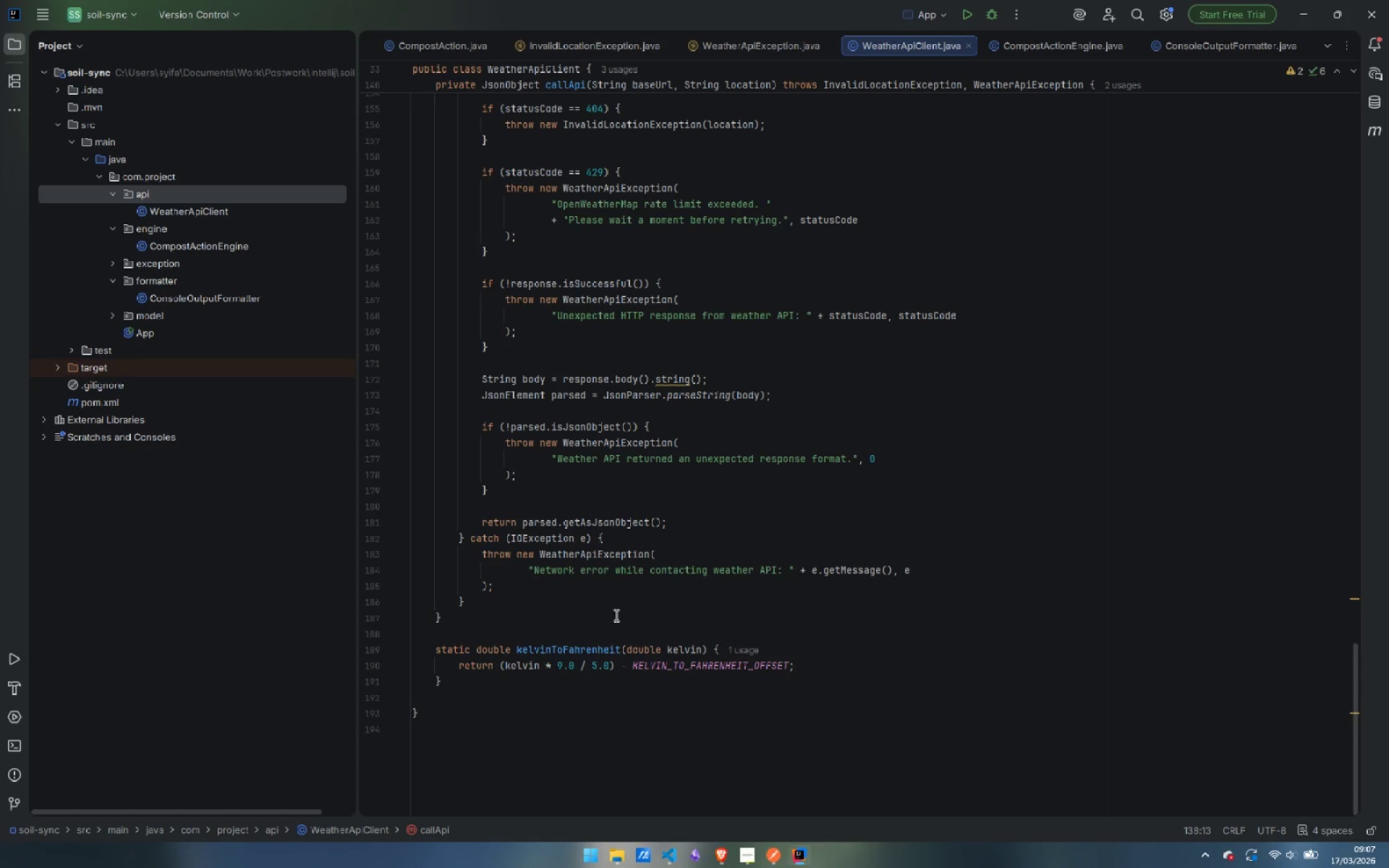 
left_click([470, 628])
 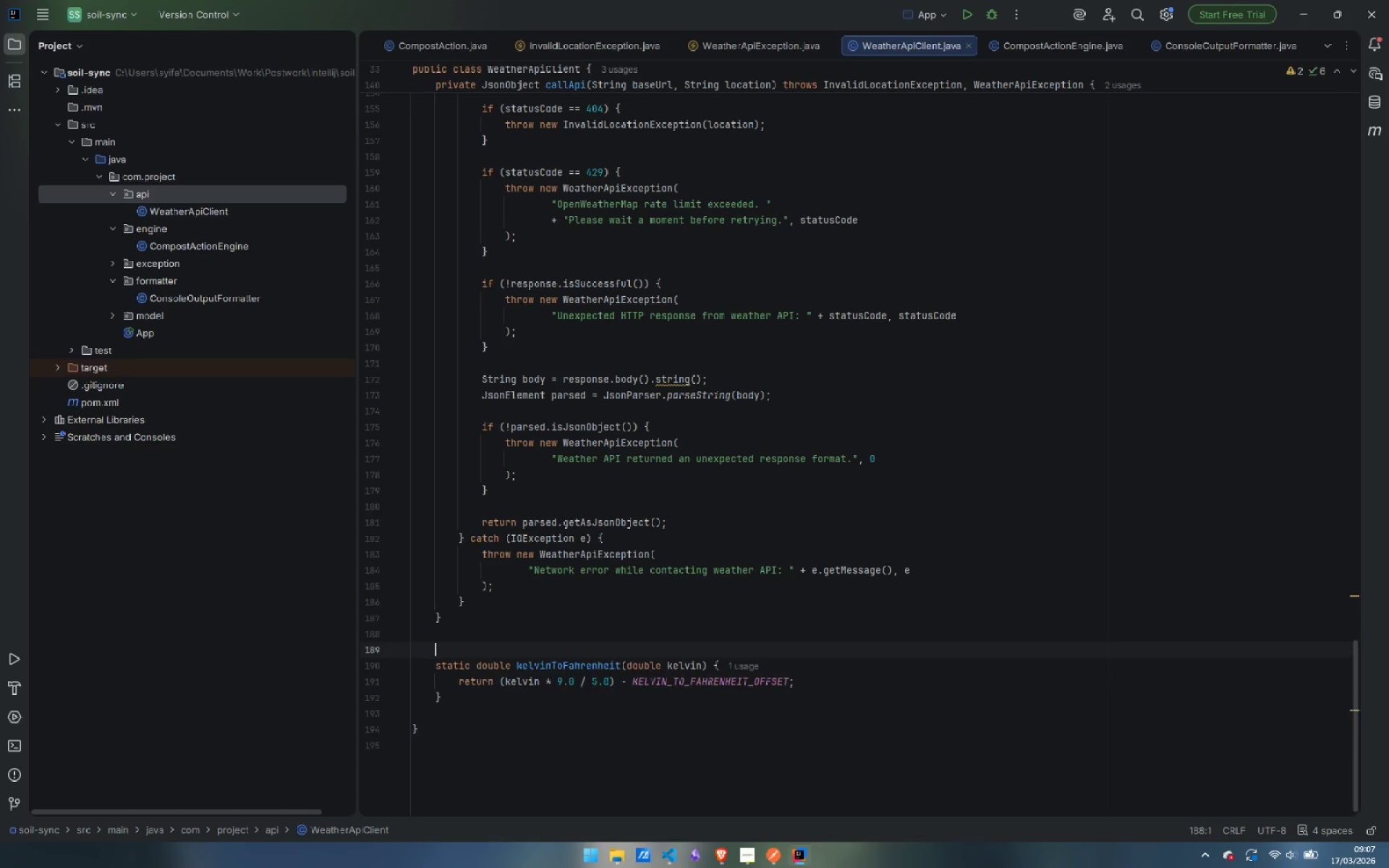 
key(Enter)
 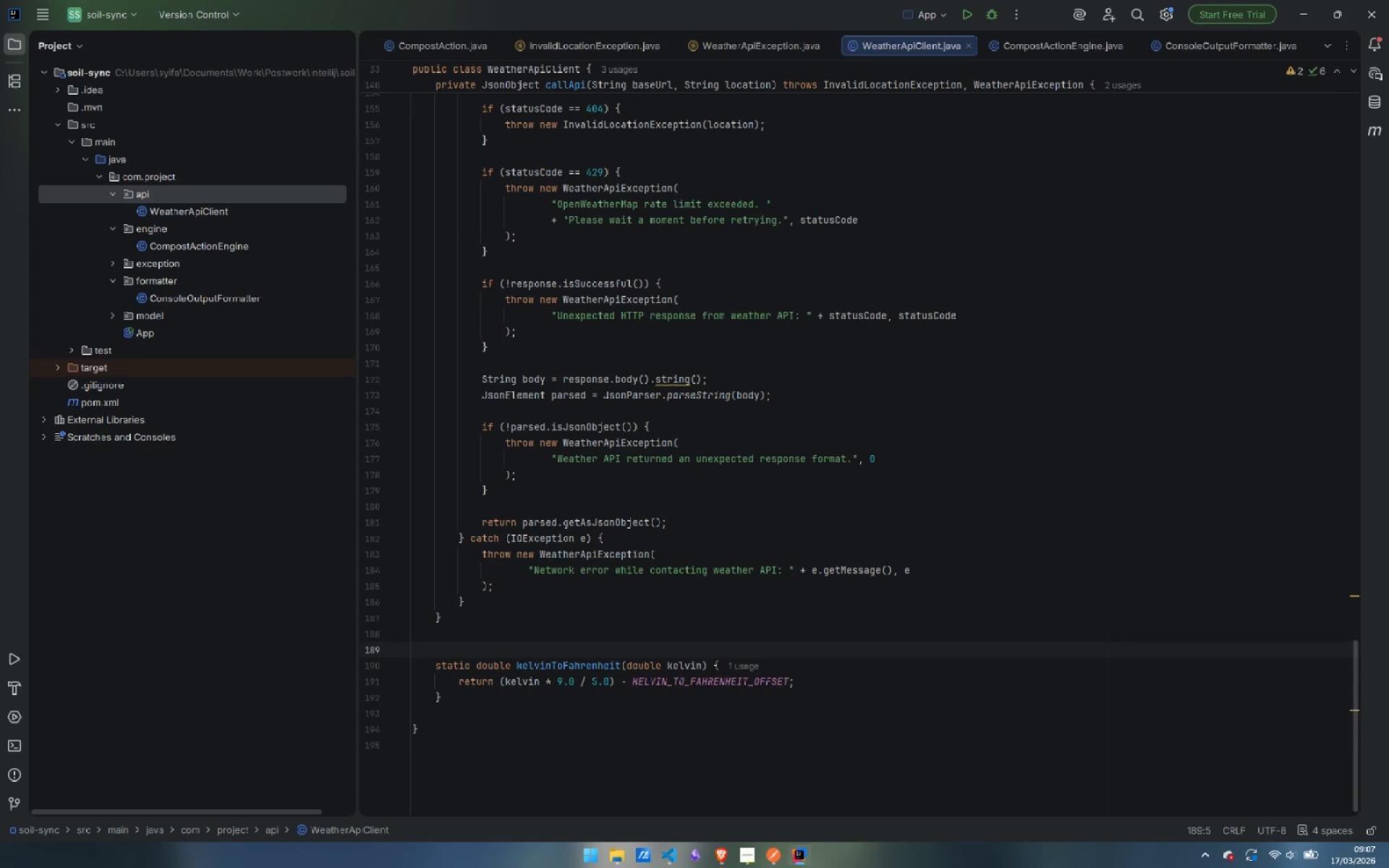 
type(/** */)
 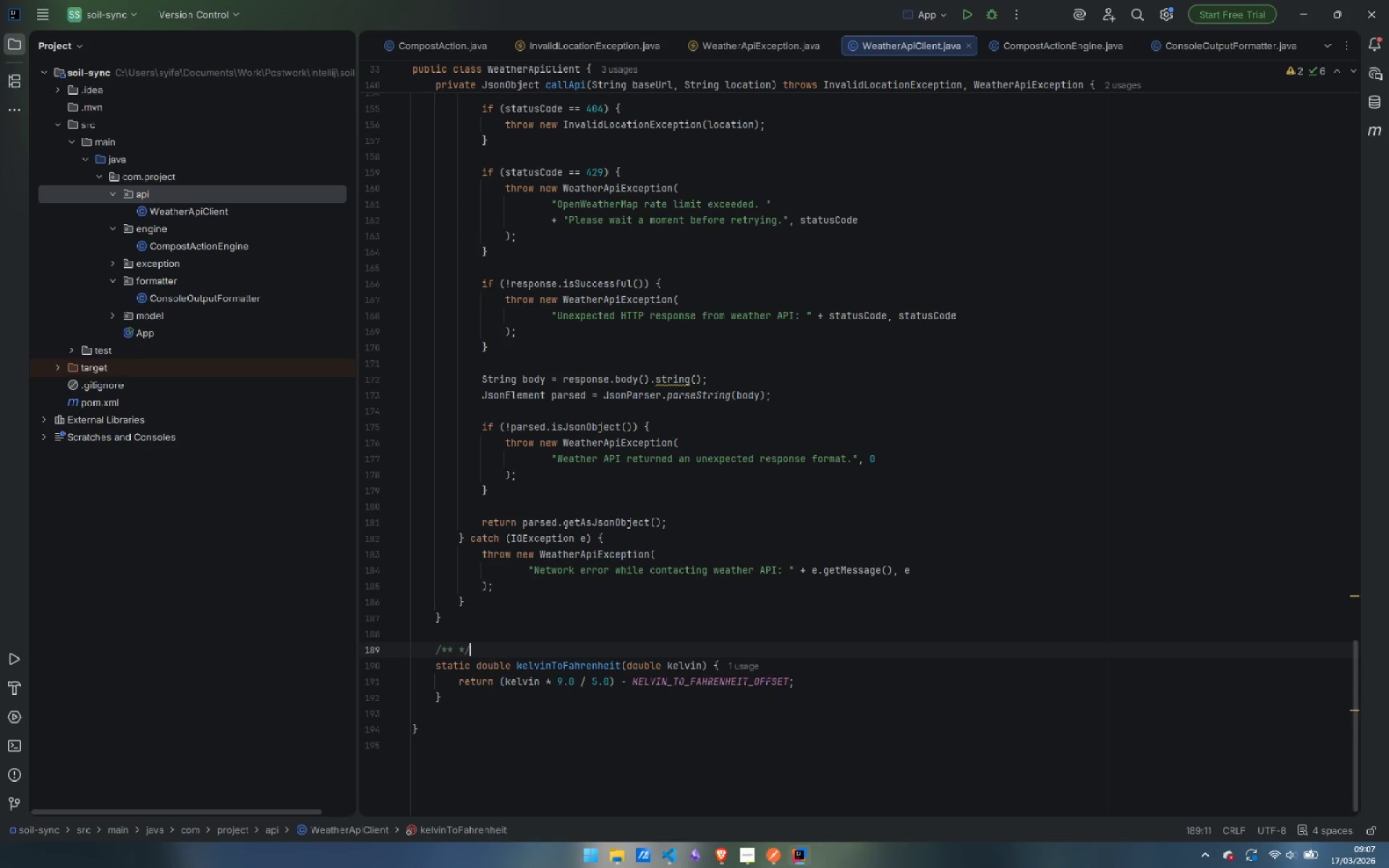 
key(ArrowLeft)
 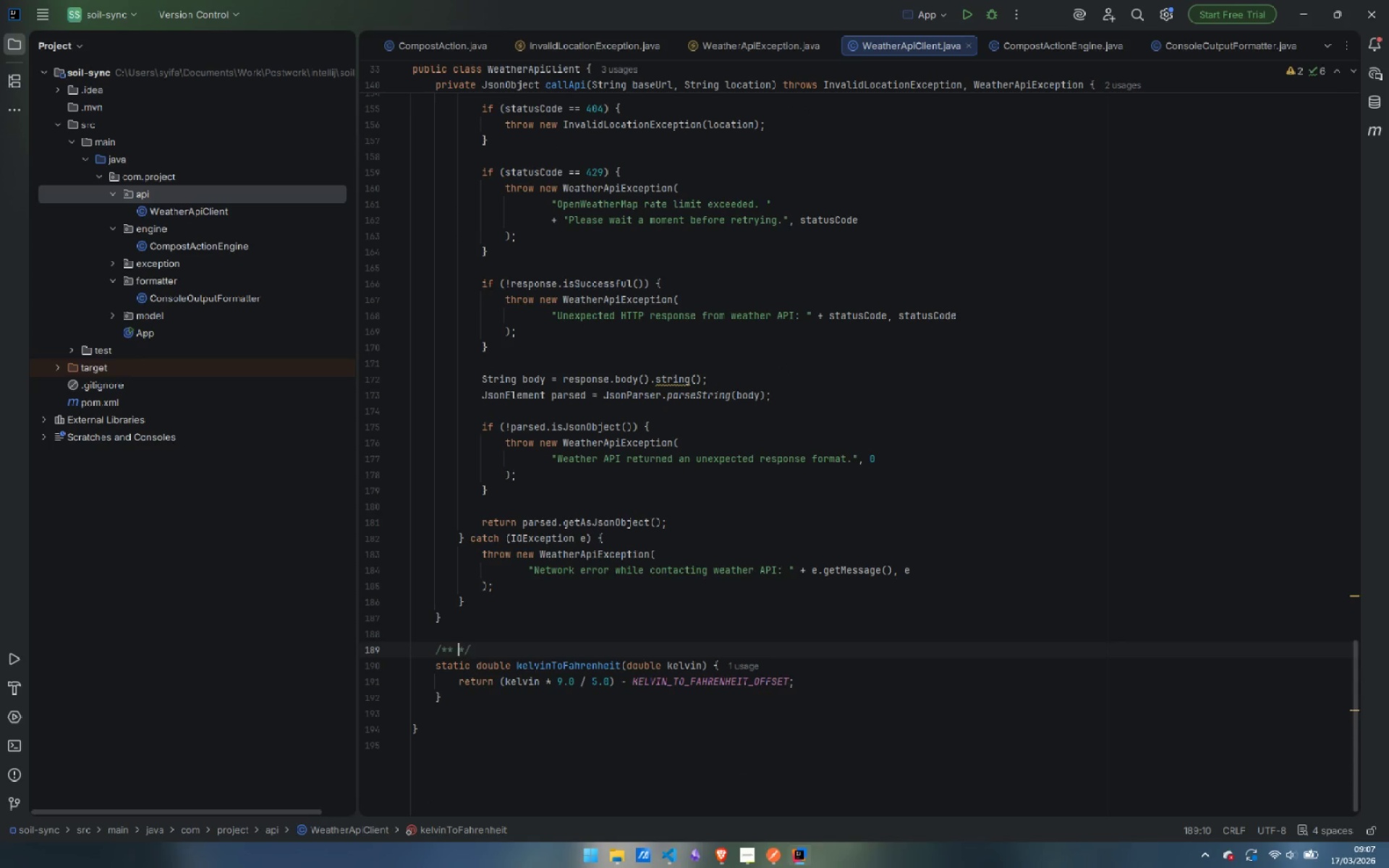 
key(ArrowLeft)
 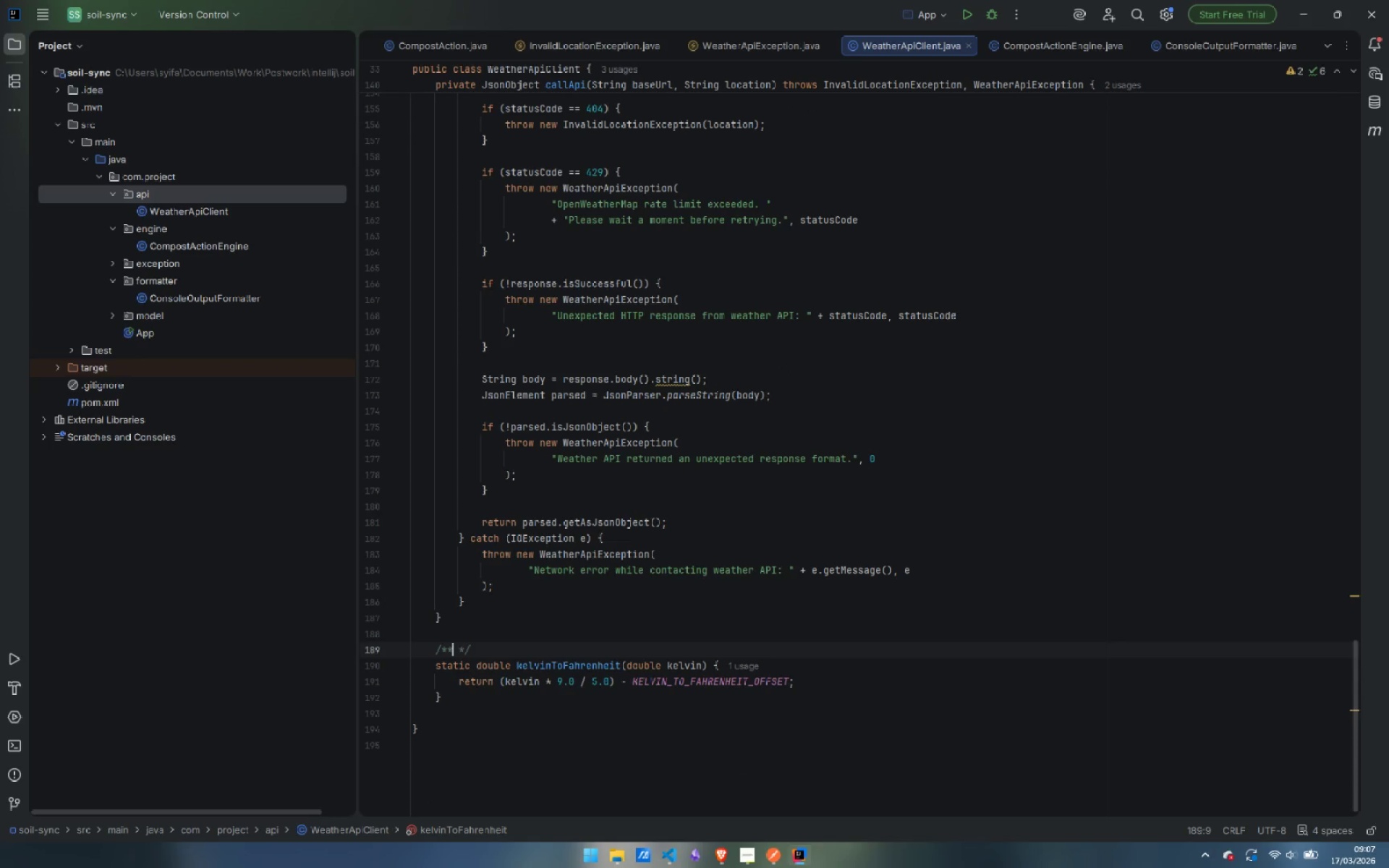 
key(ArrowLeft)
 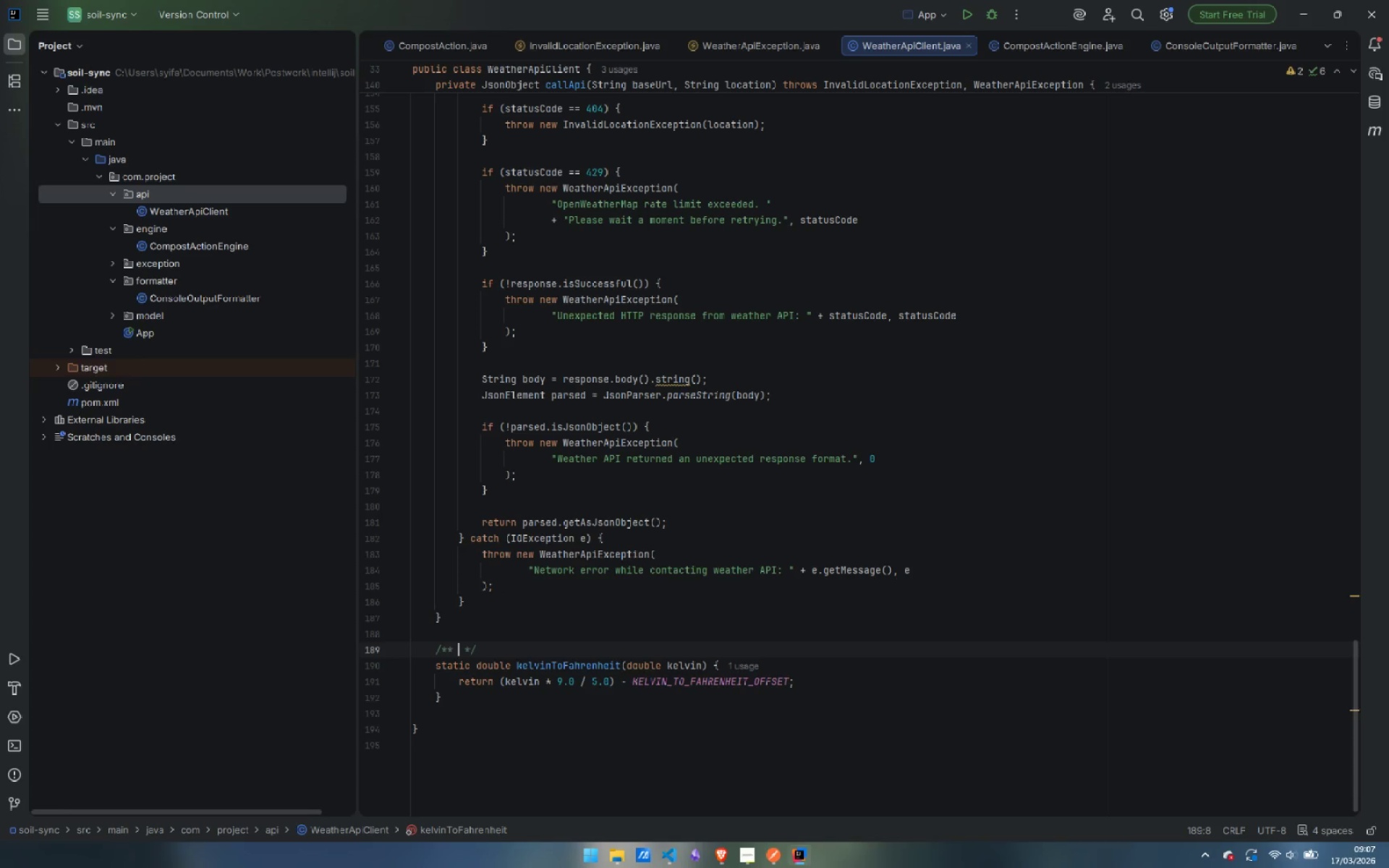 
type( Converts a temperature in Kelvin to degrees Fahrenheit.)
 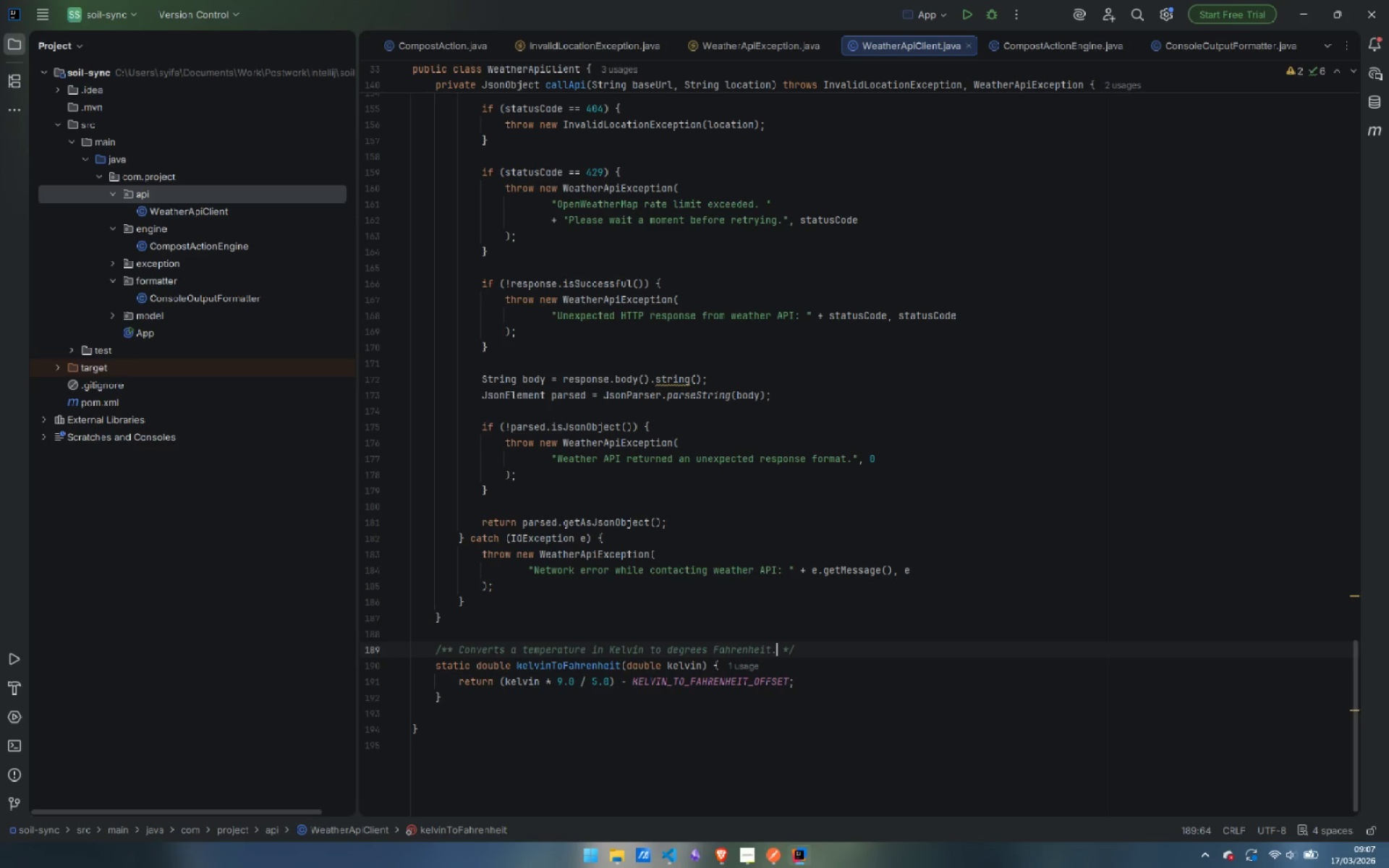 
scroll: coordinate [687, 438], scroll_direction: up, amount: 35.0
 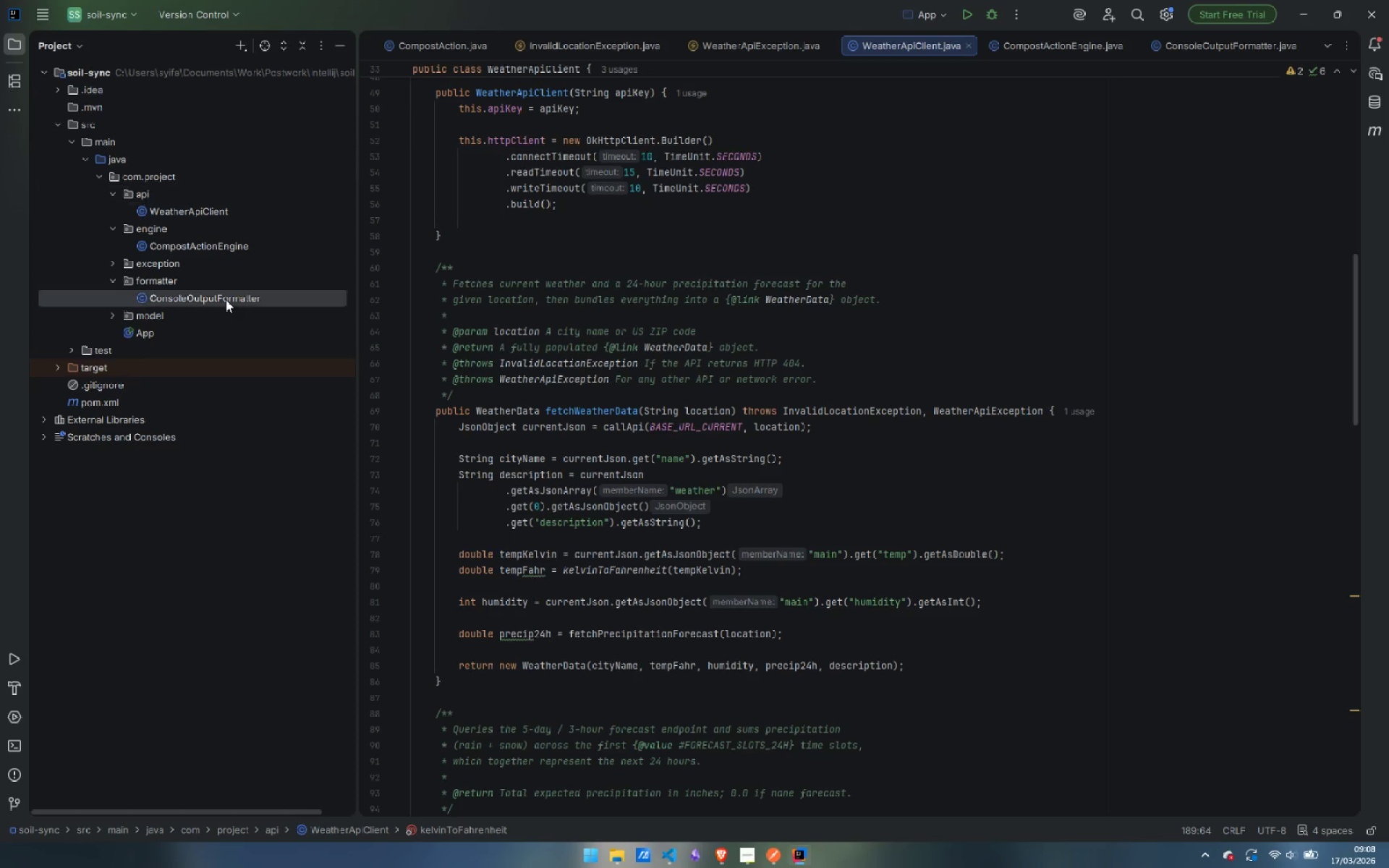 
double_click([226, 299])
 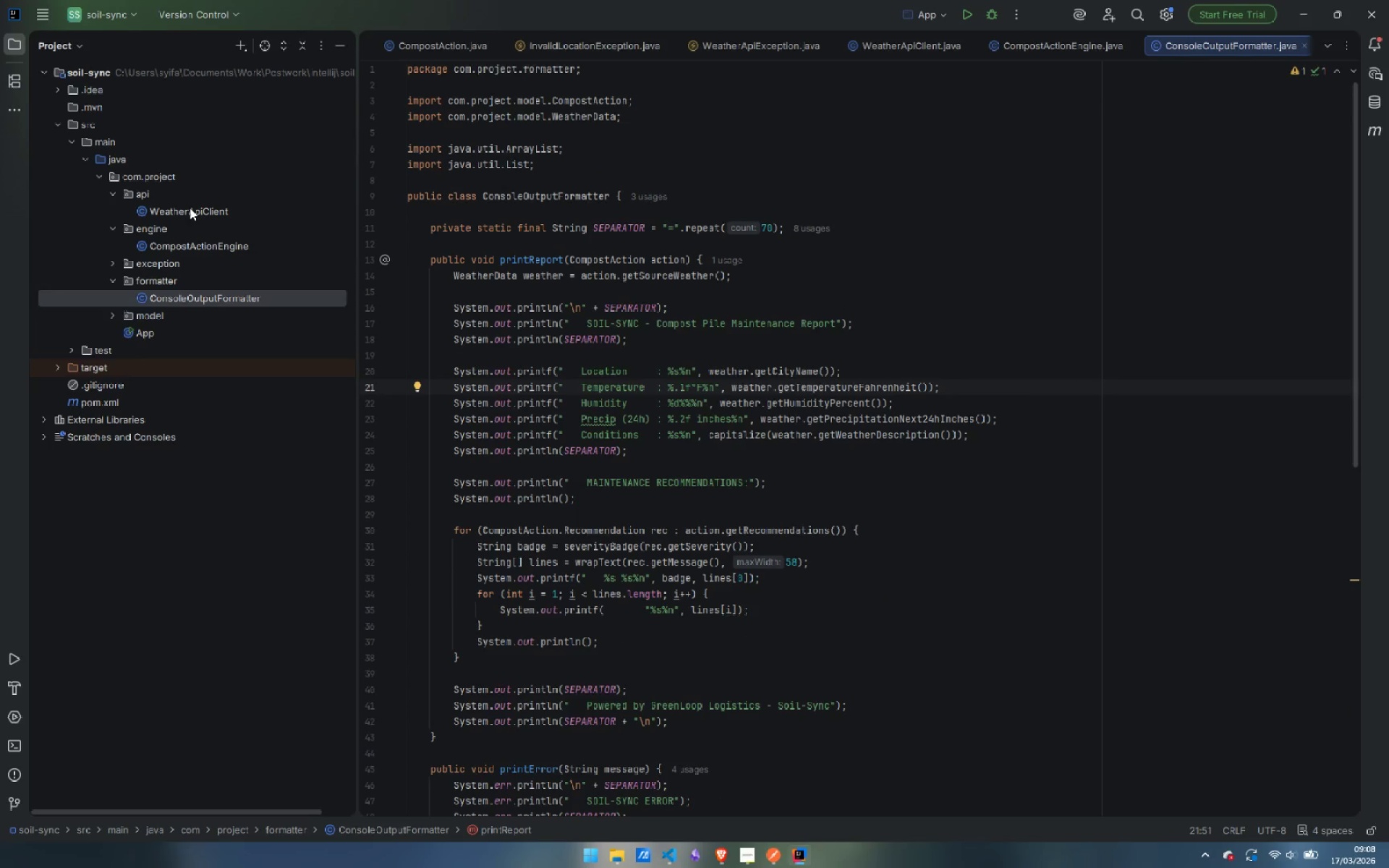 
double_click([190, 208])
 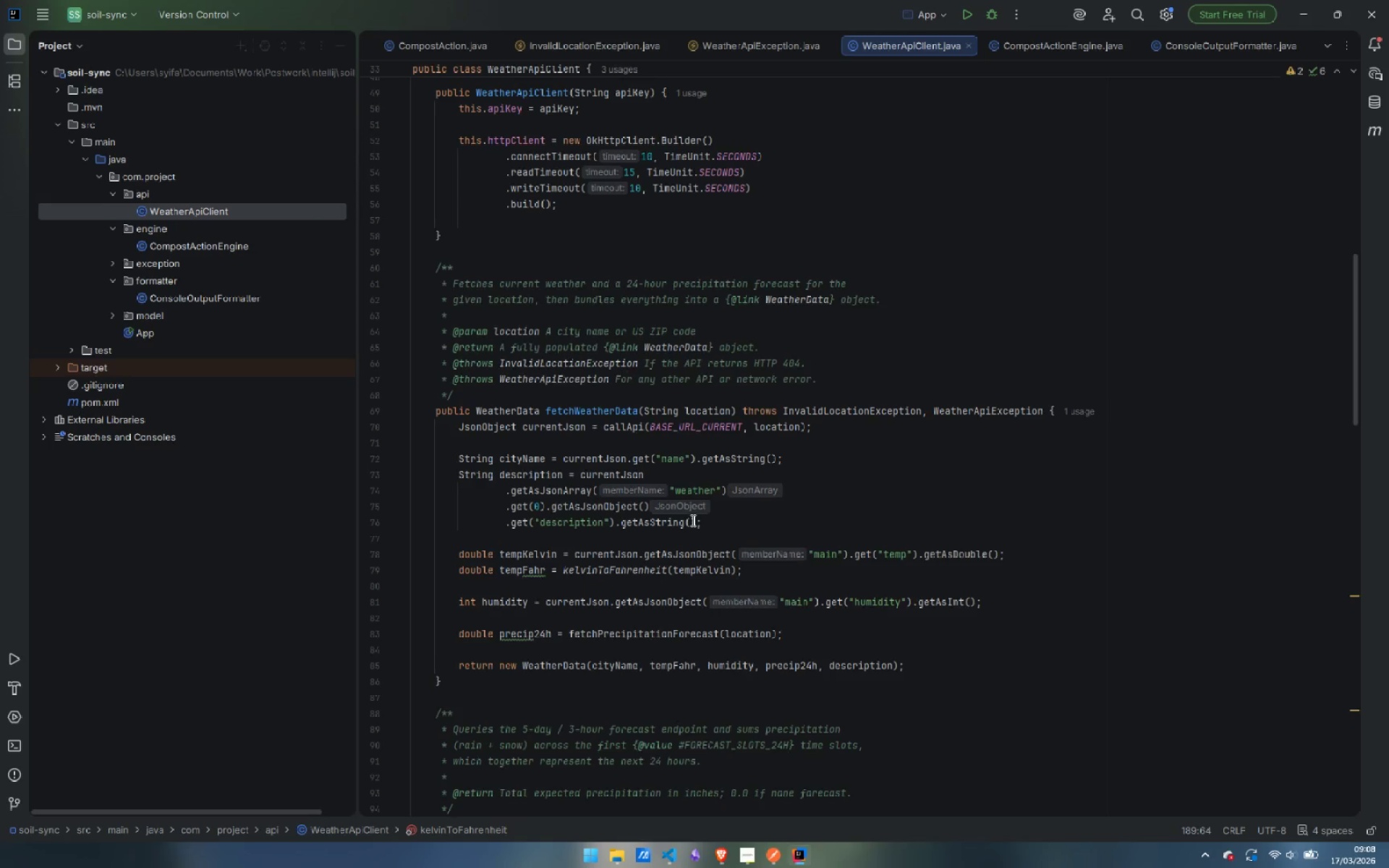 
scroll: coordinate [694, 541], scroll_direction: up, amount: 17.0
 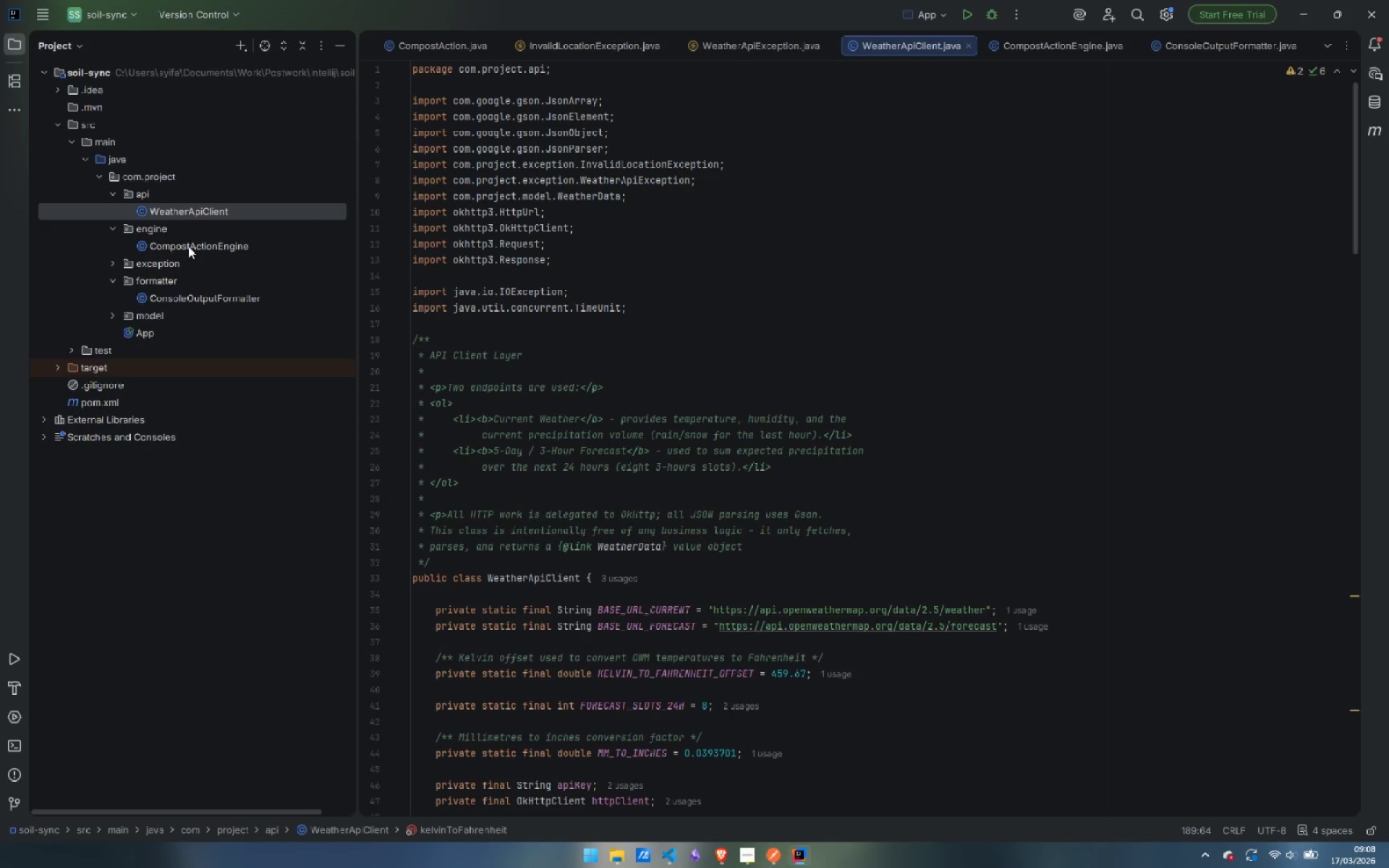 
double_click([188, 246])
 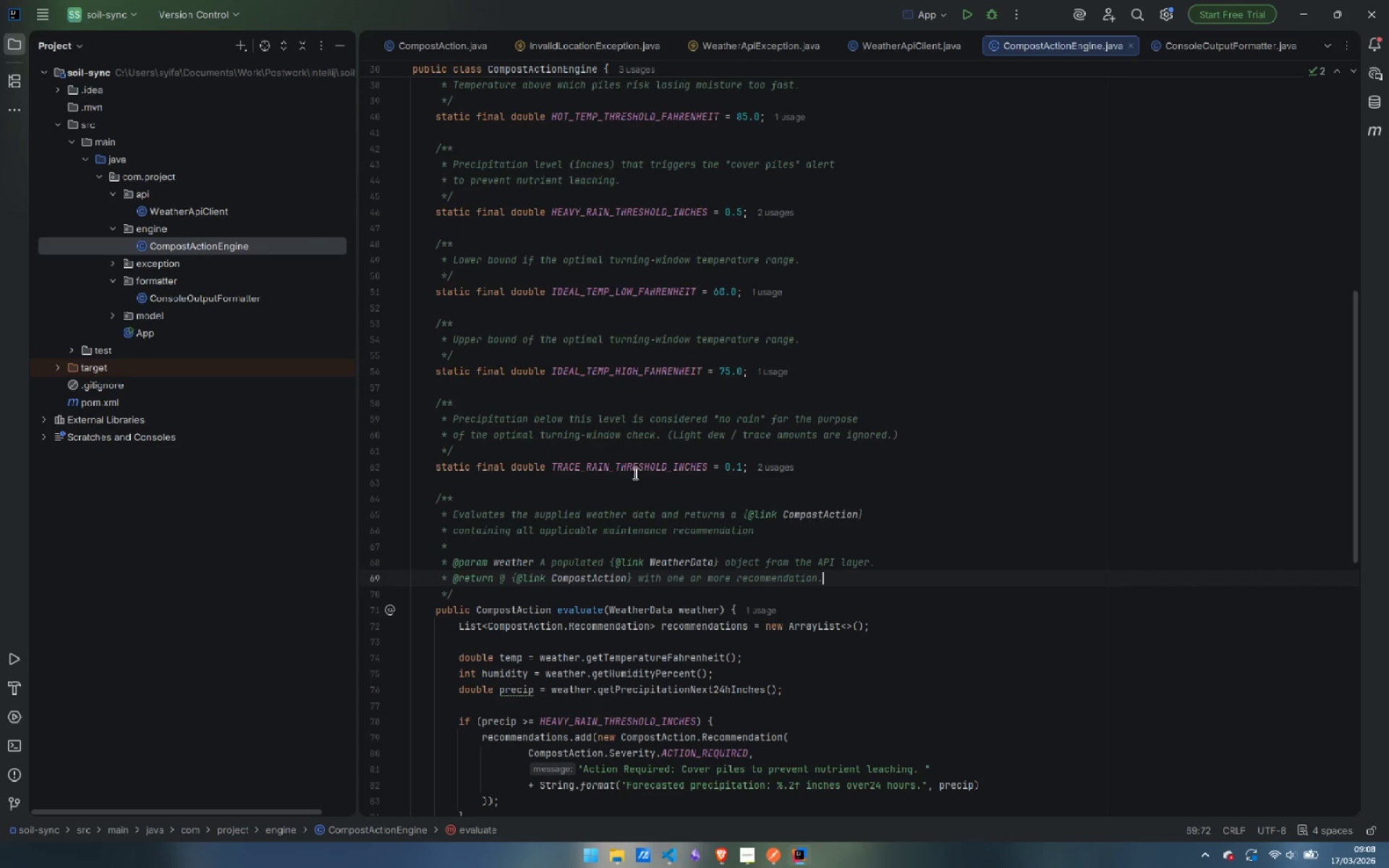 
scroll: coordinate [634, 473], scroll_direction: up, amount: 5.0
 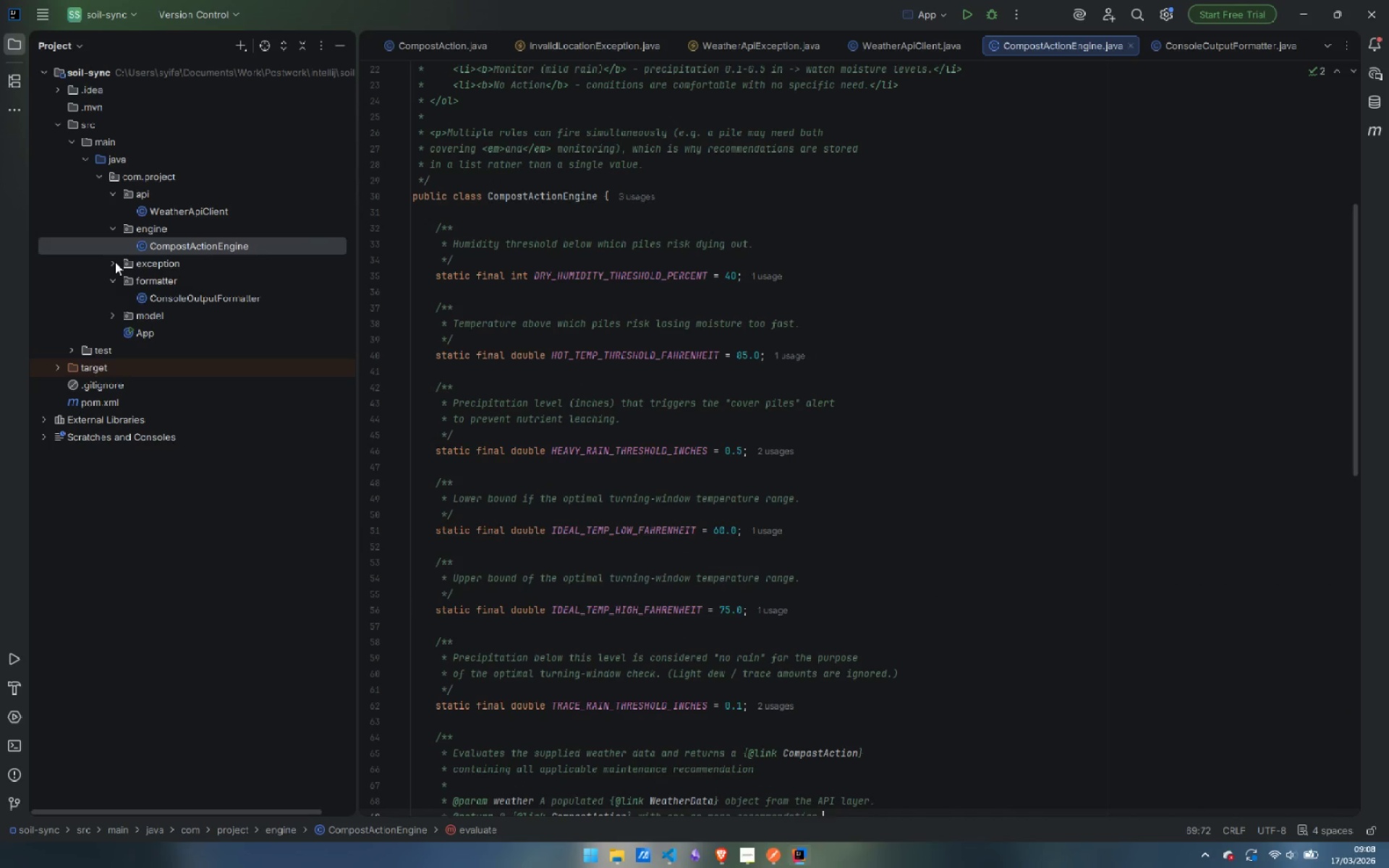 
left_click([115, 262])
 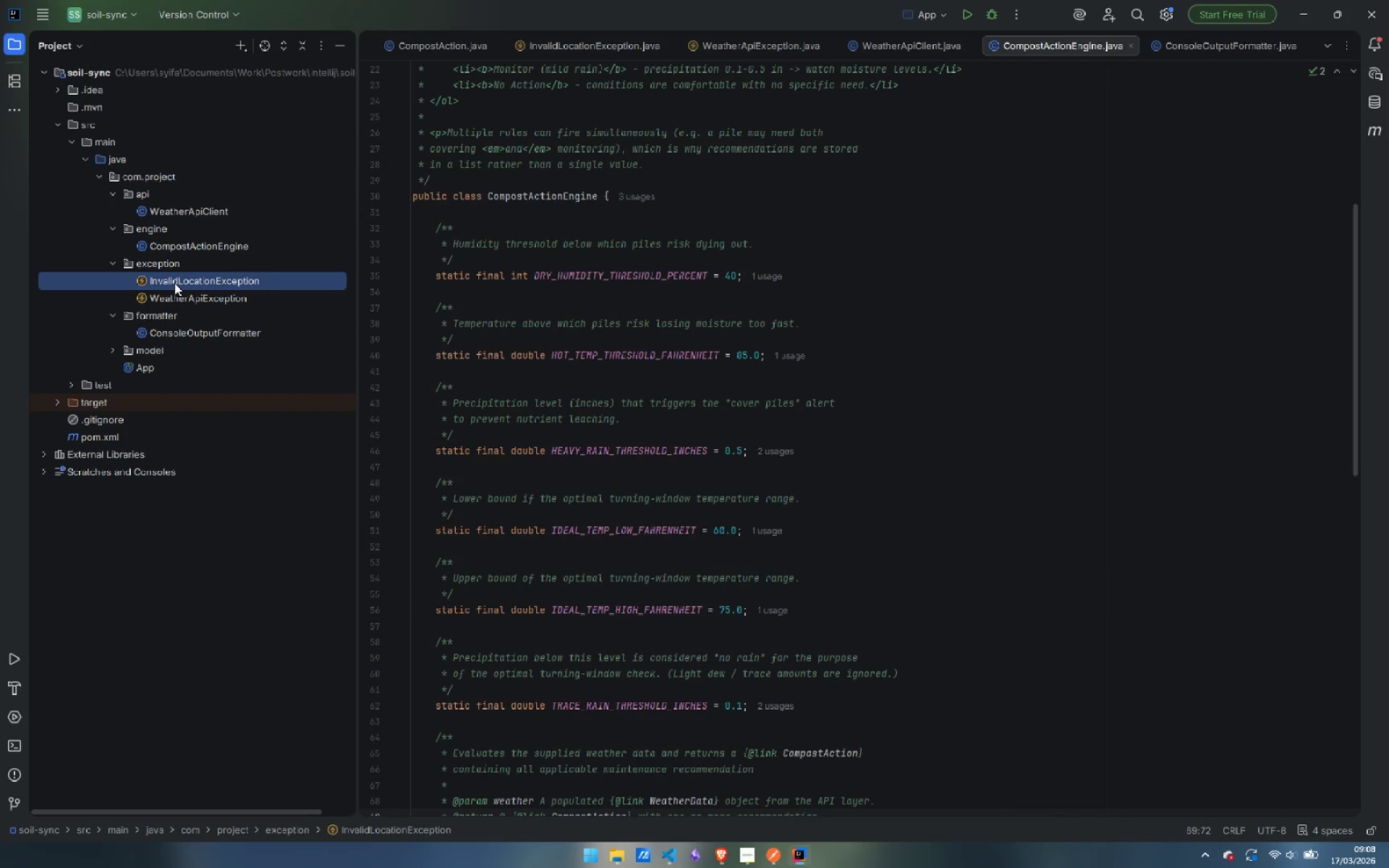 
double_click([174, 283])
 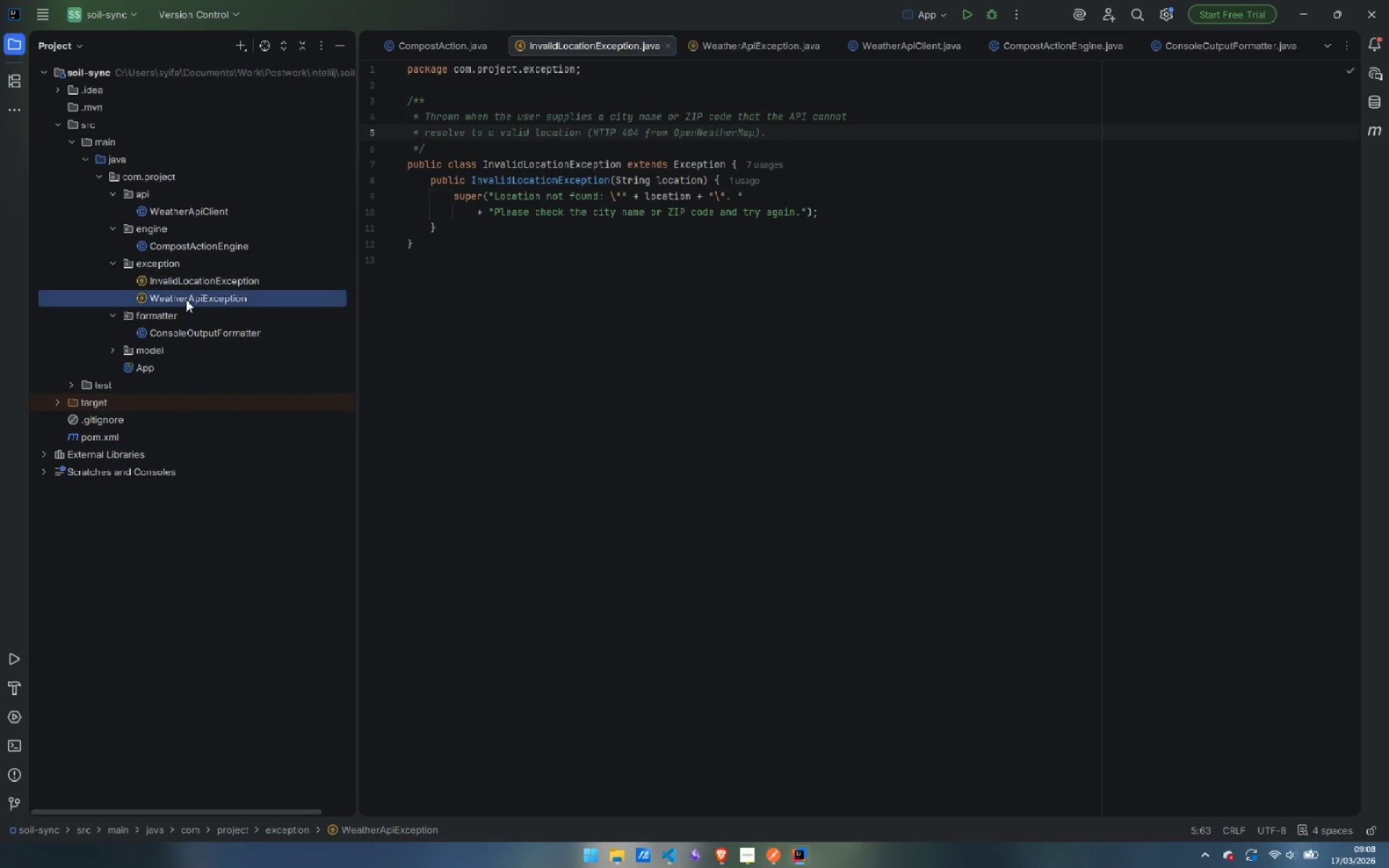 
double_click([186, 299])
 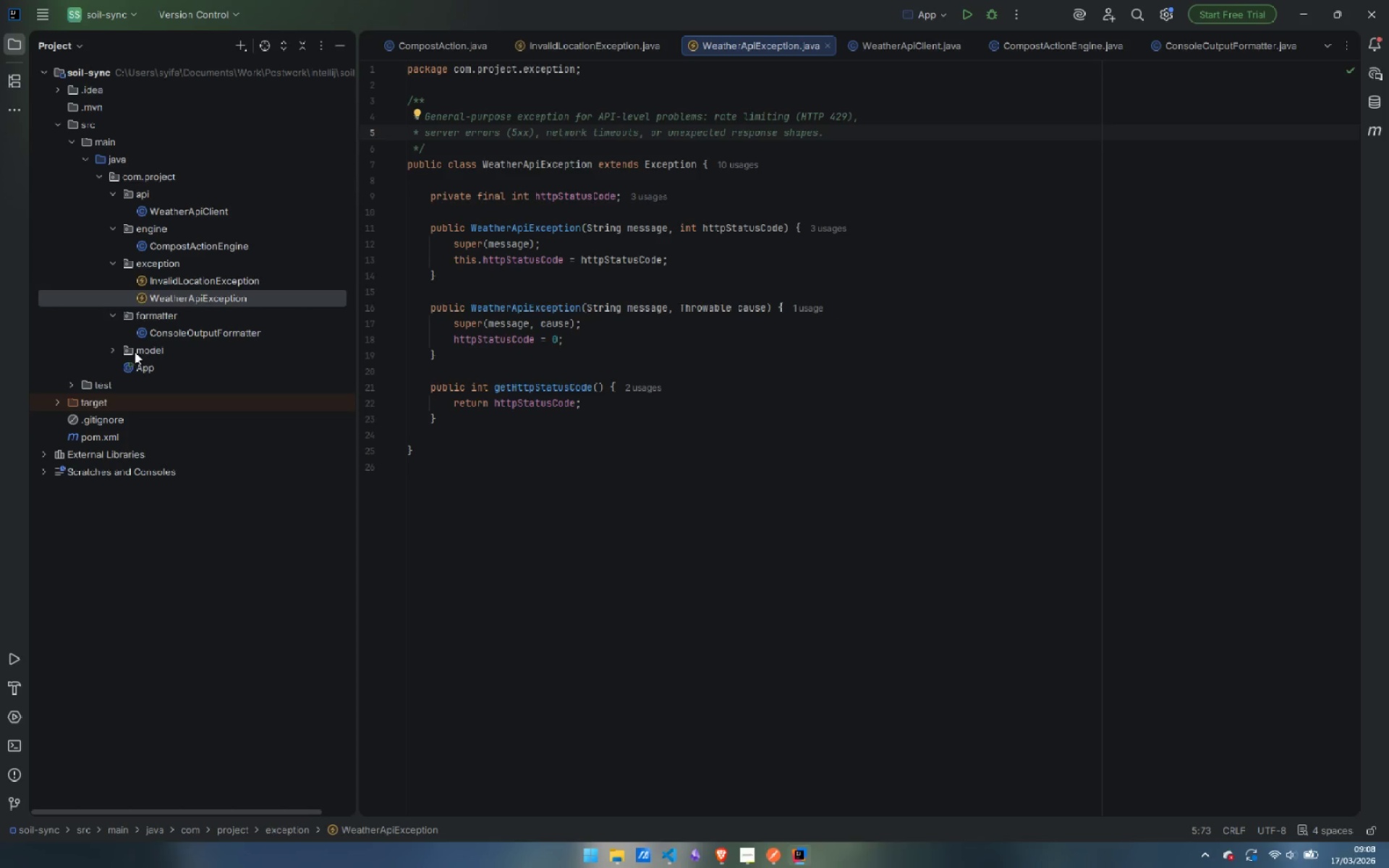 
left_click([111, 346])
 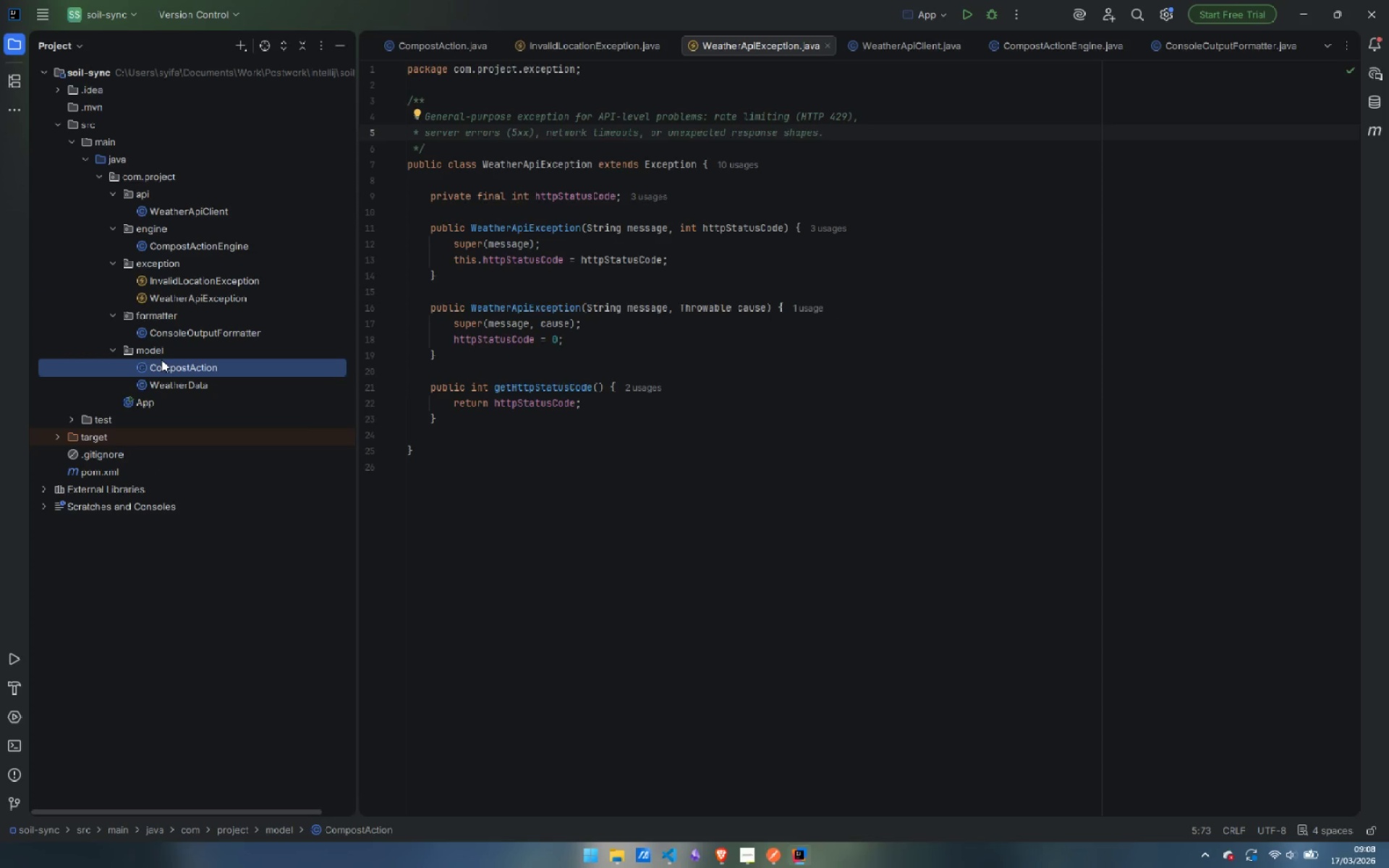 
double_click([161, 359])
 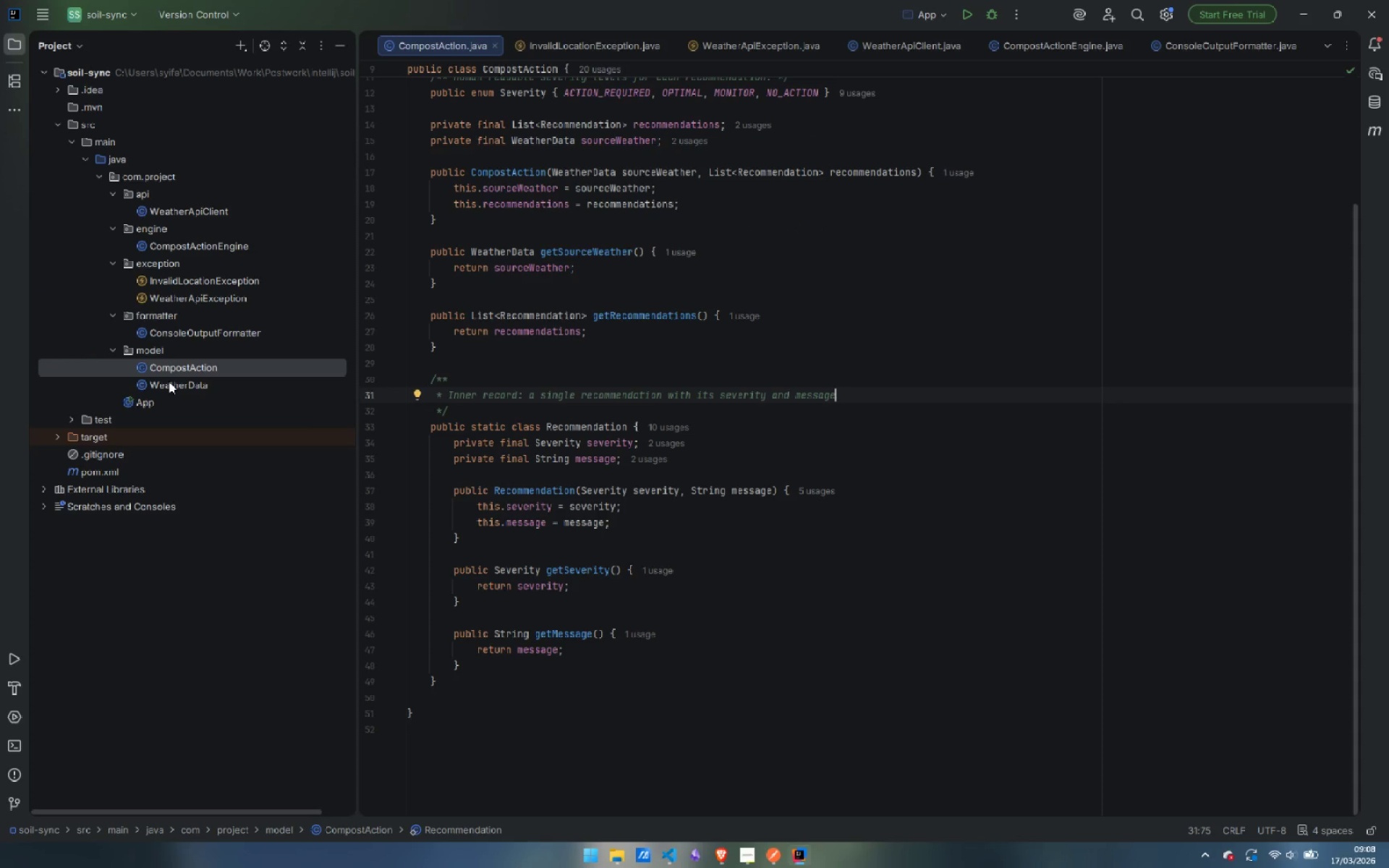 
double_click([169, 381])
 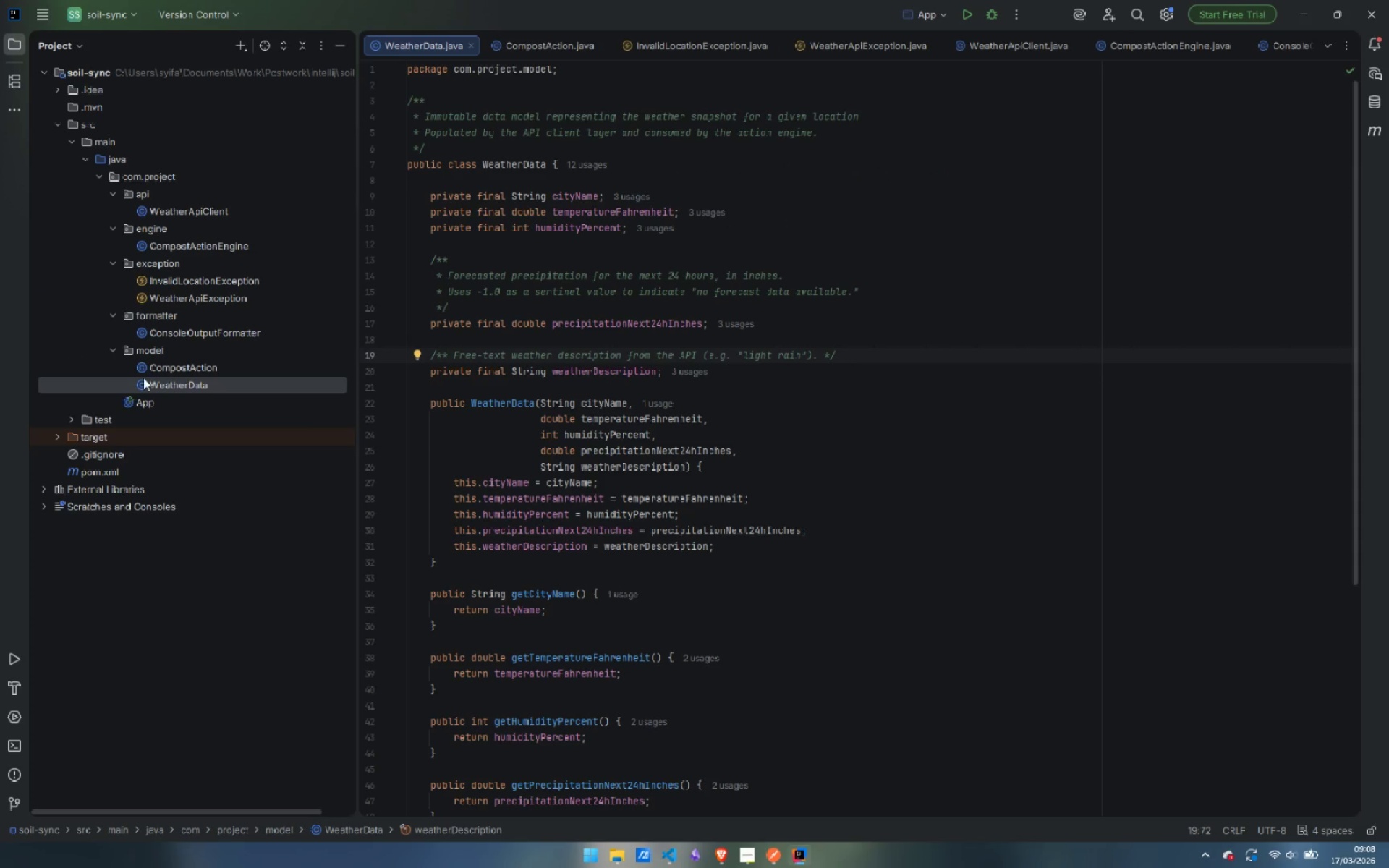 
wait(7.31)
 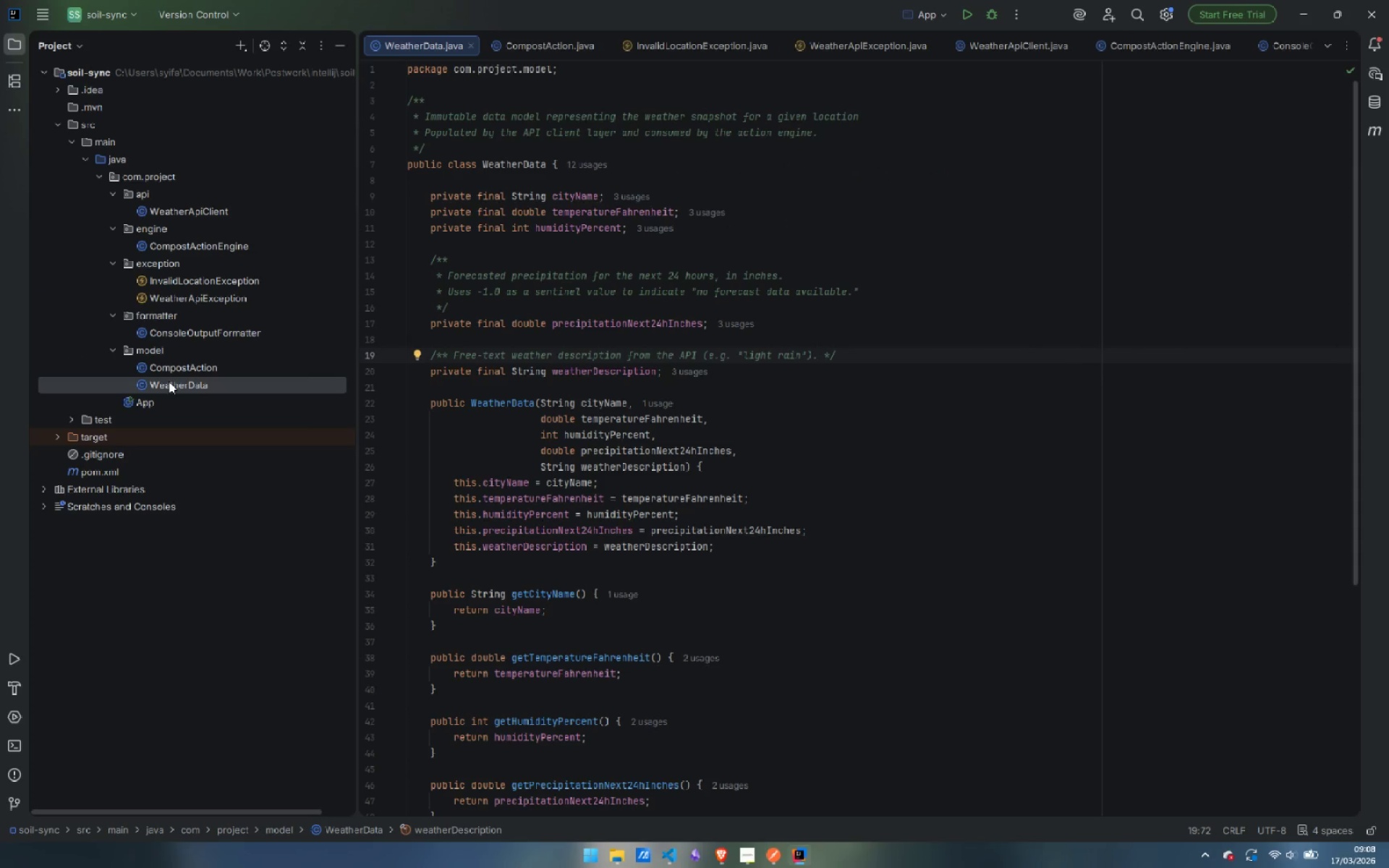 
double_click([187, 334])
 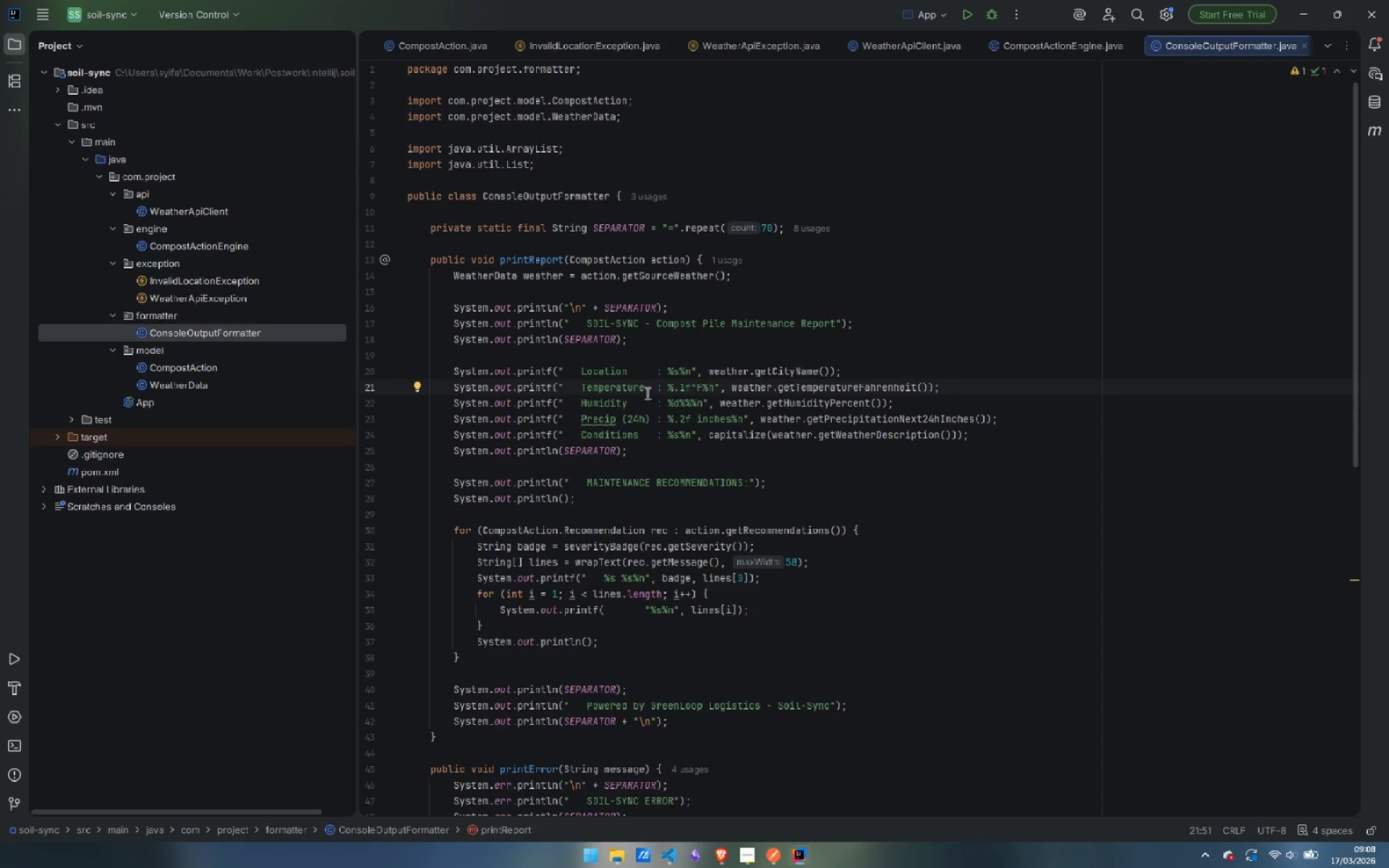 
wait(6.02)
 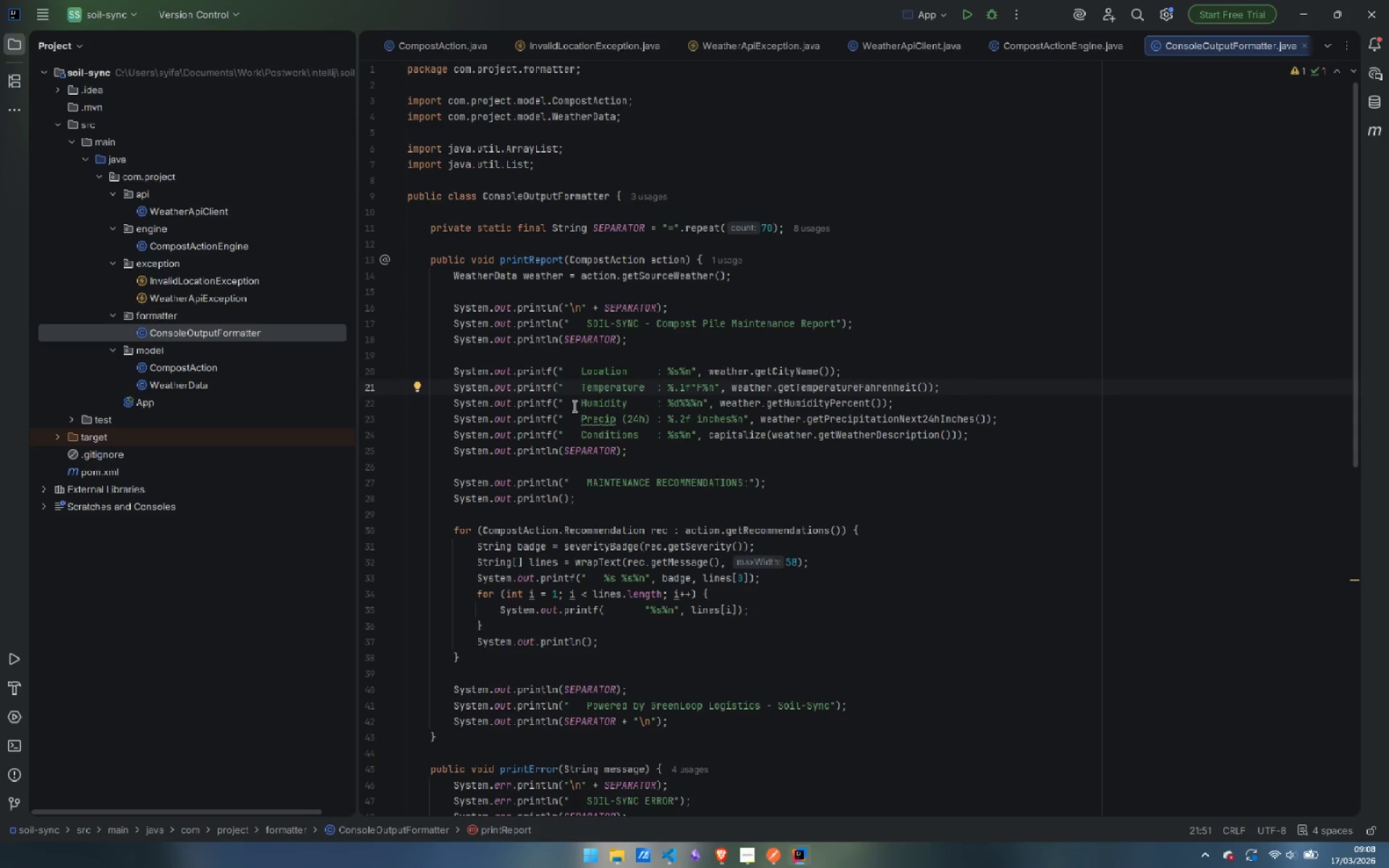 
left_click([459, 182])
 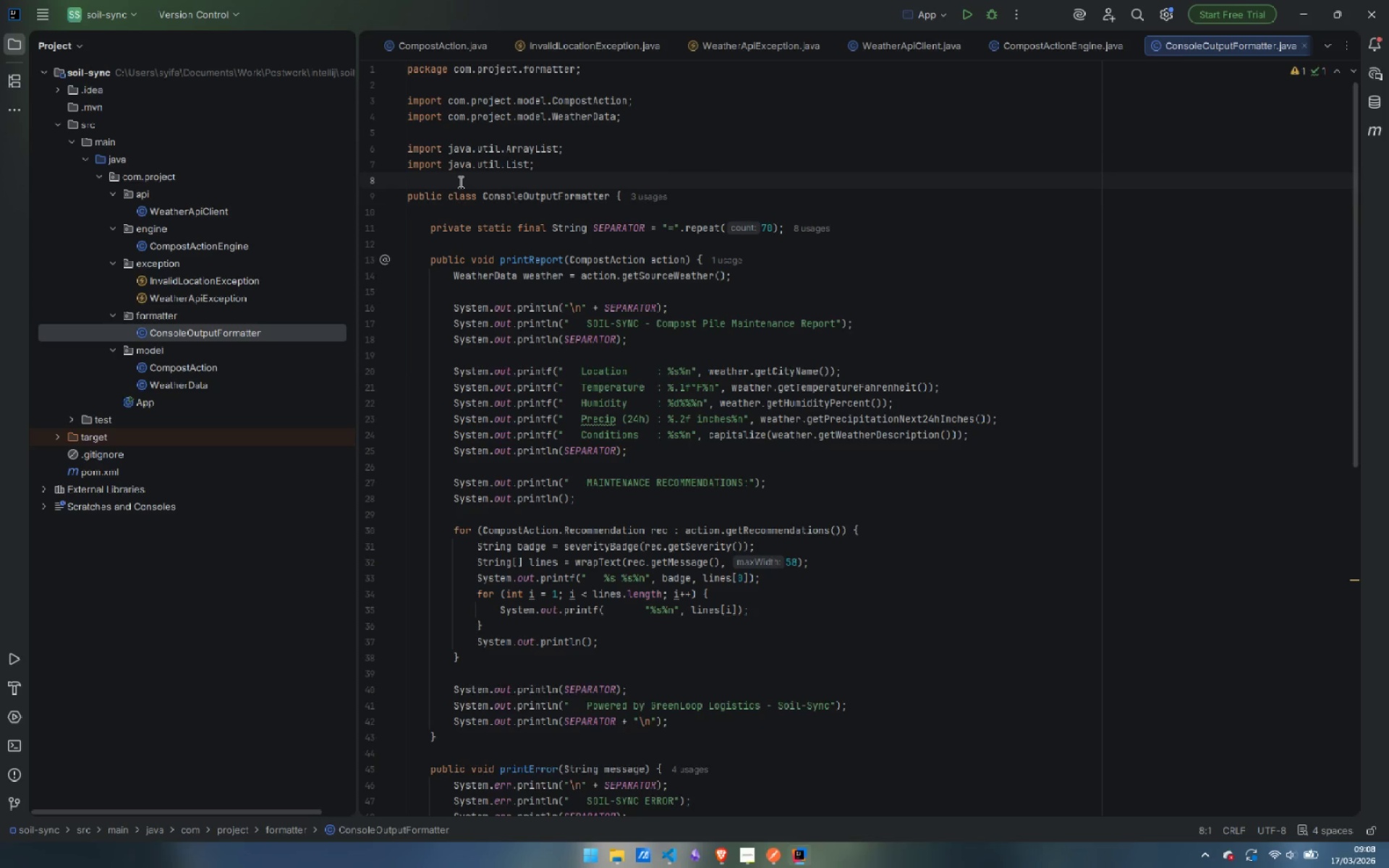 
key(Enter)
 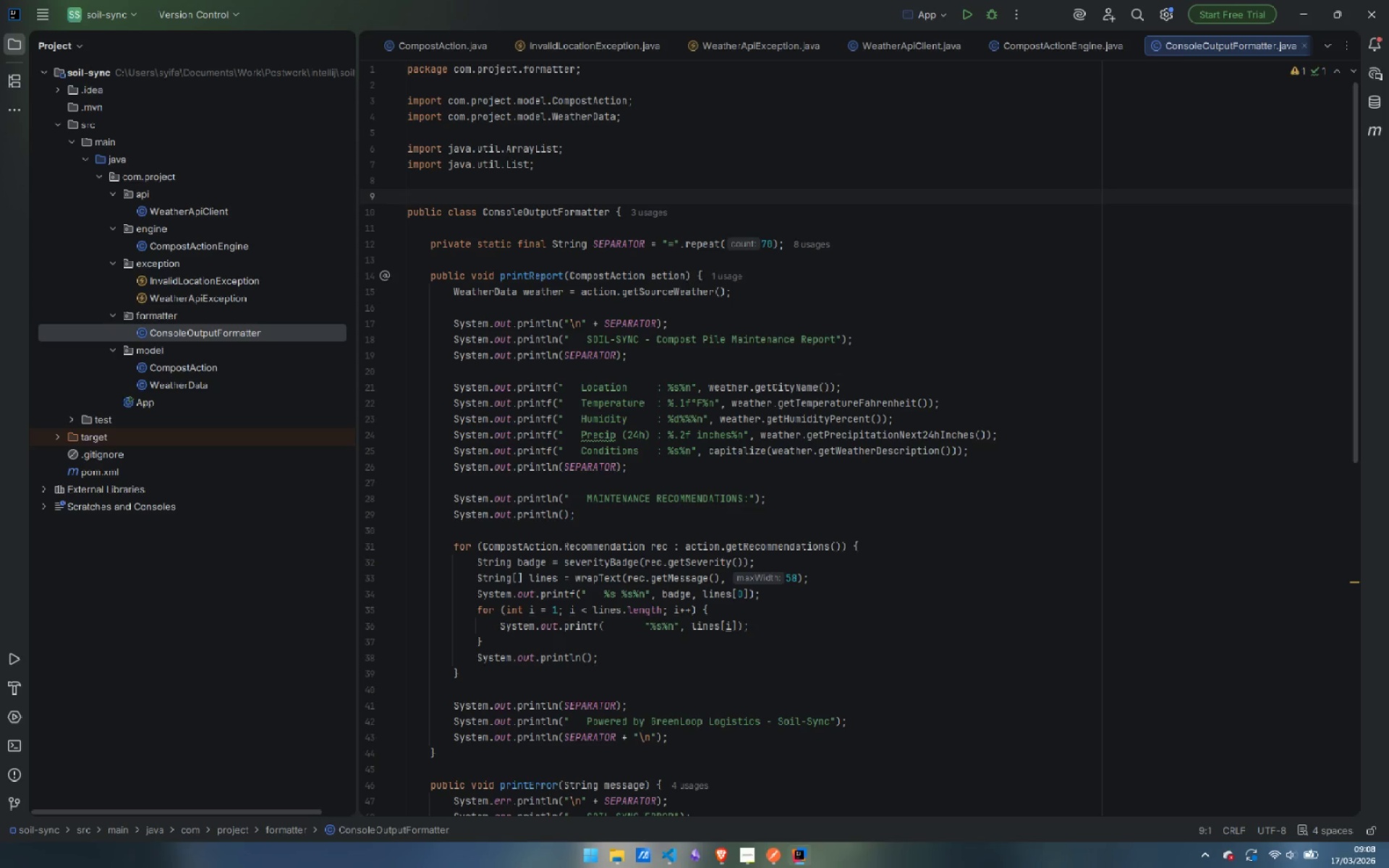 
type(/**)
 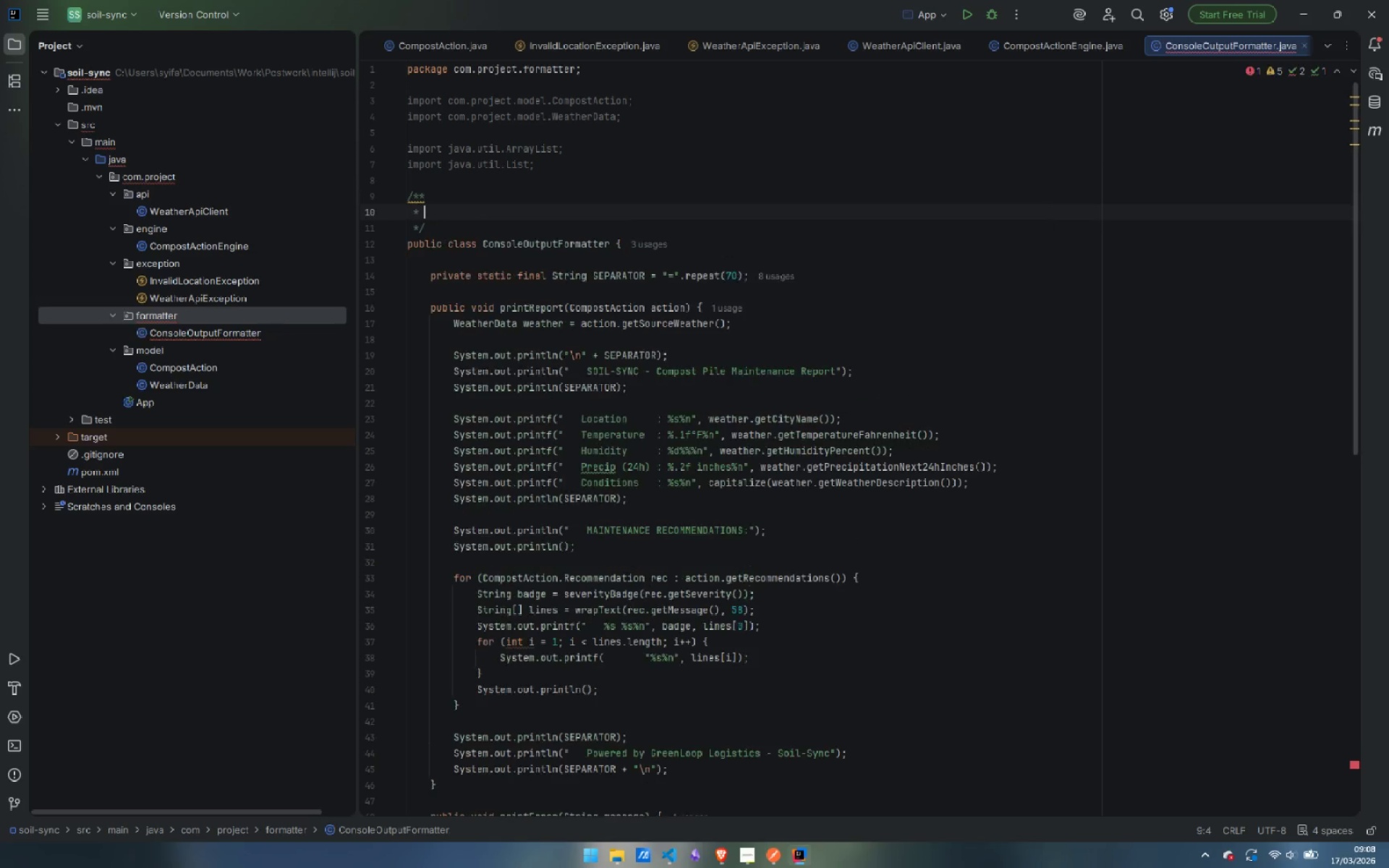 
 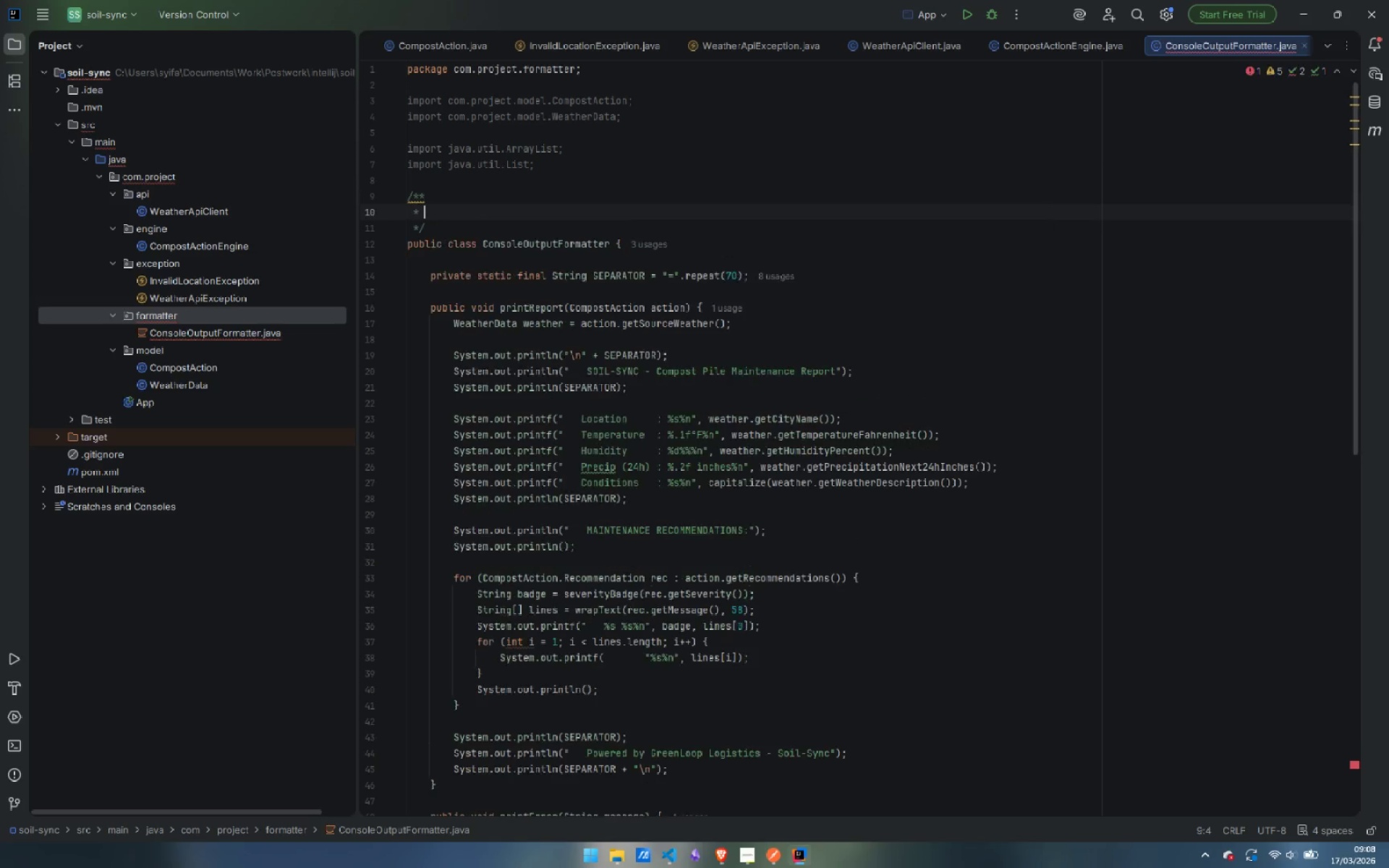 
key(Enter)
 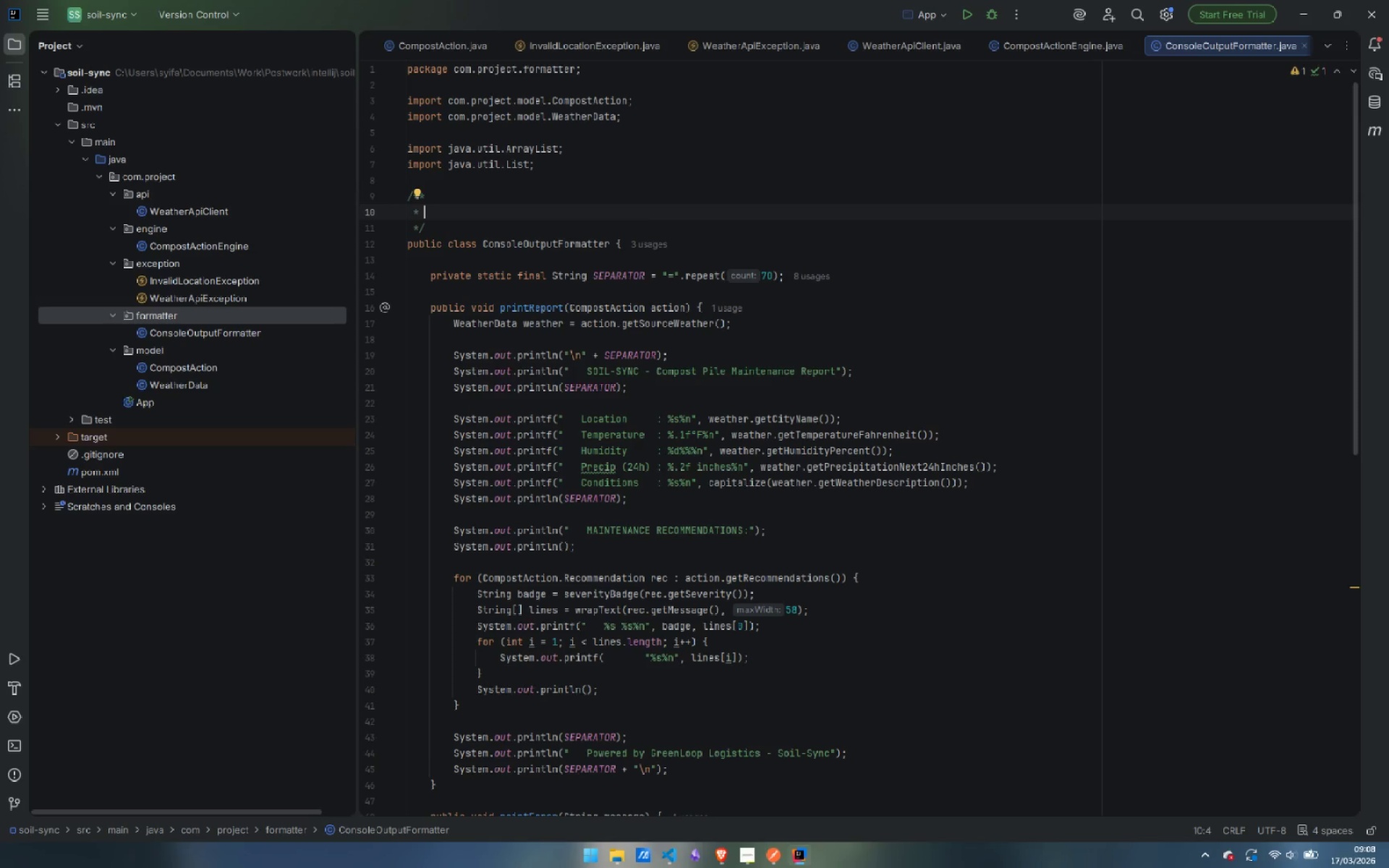 
type(Output Formatter Layer)
 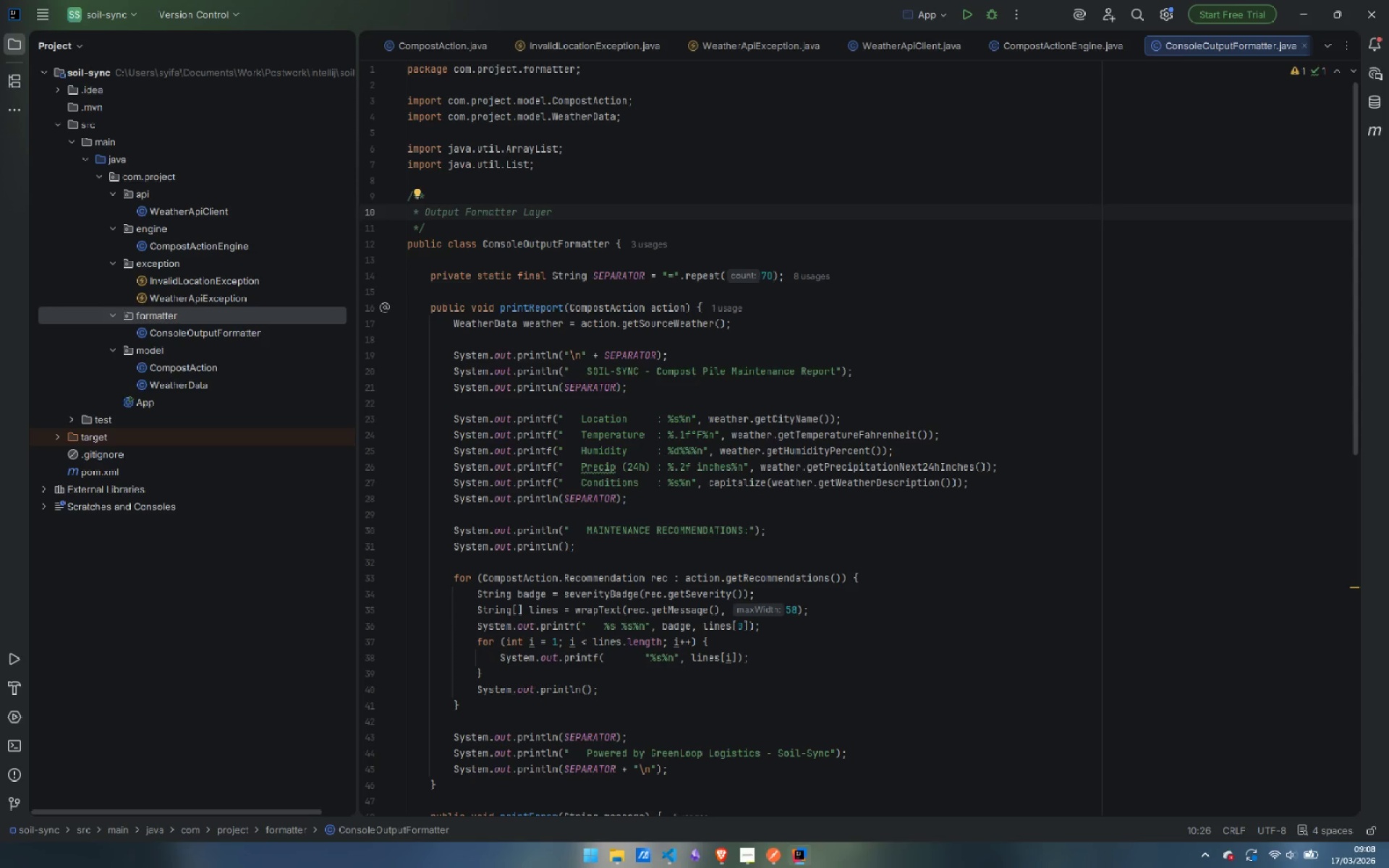 
wait(5.11)
 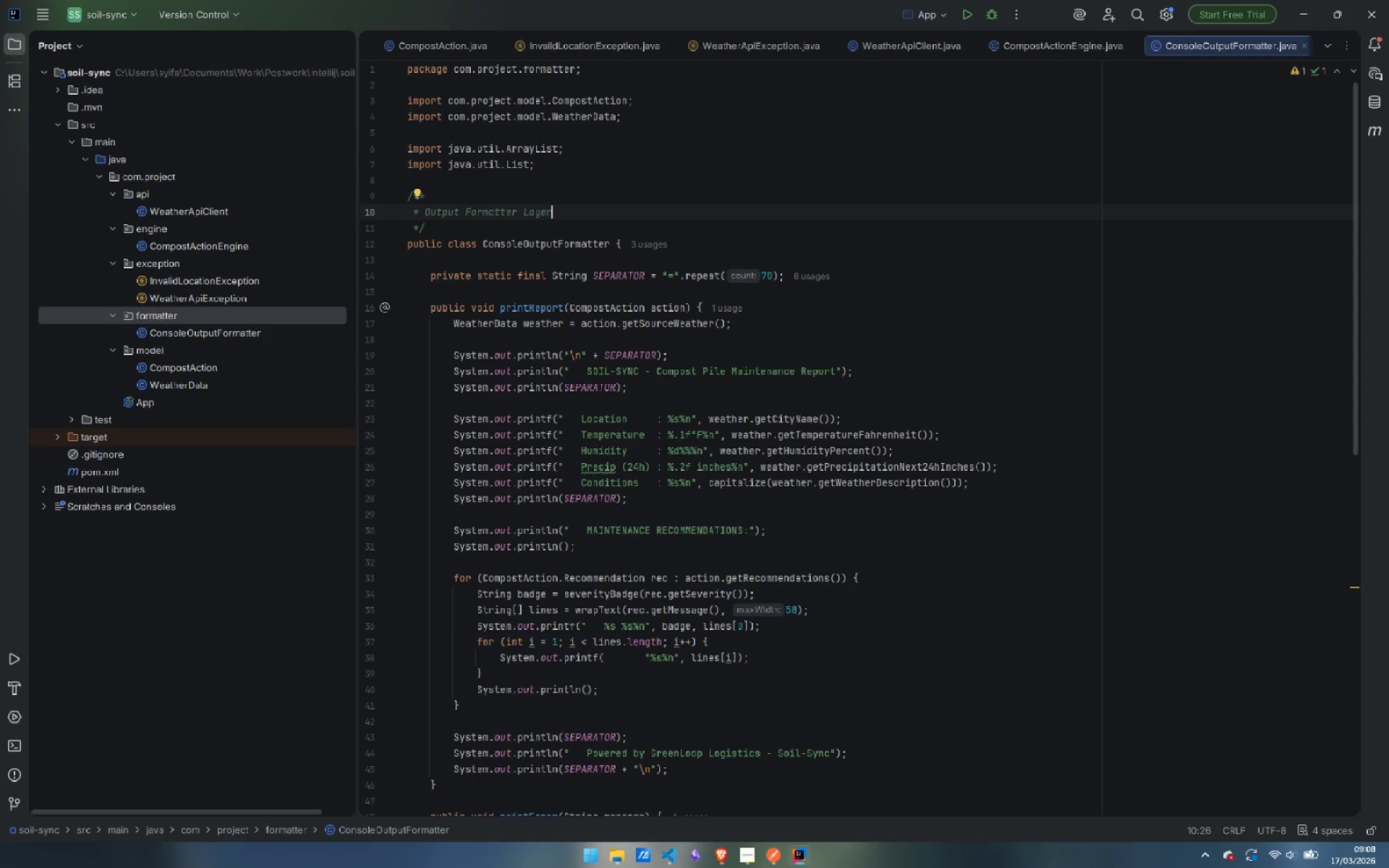 
key(Enter)
 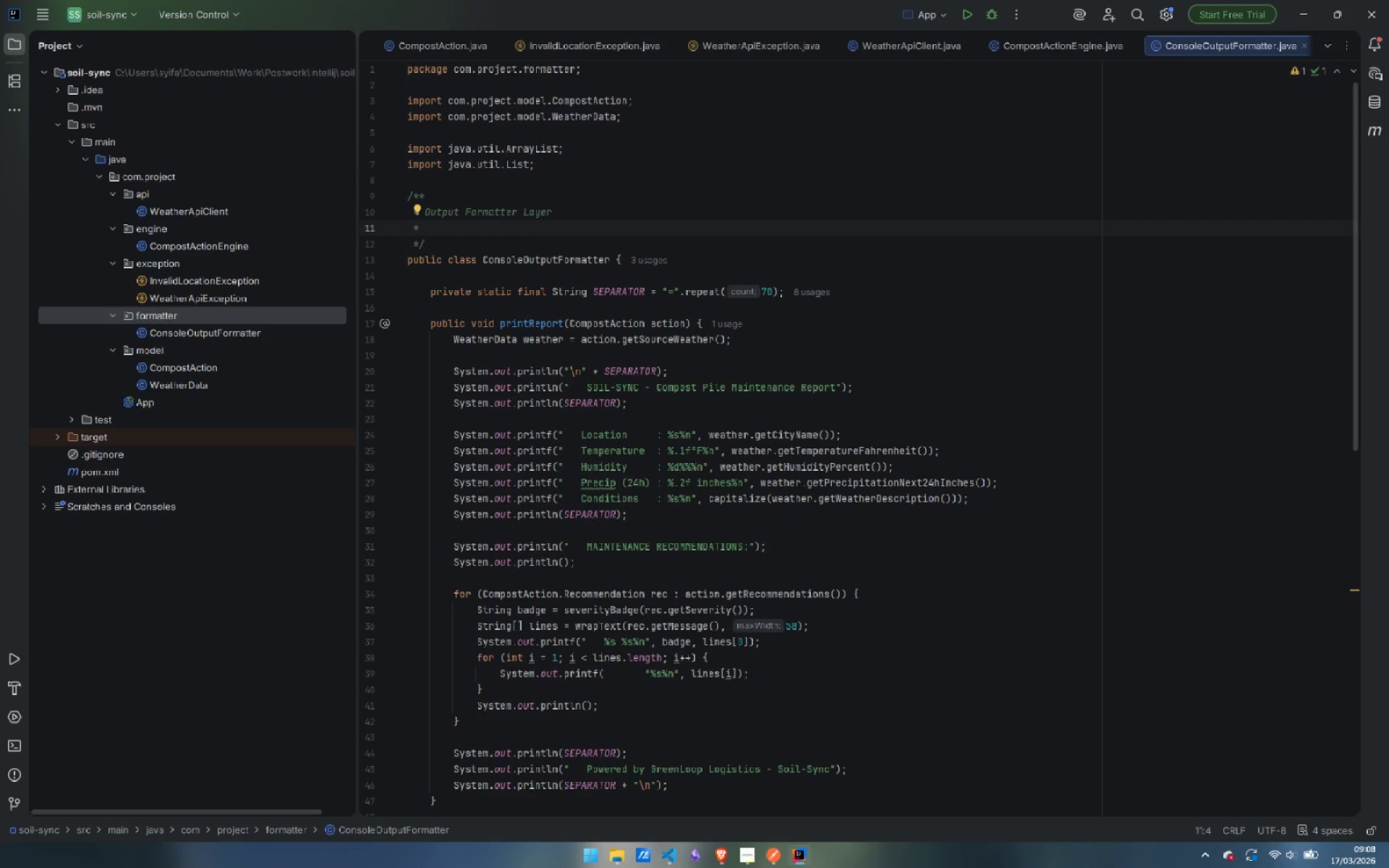 
key(Enter)
 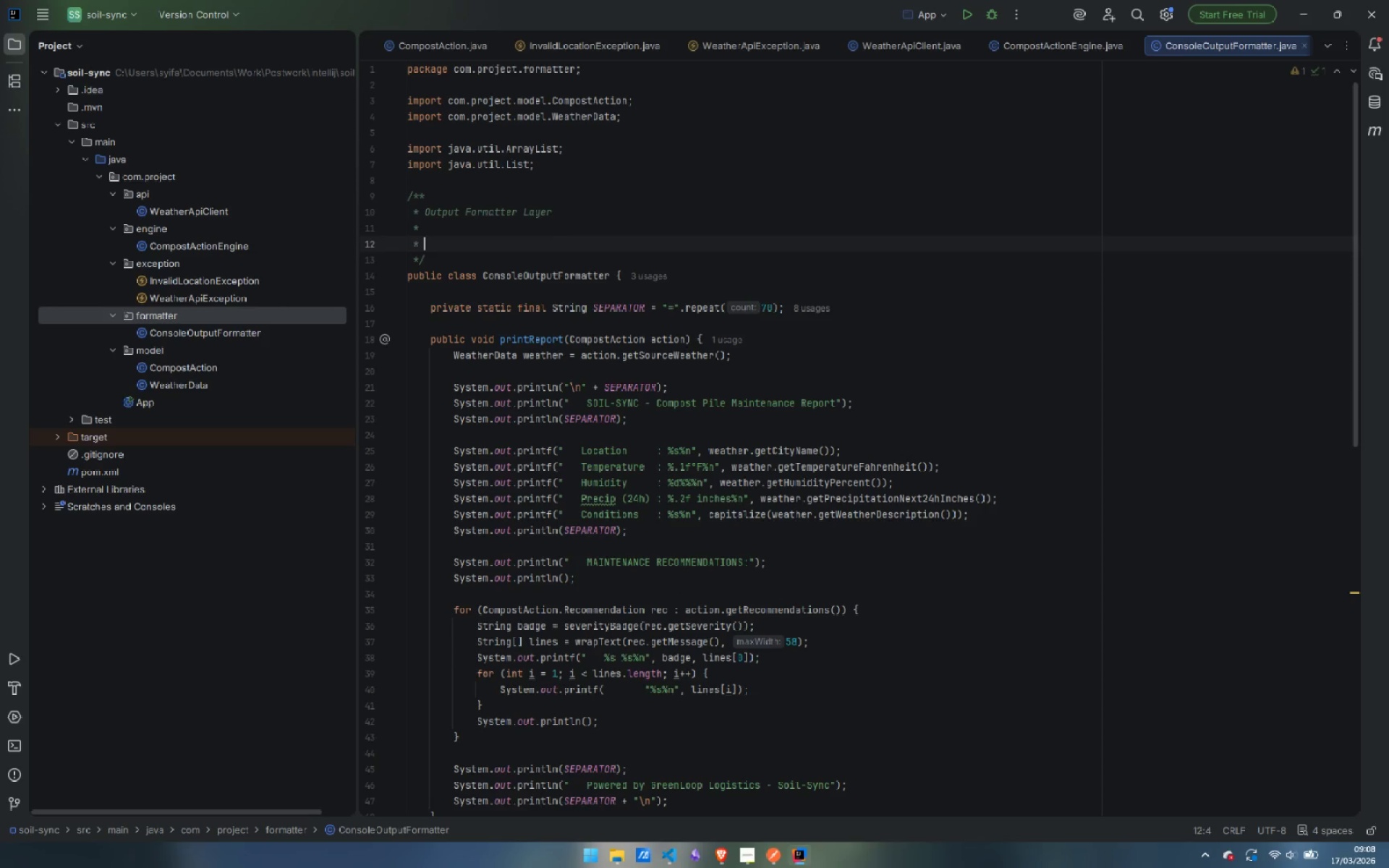 
key(Shift+Comma)
 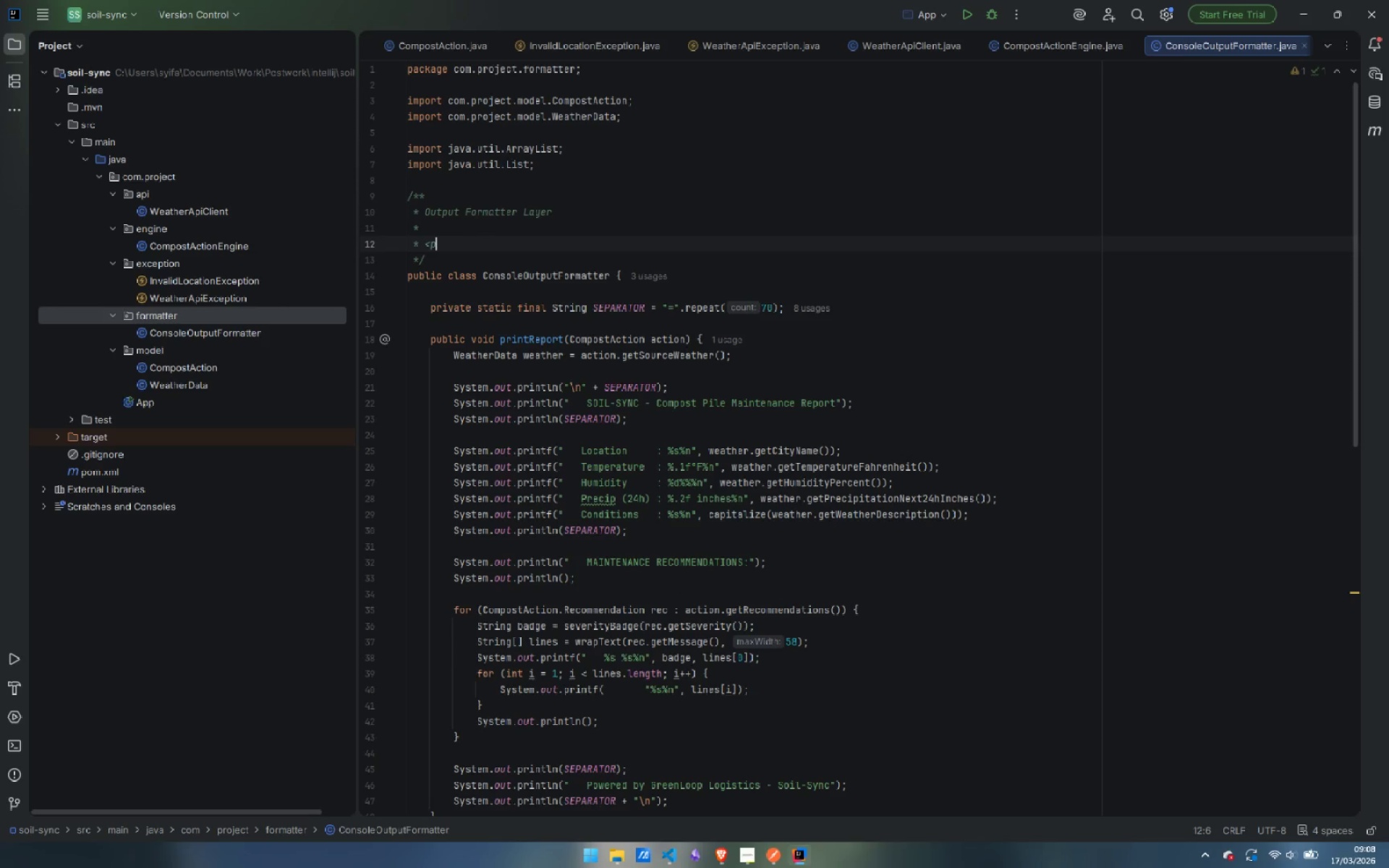 
key(P)
 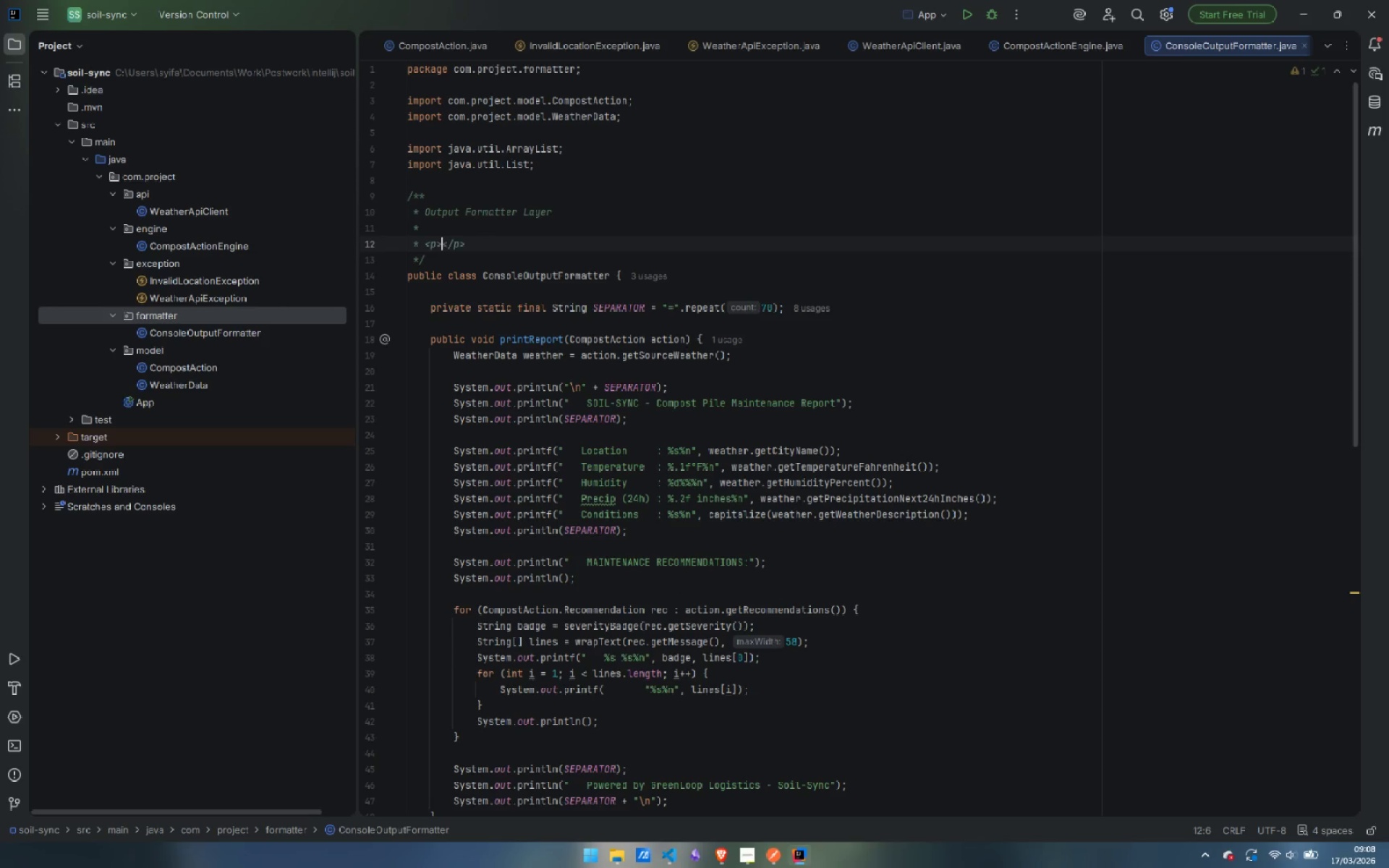 
key(Shift+ShiftLeft)
 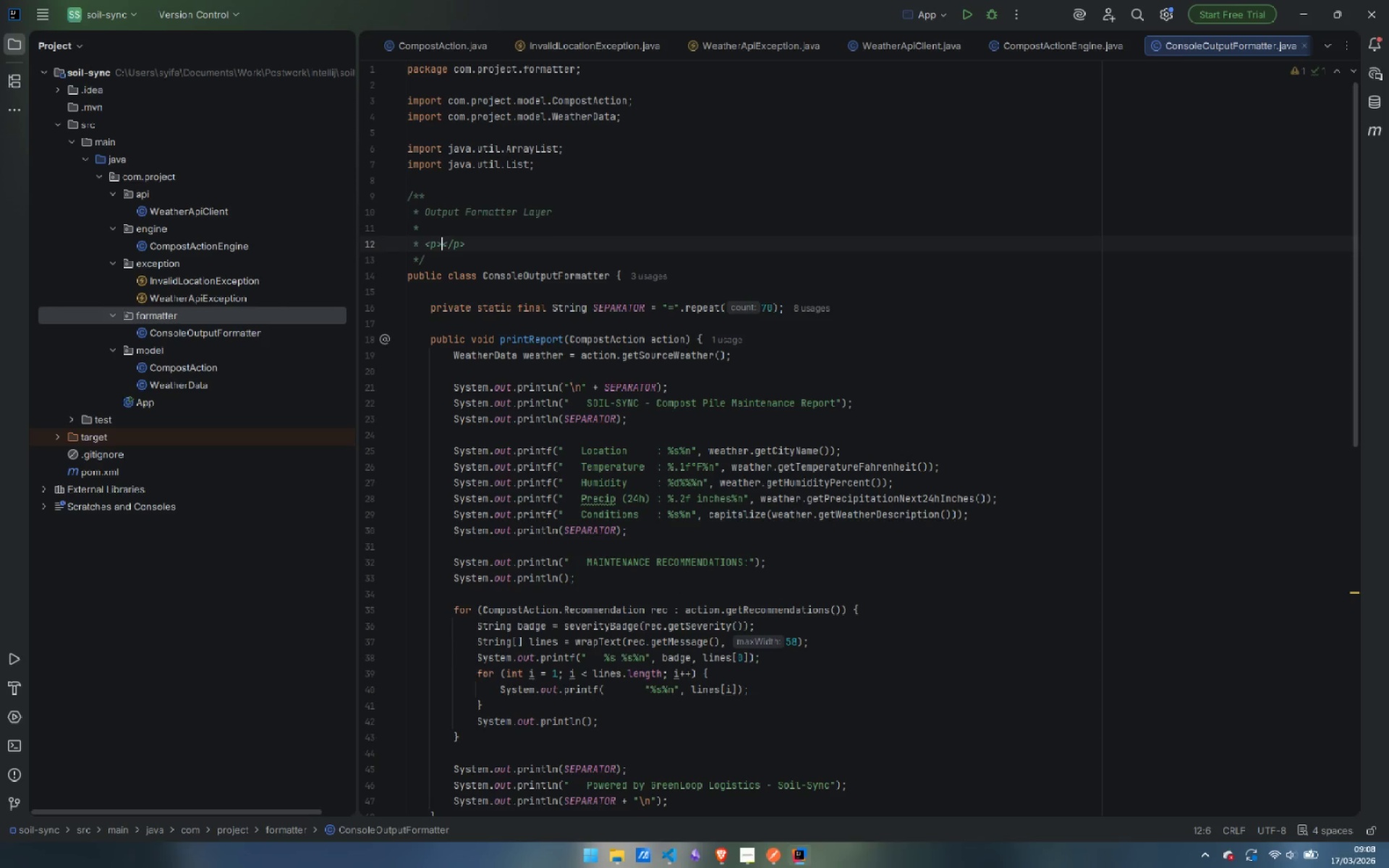 
key(Shift+Period)
 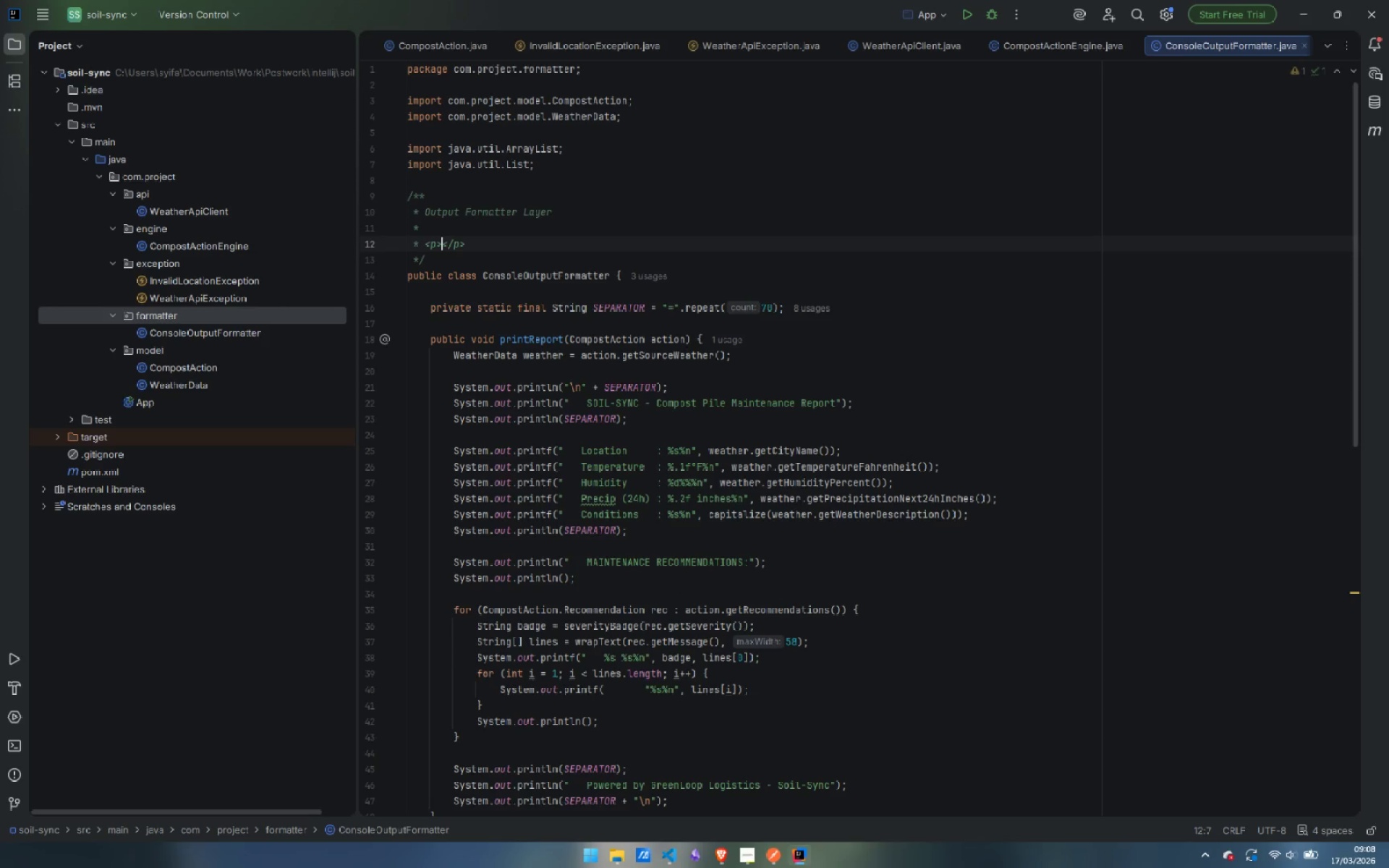 
key(Control+Shift+ArrowRight)
 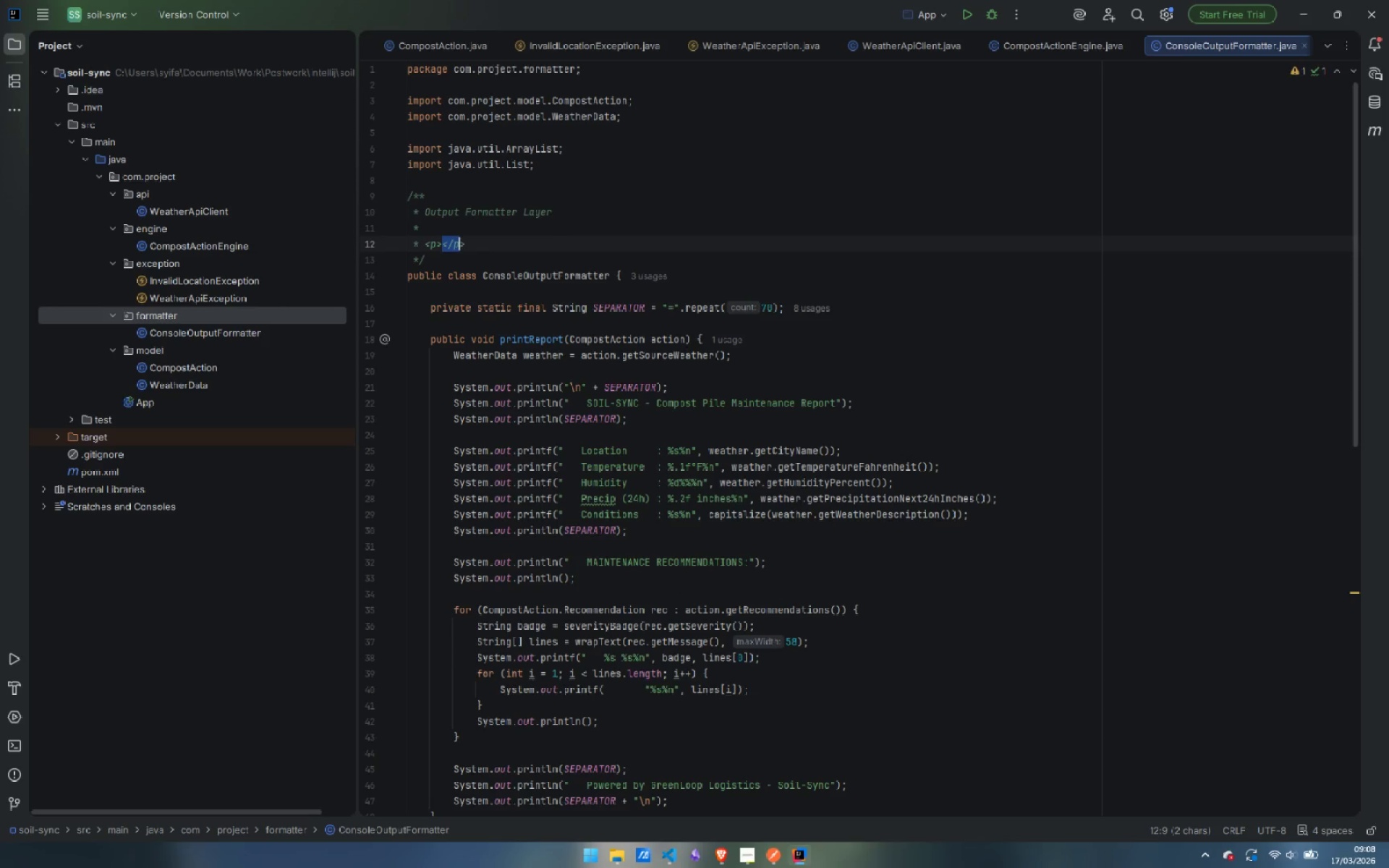 
key(Control+Shift+ArrowRight)
 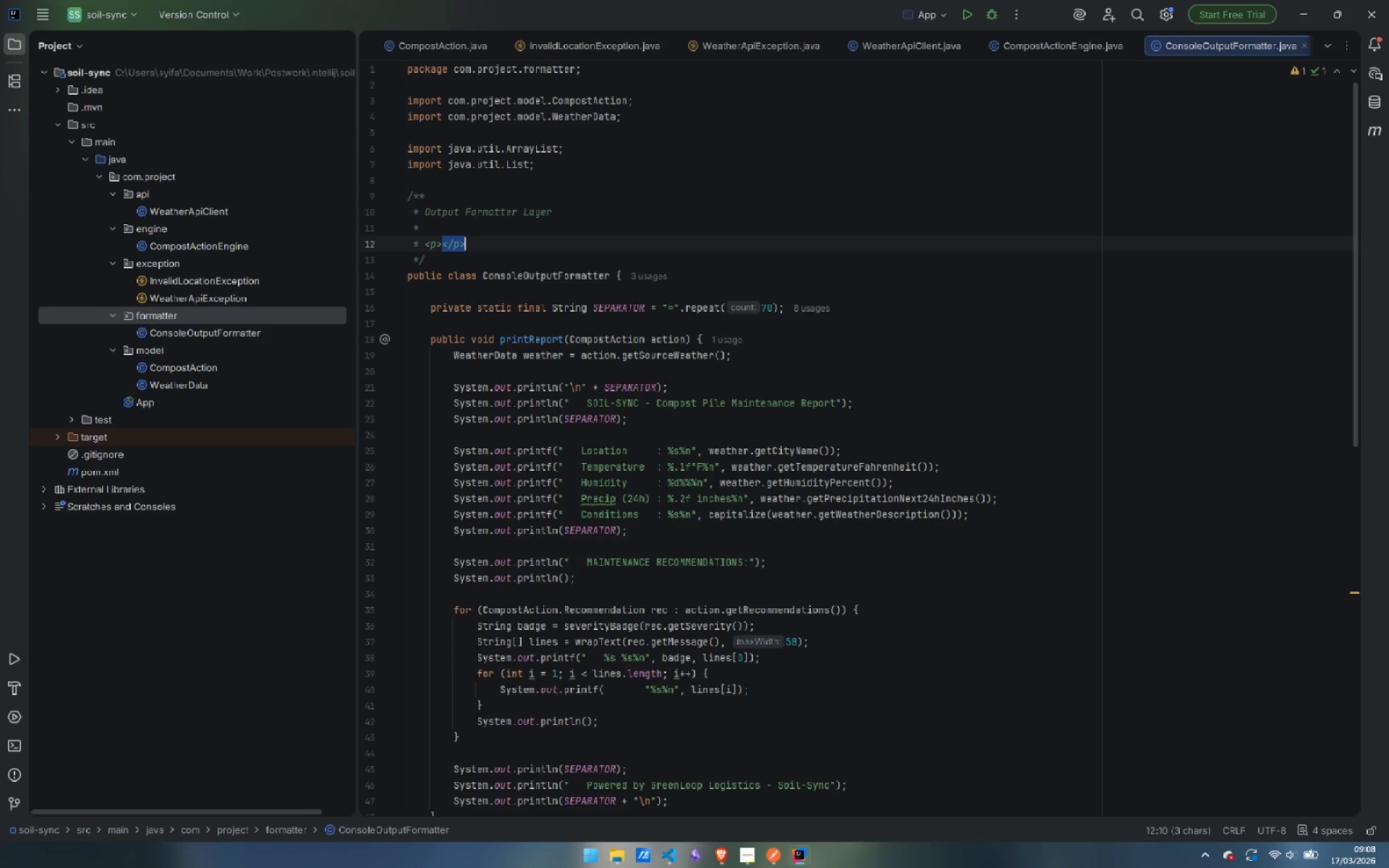 
key(Shift+ArrowRight)
 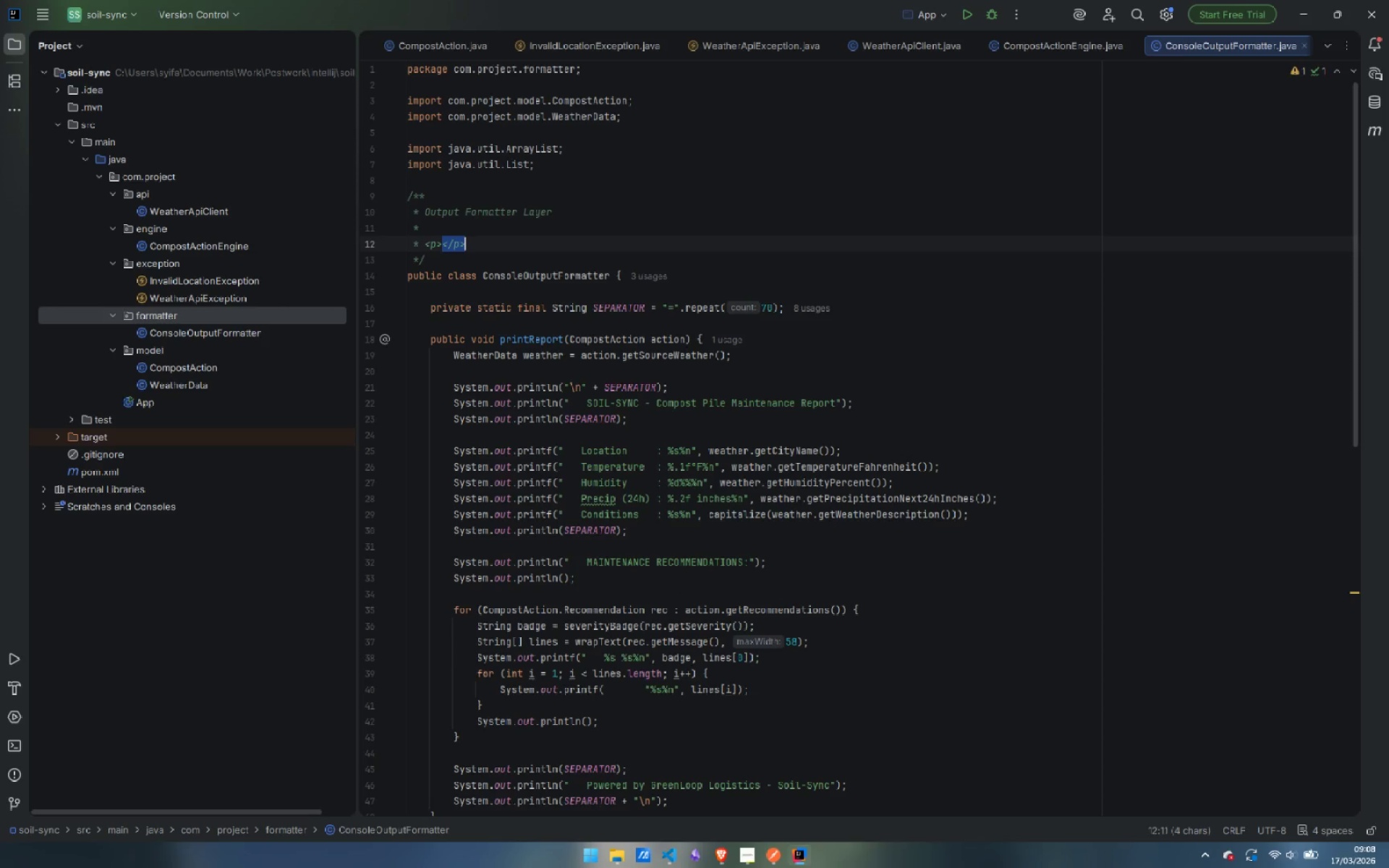 
key(Control+Shift+ControlLeft)
 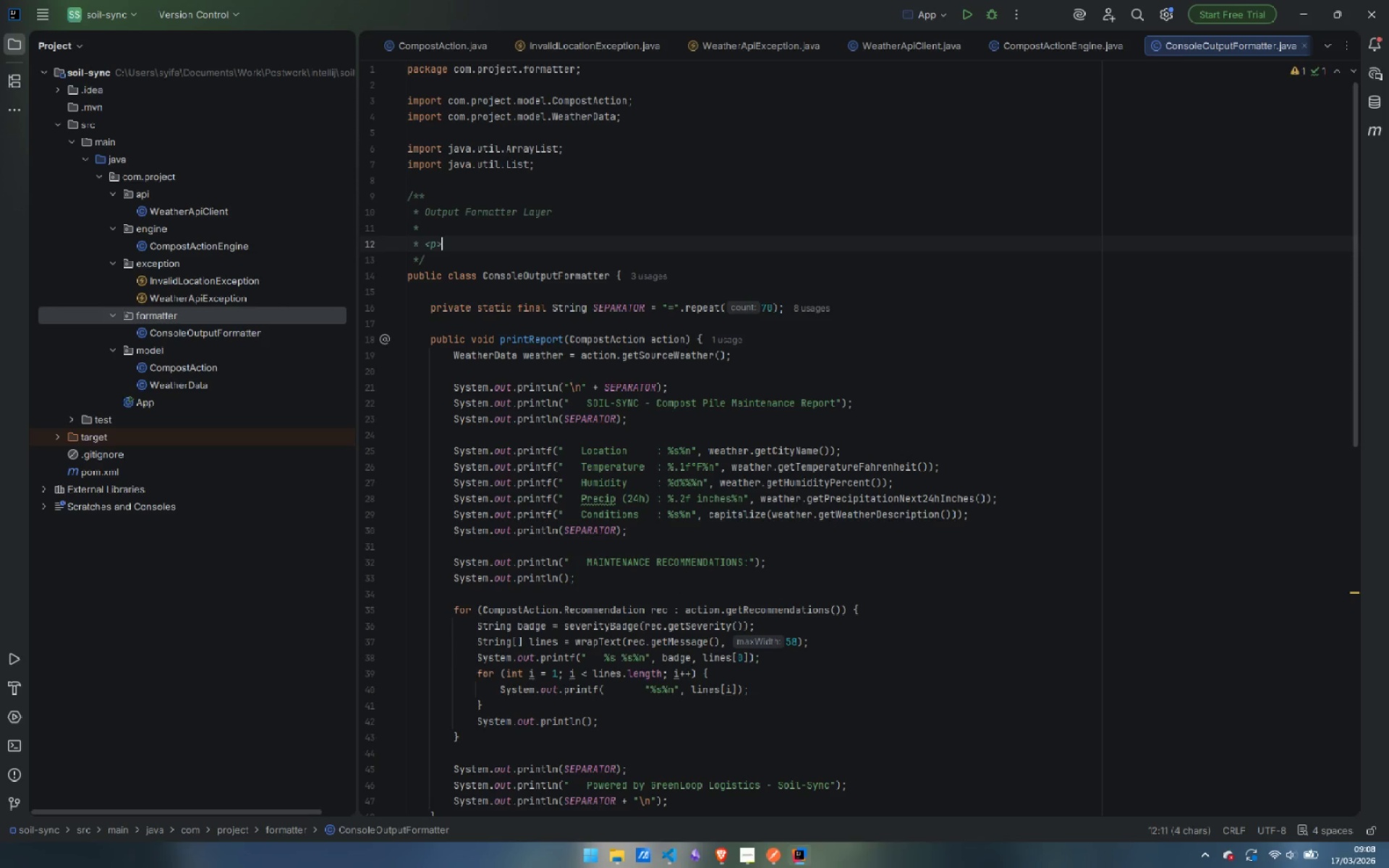 
key(Backspace)
type(Keeping formatting completely separate from bot )
key(Backspace)
type(h the API client and the)
 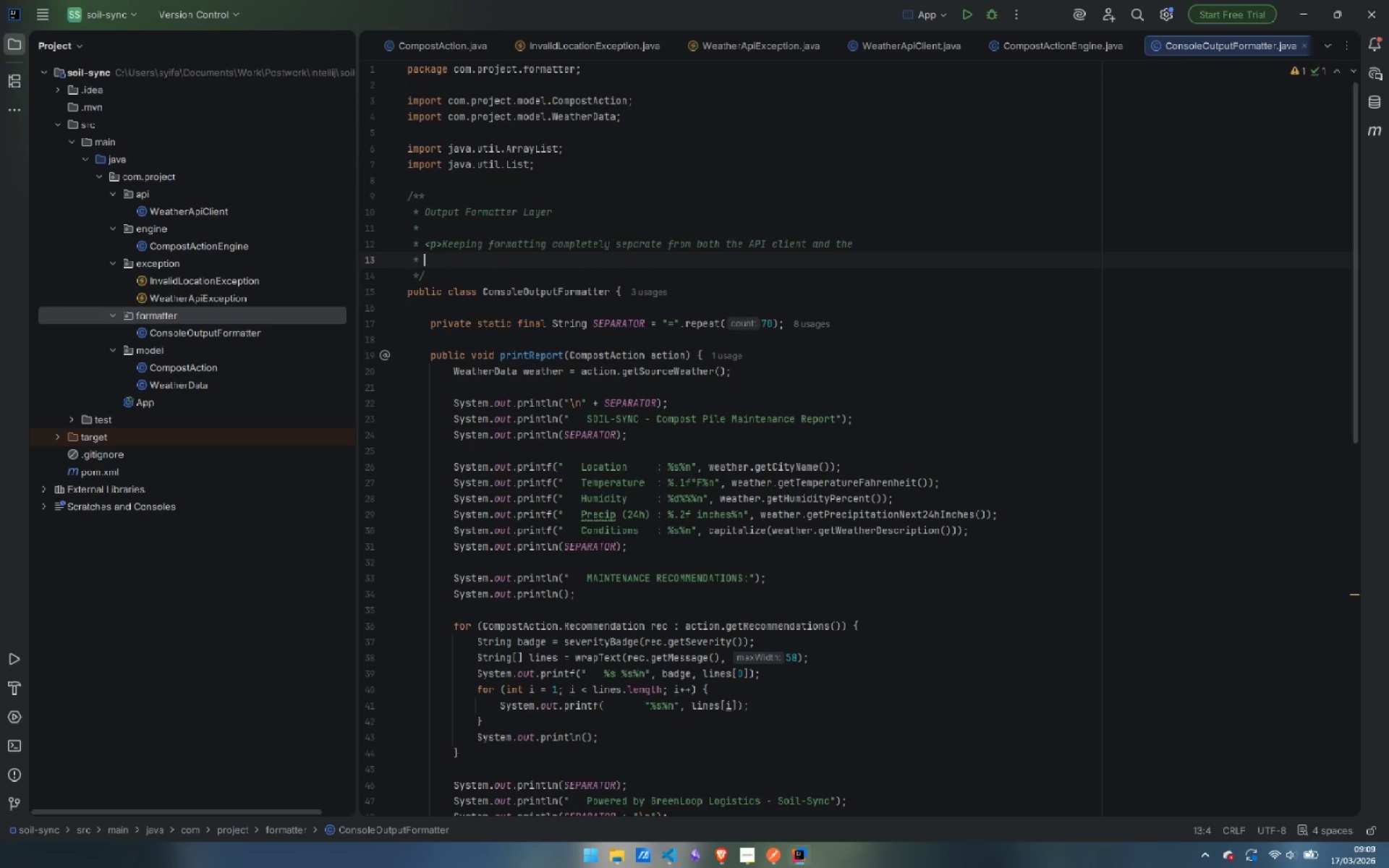 
 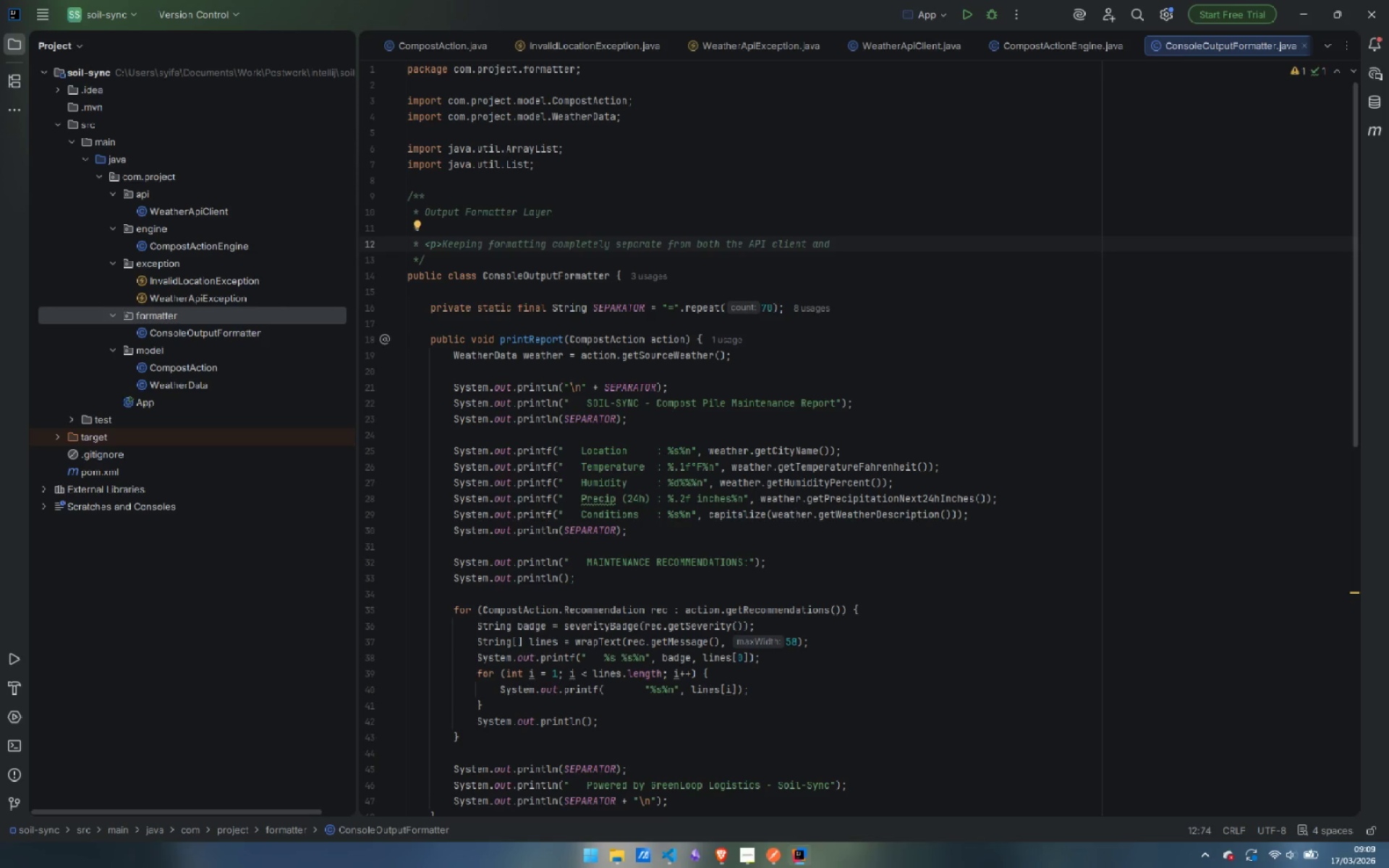 
key(Enter)
 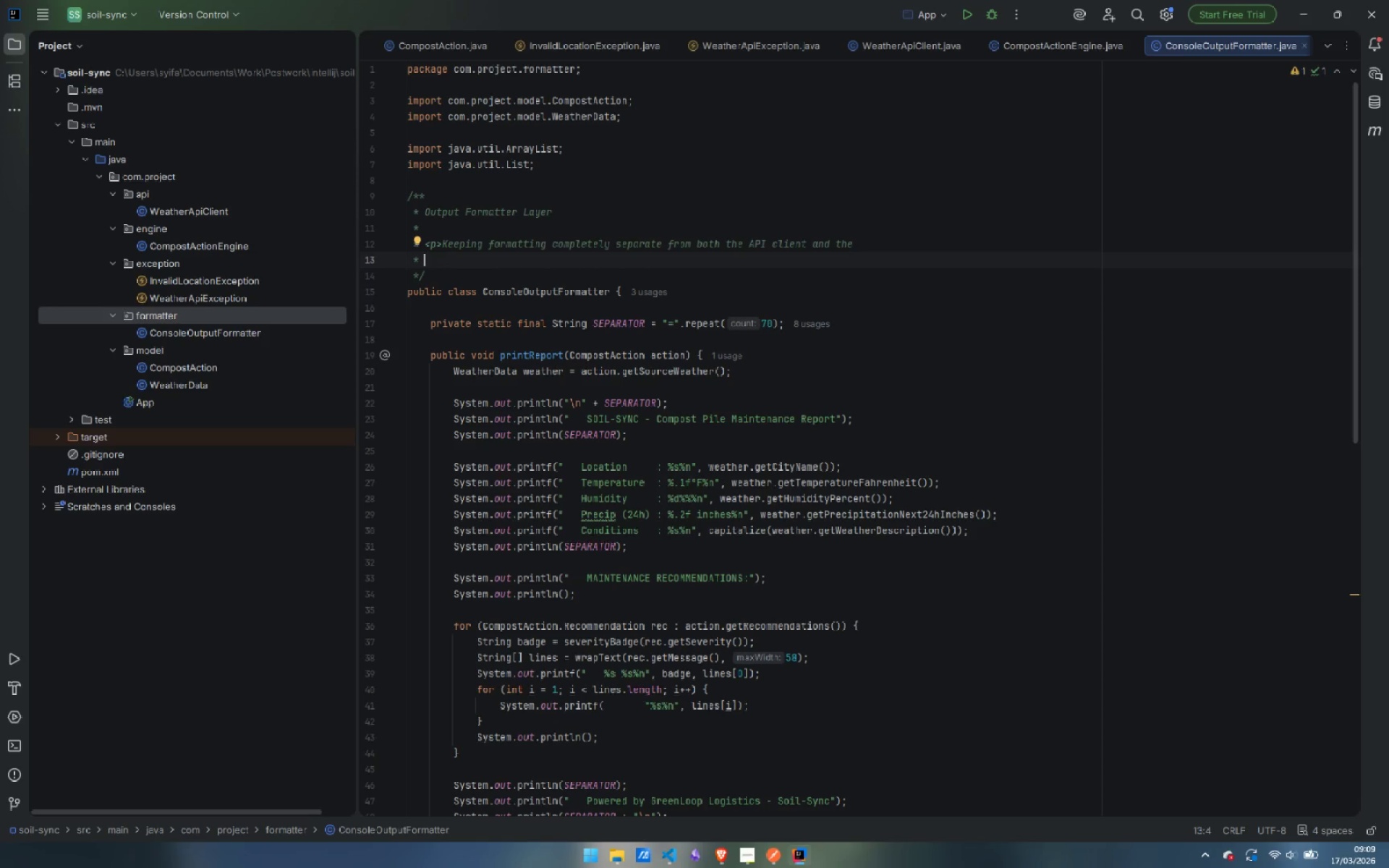 
type(action engine means the display format can be changed (e.g. JSON outut)
key(Backspace)
key(Backspace)
type(put, )
 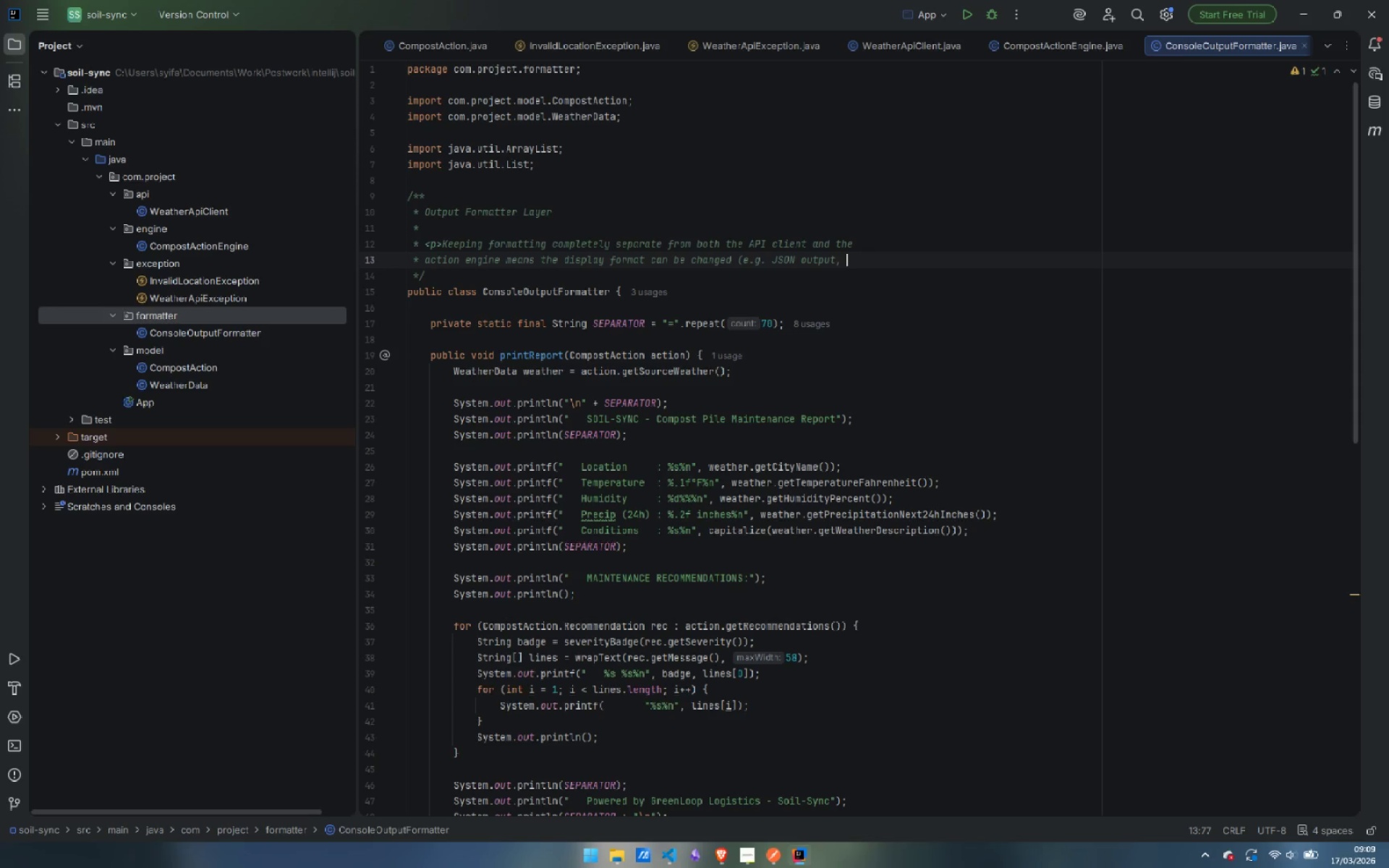 
key(Enter)
 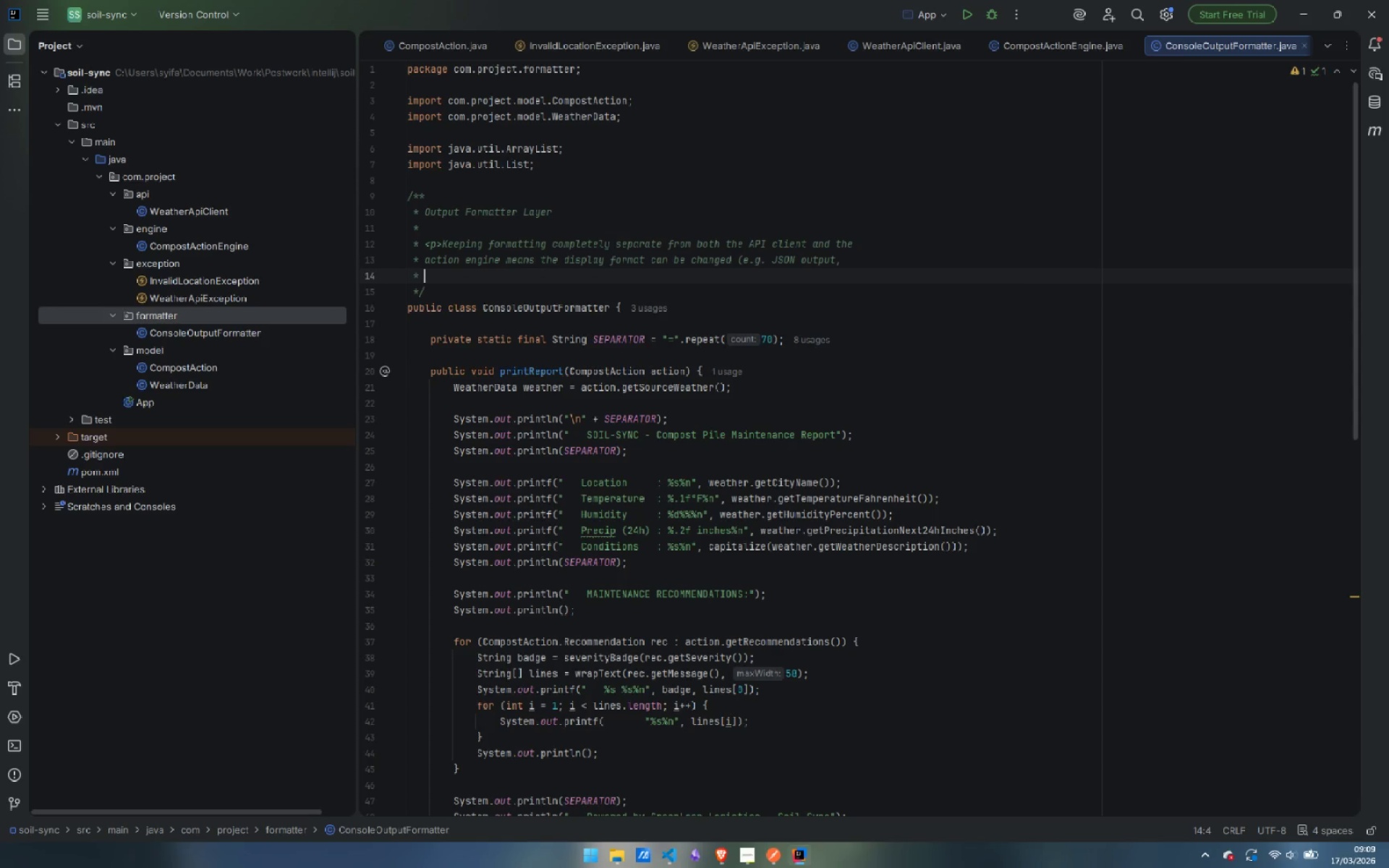 
type(HTML, SMS)
 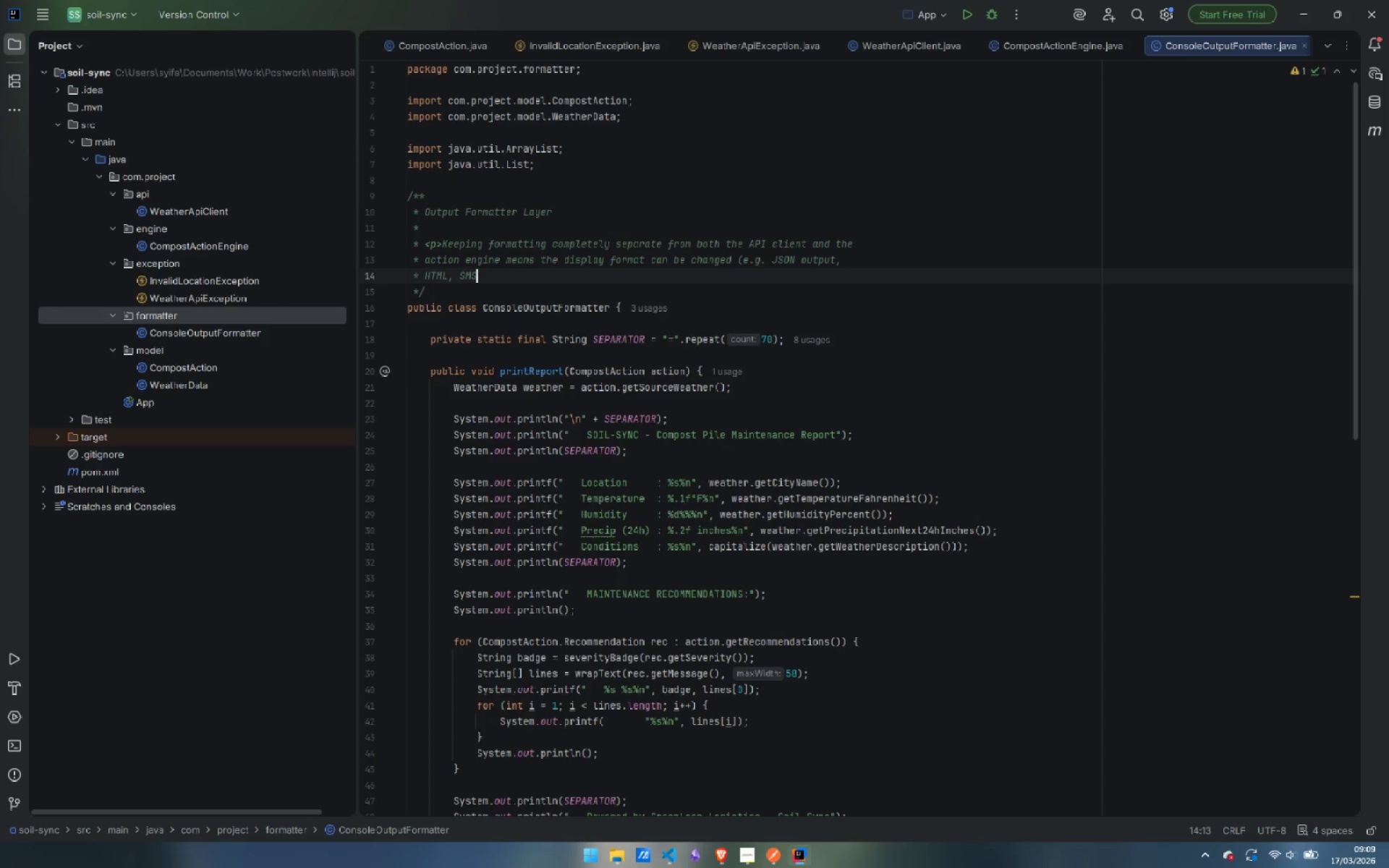 
type() without touching any us)
key(Backspace)
key(Backspace)
type(busni)
key(Backspace)
key(Backspace)
type(iness or integration lofi)
key(Backspace)
key(Backspace)
type(gic.)
 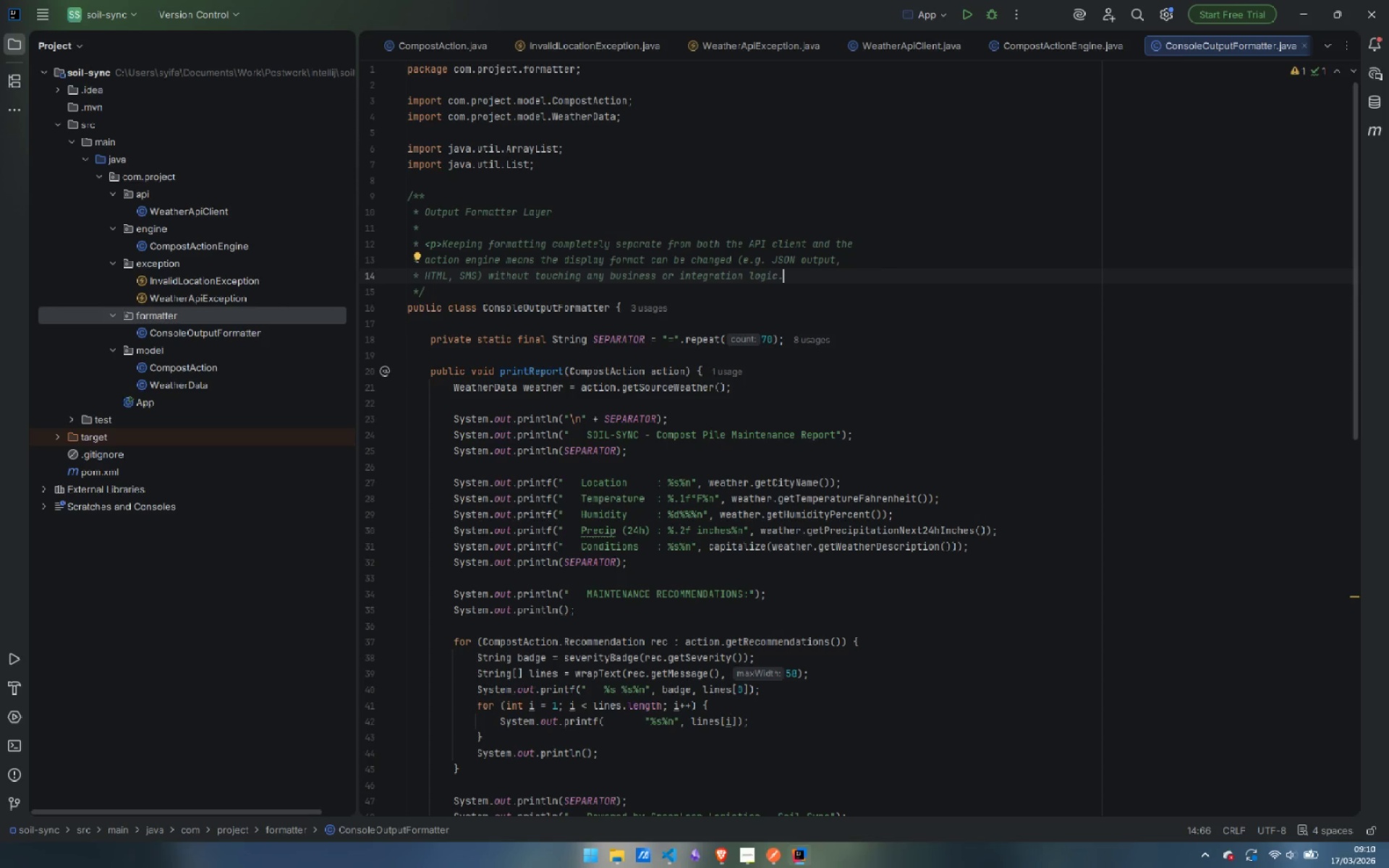 
wait(8.23)
 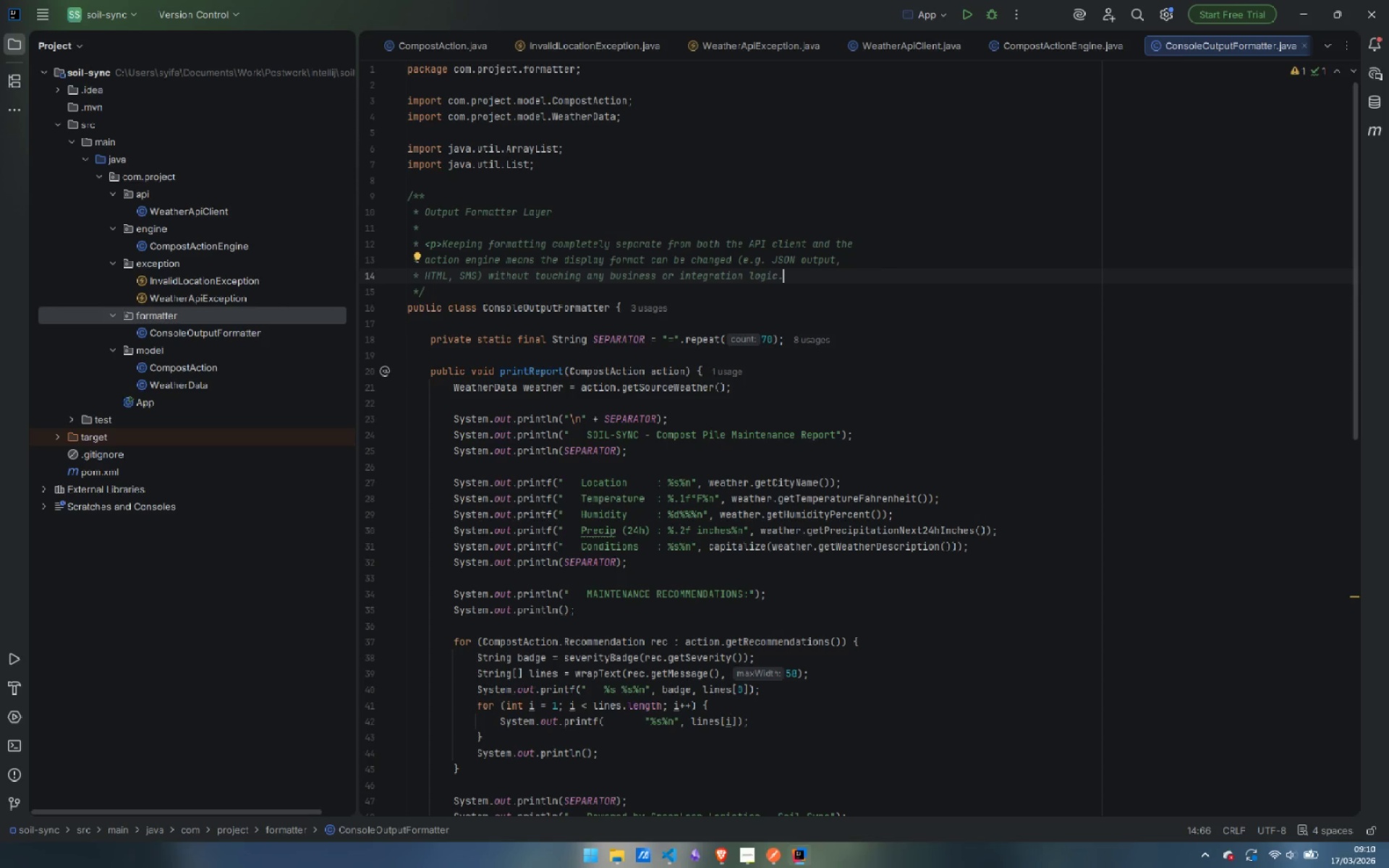 
left_click([467, 356])
 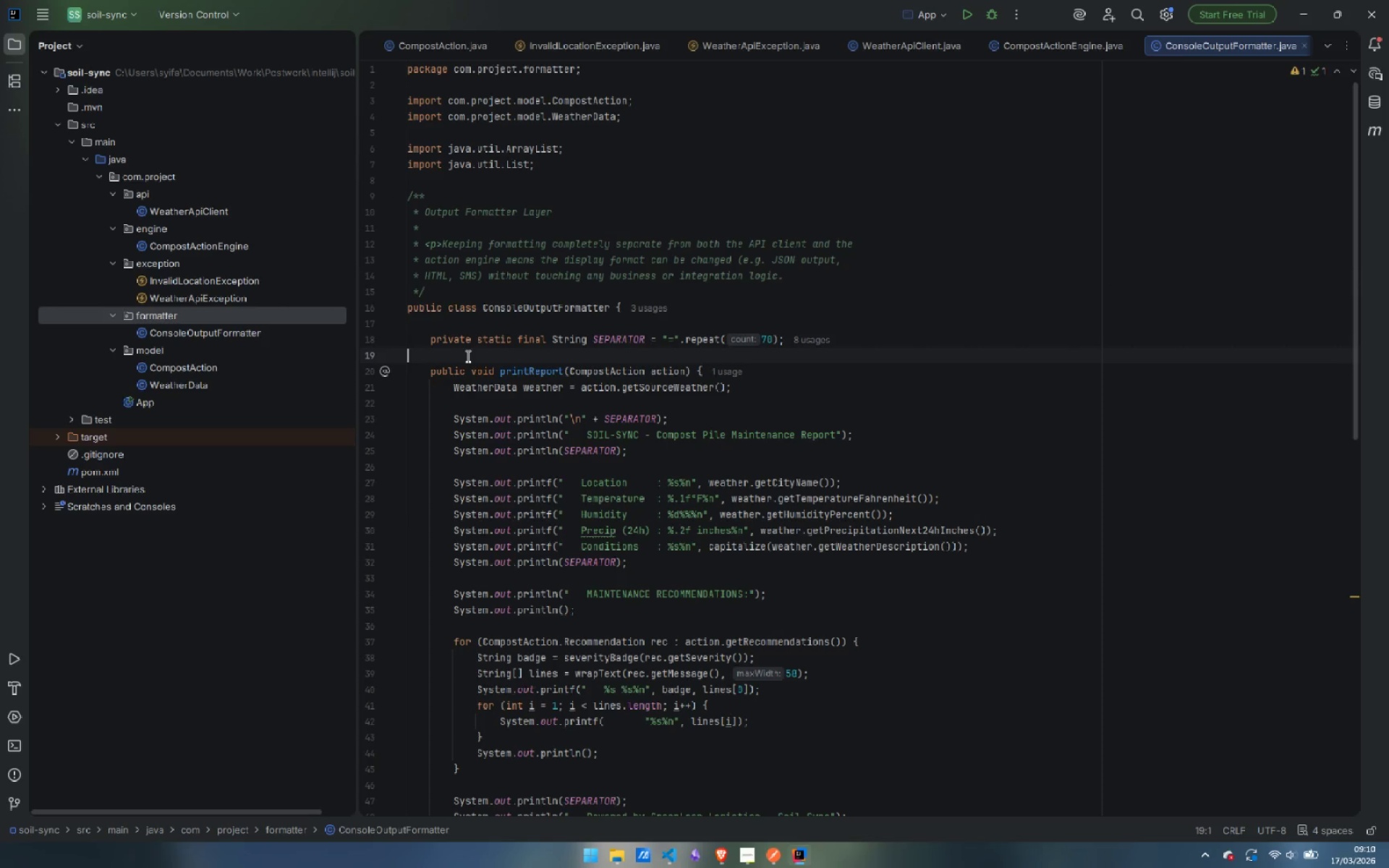 
key(Enter)
 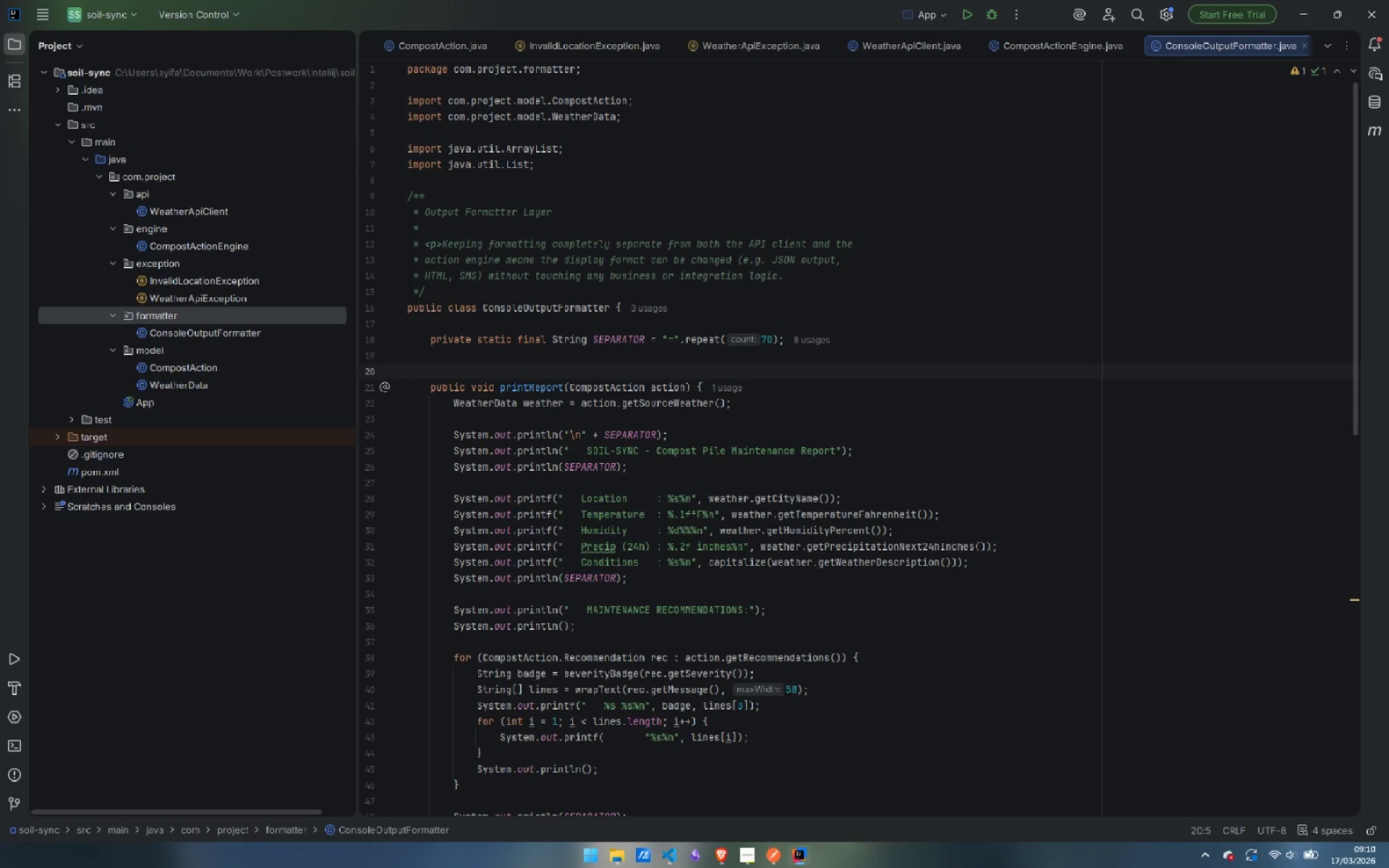 
wait(7.0)
 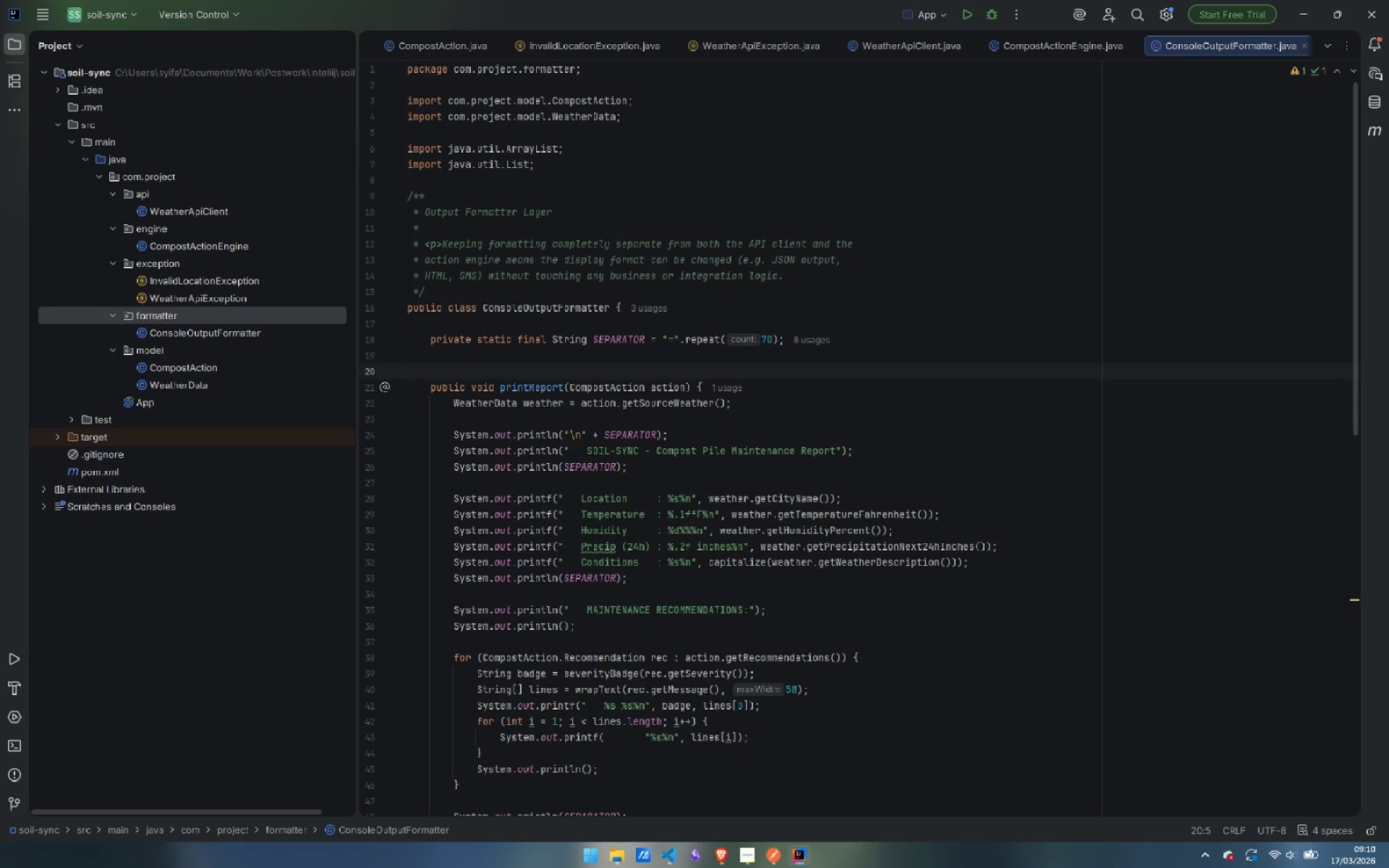 
type(/**)
 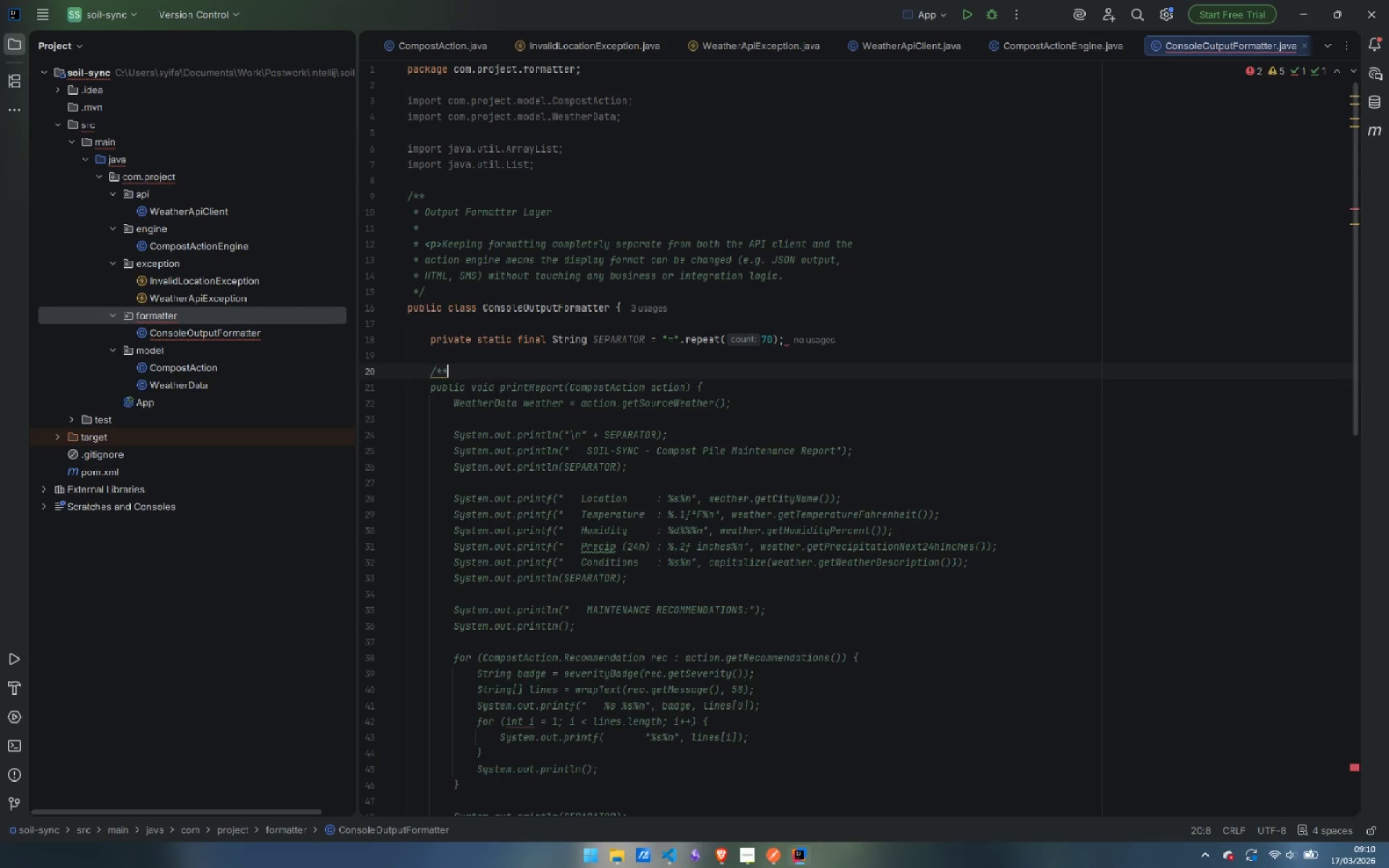 
key(Enter)
 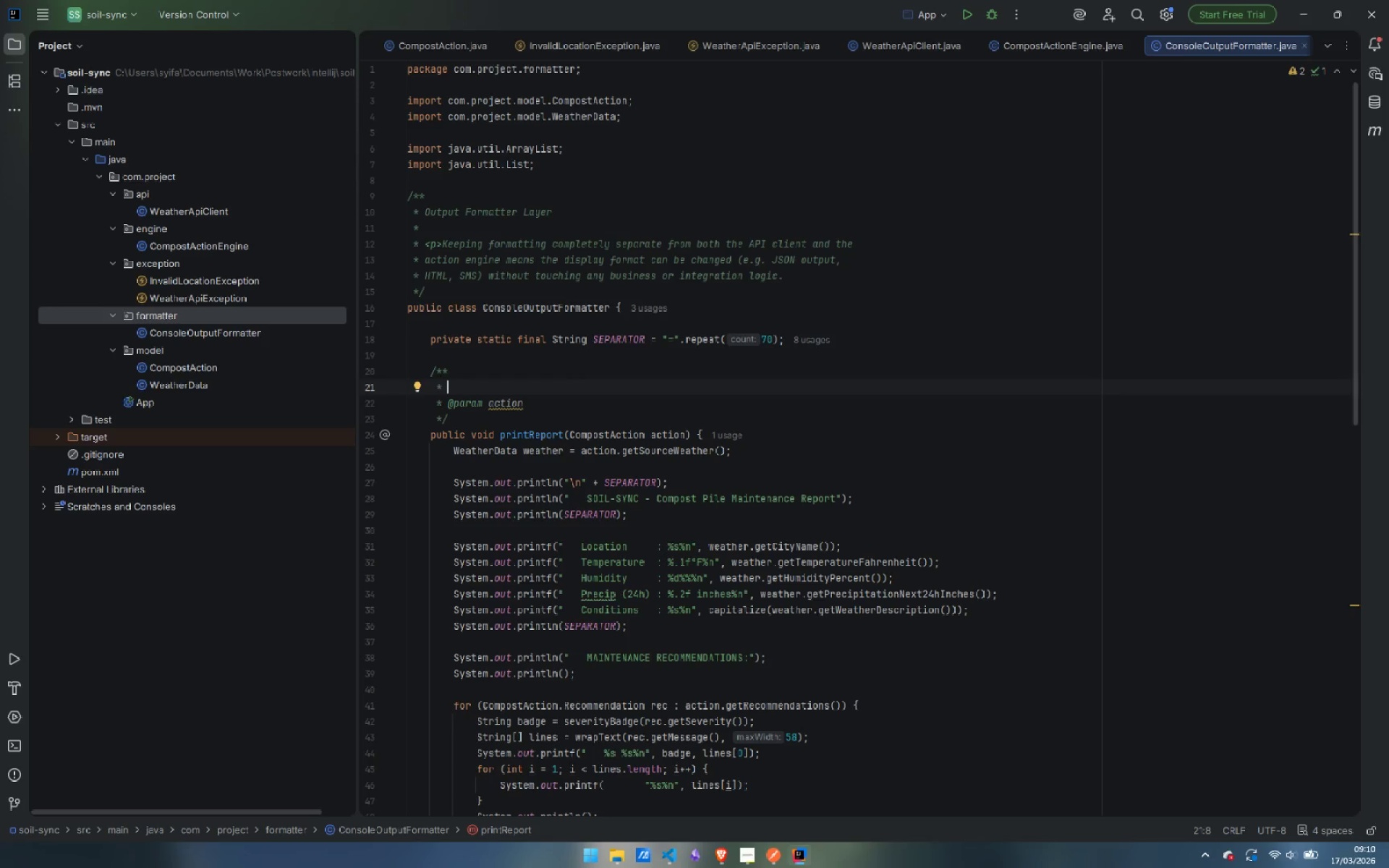 
type(Prints the full Soil-Sync report for a single location o)
key(Backspace)
type(to standard out.)
 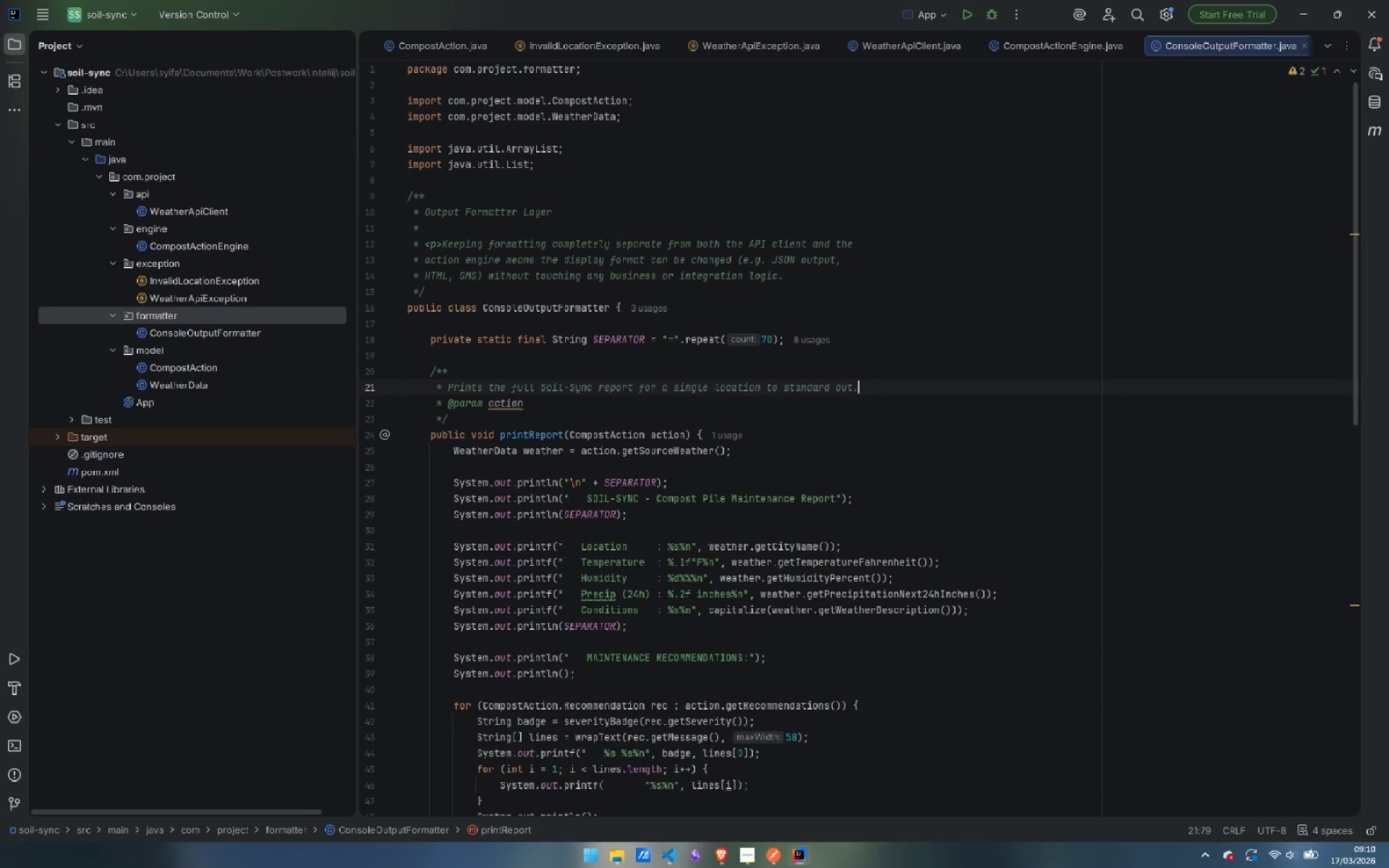 
key(Enter)
 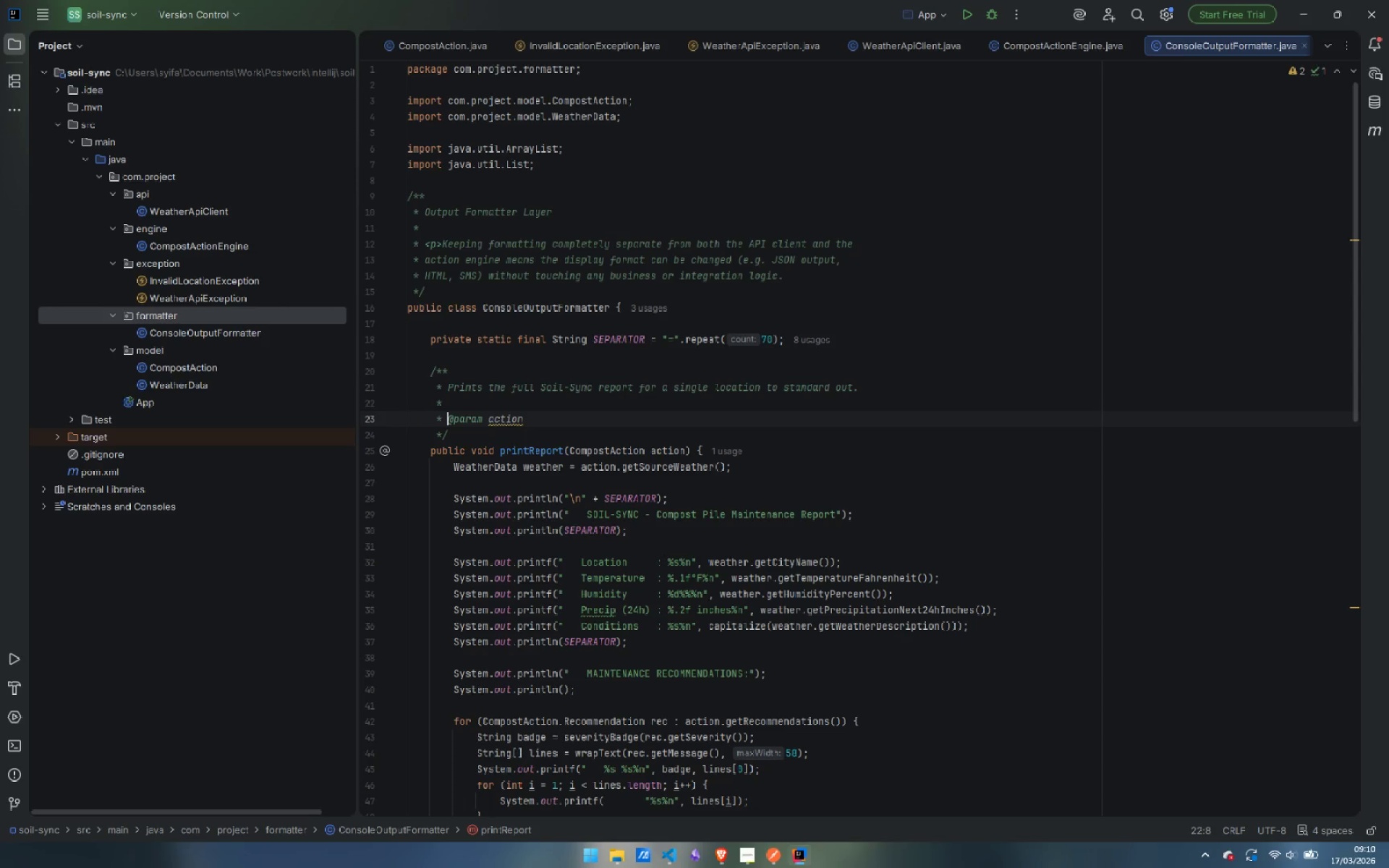 
key(ArrowDown)
 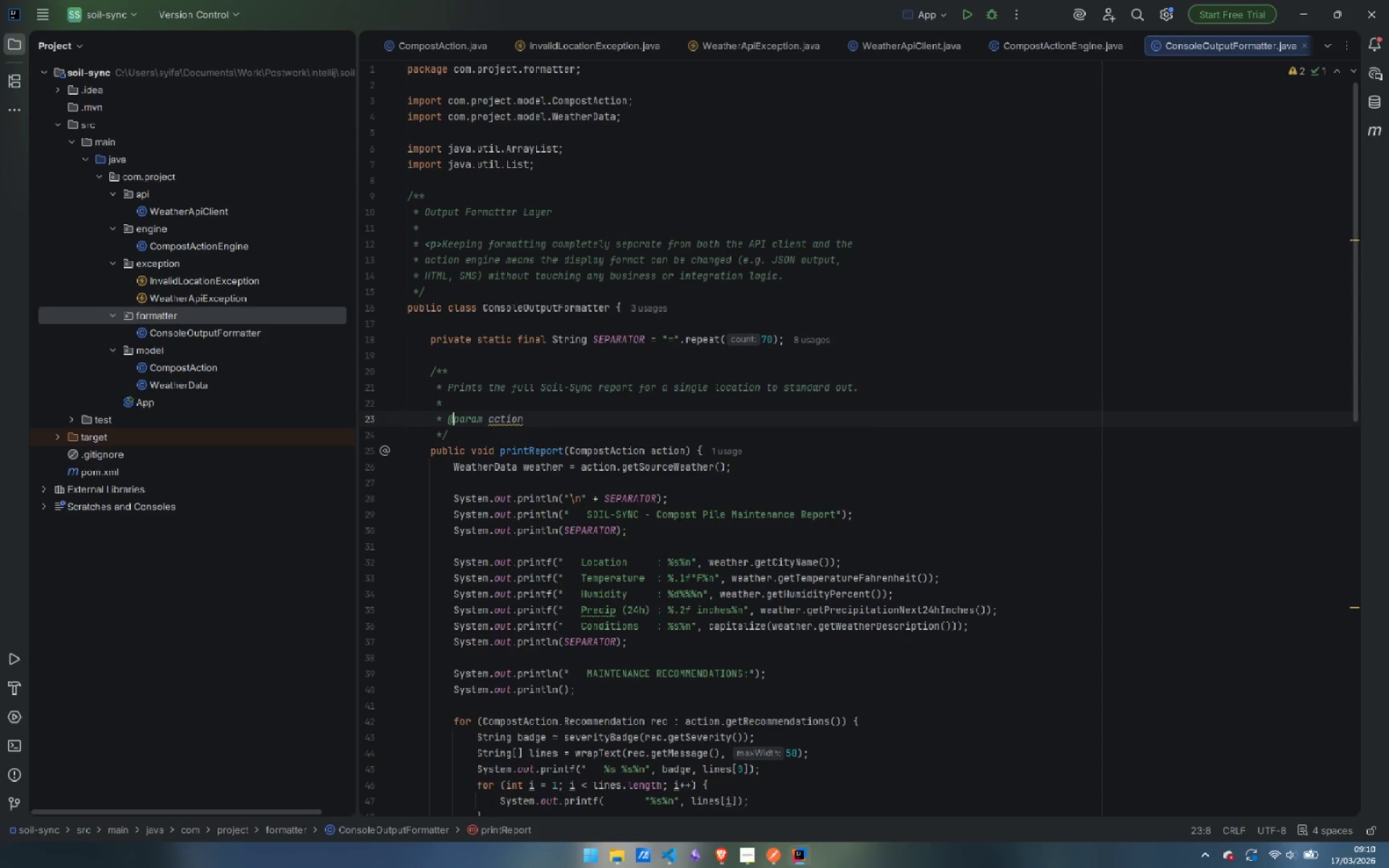 
key(Control+ArrowRight)
 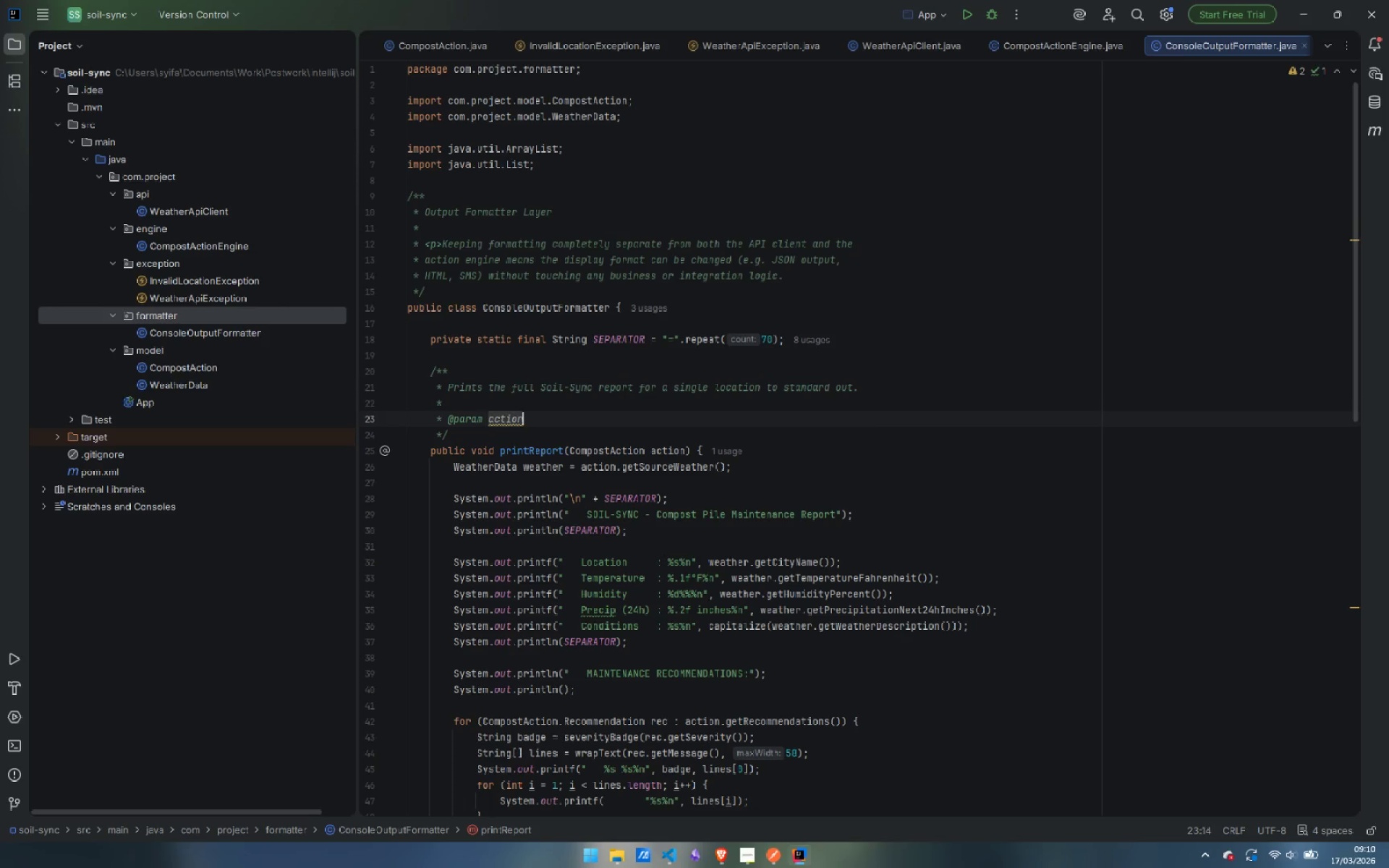 
key(Control+ArrowRight)
 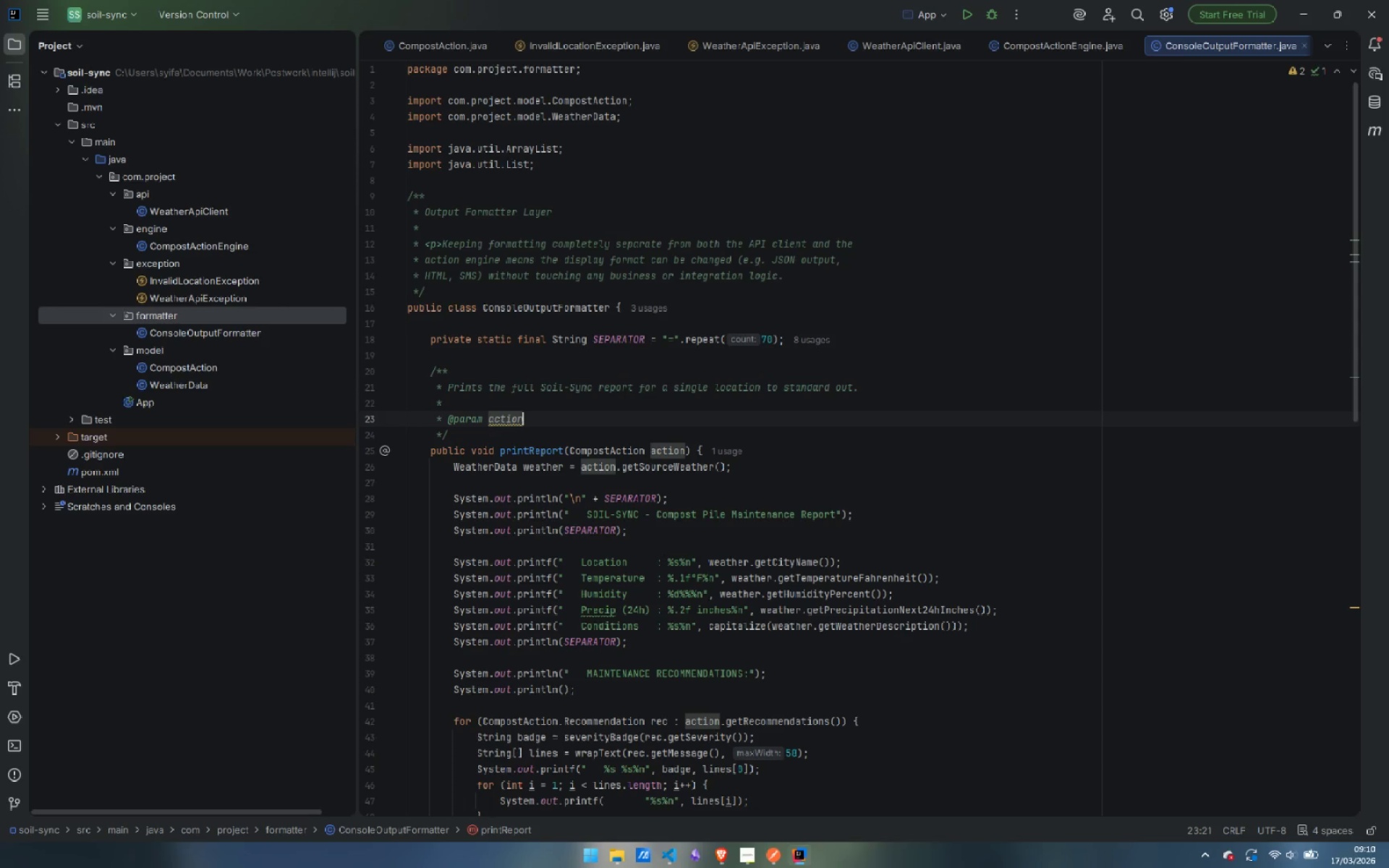 
key(Control+ArrowRight)
 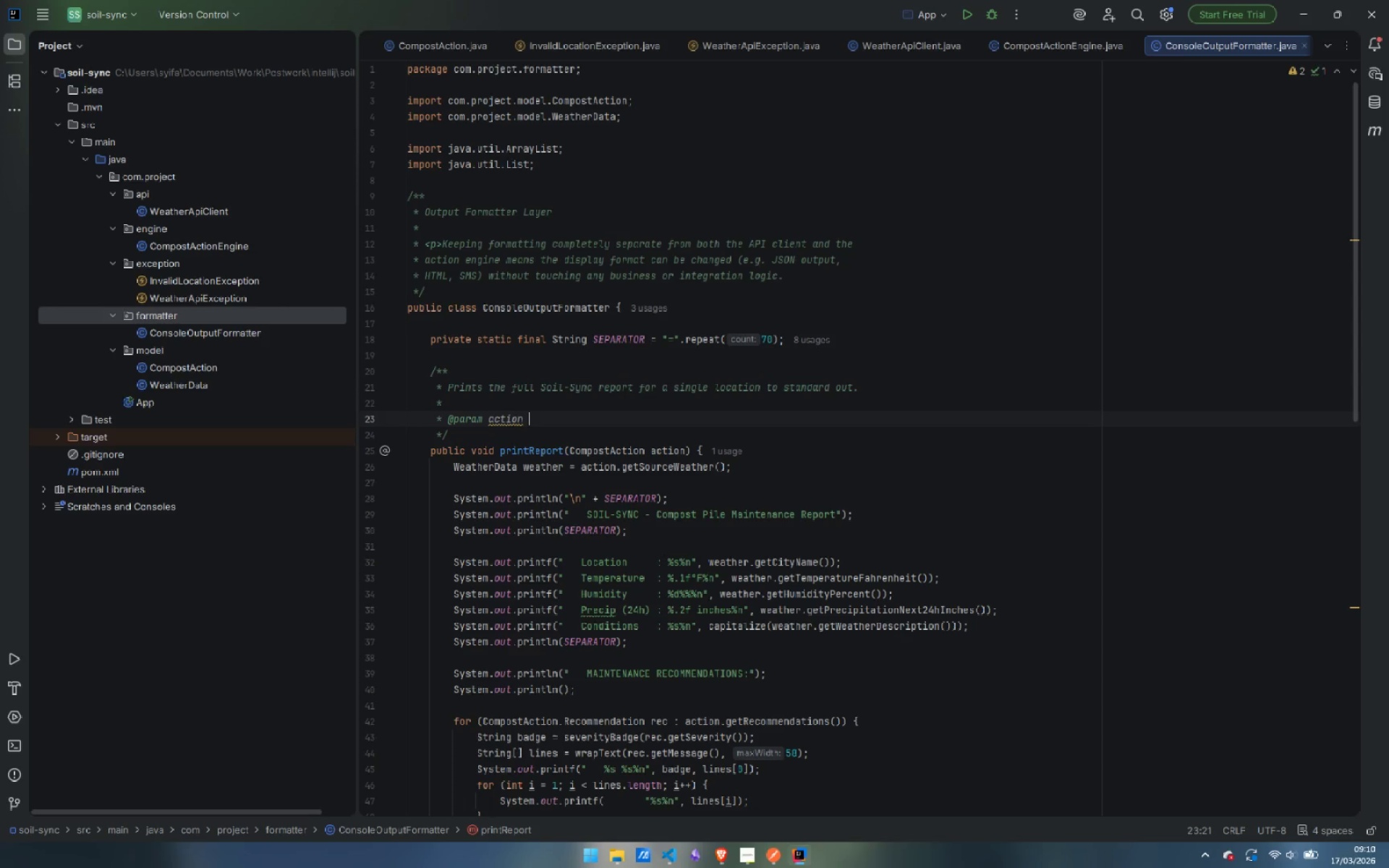 
type( The evaluated compost action prodc)
key(Backspace)
type(uced by the engine )
key(Backspace)
type(.)
 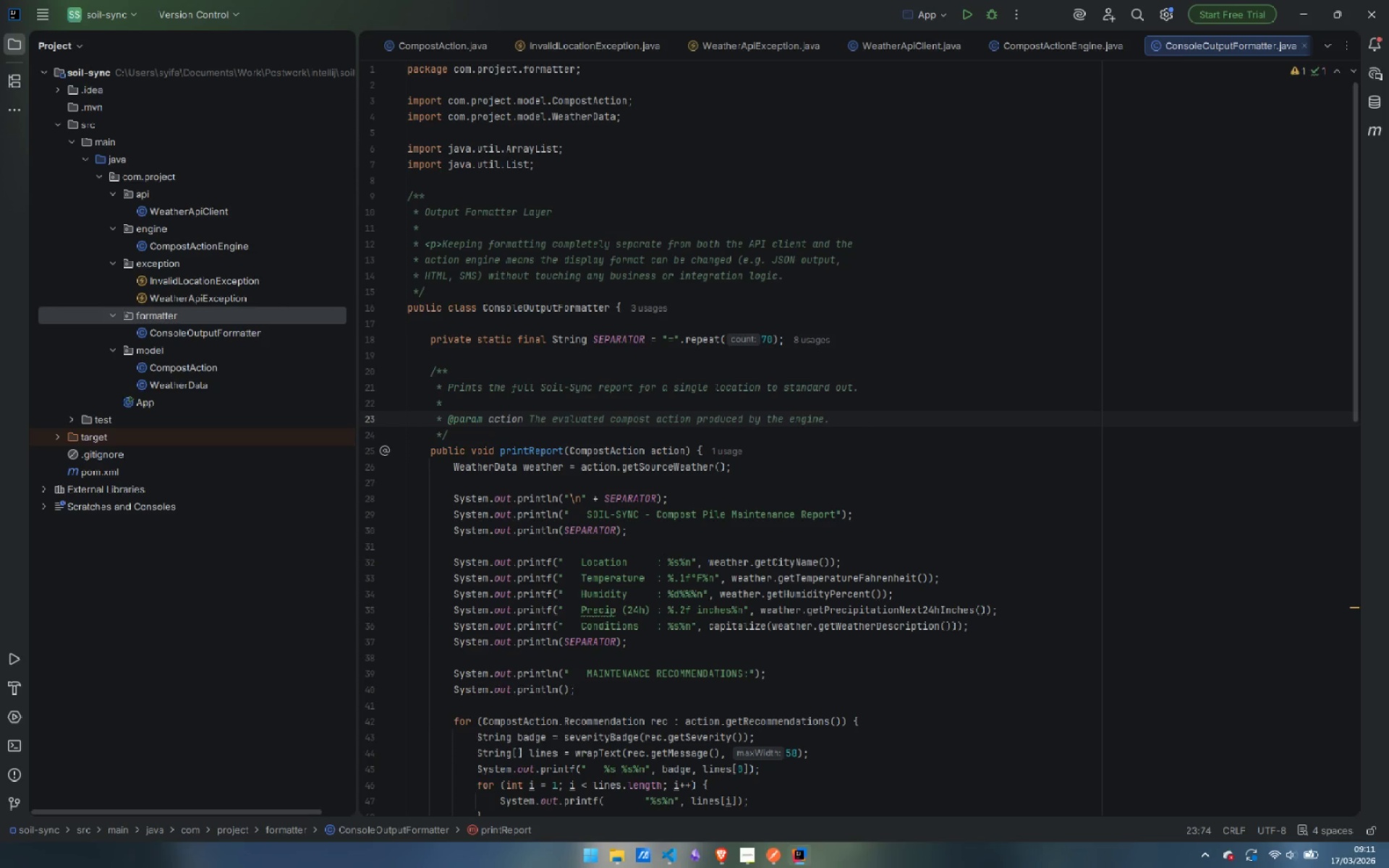 
wait(7.89)
 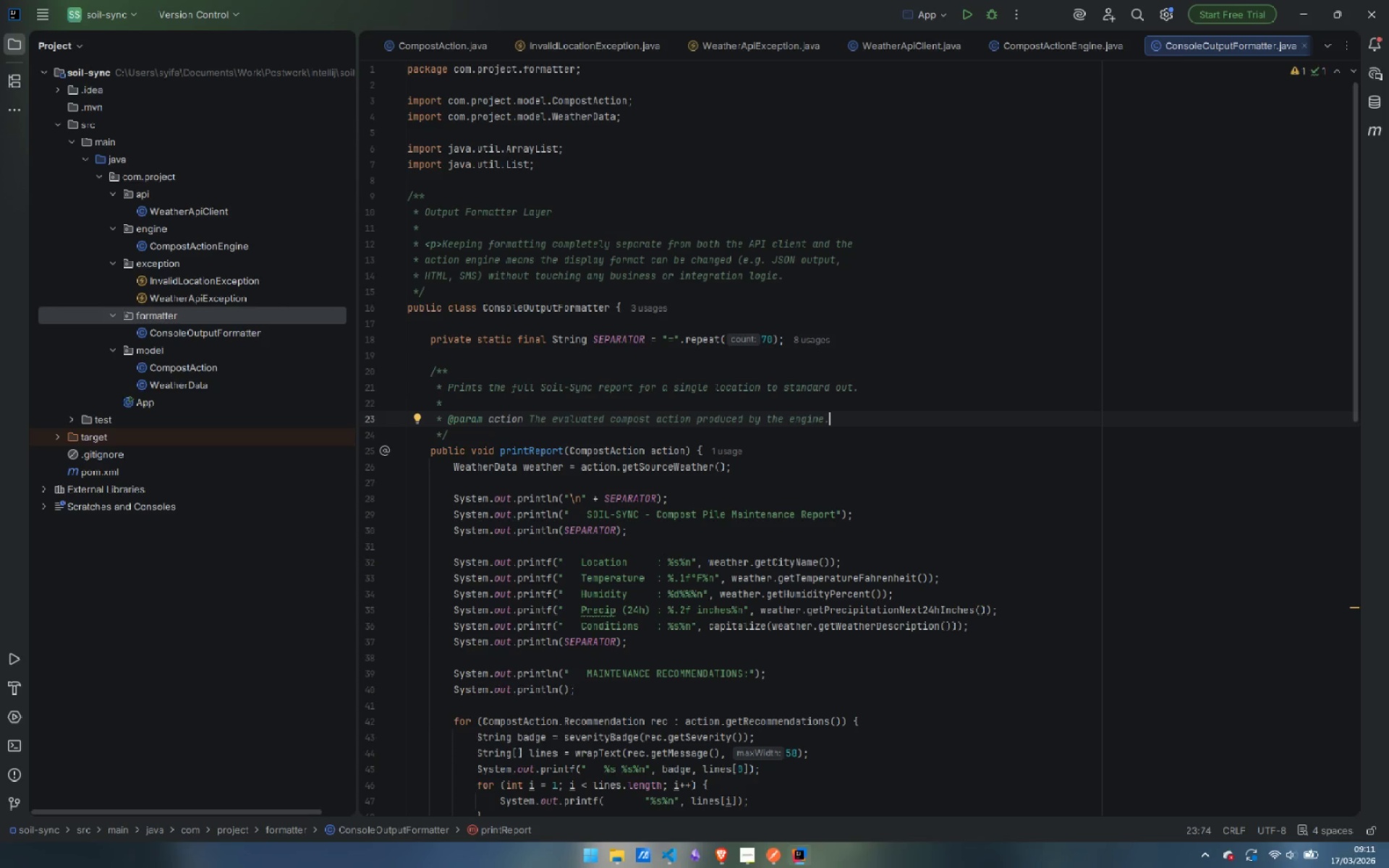 
scroll: coordinate [516, 393], scroll_direction: down, amount: 11.0
 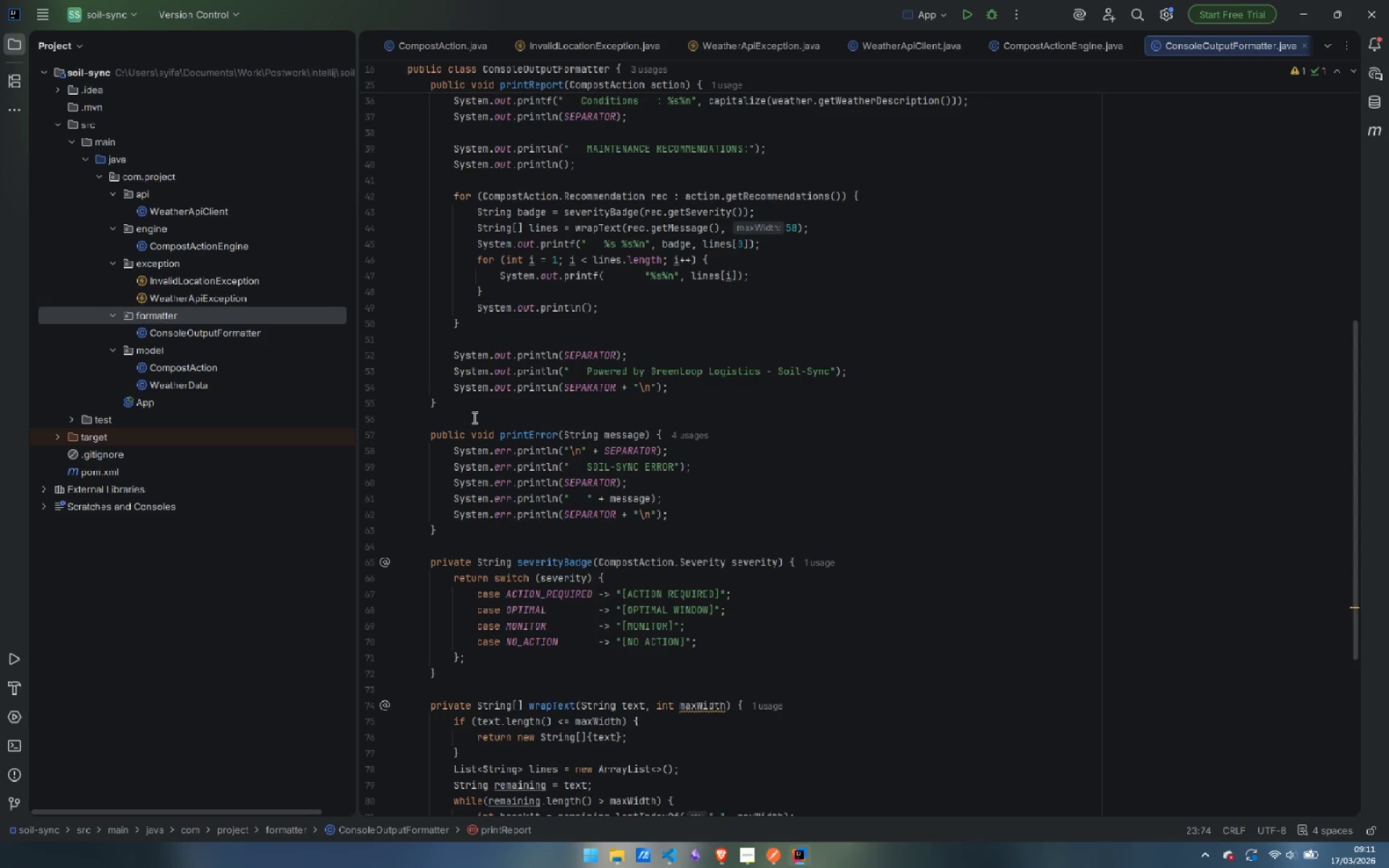 
left_click([473, 417])
 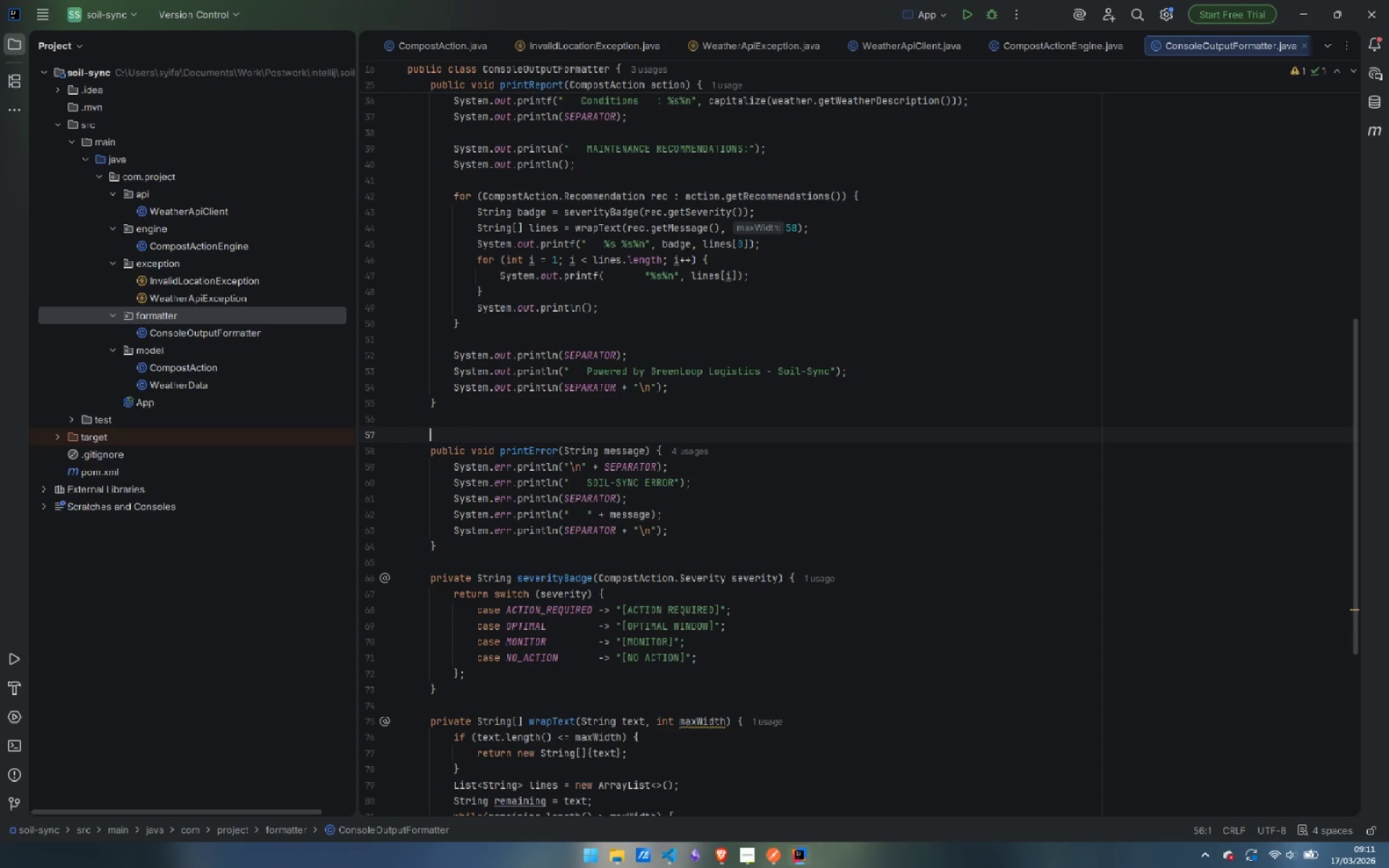 
key(Enter)
 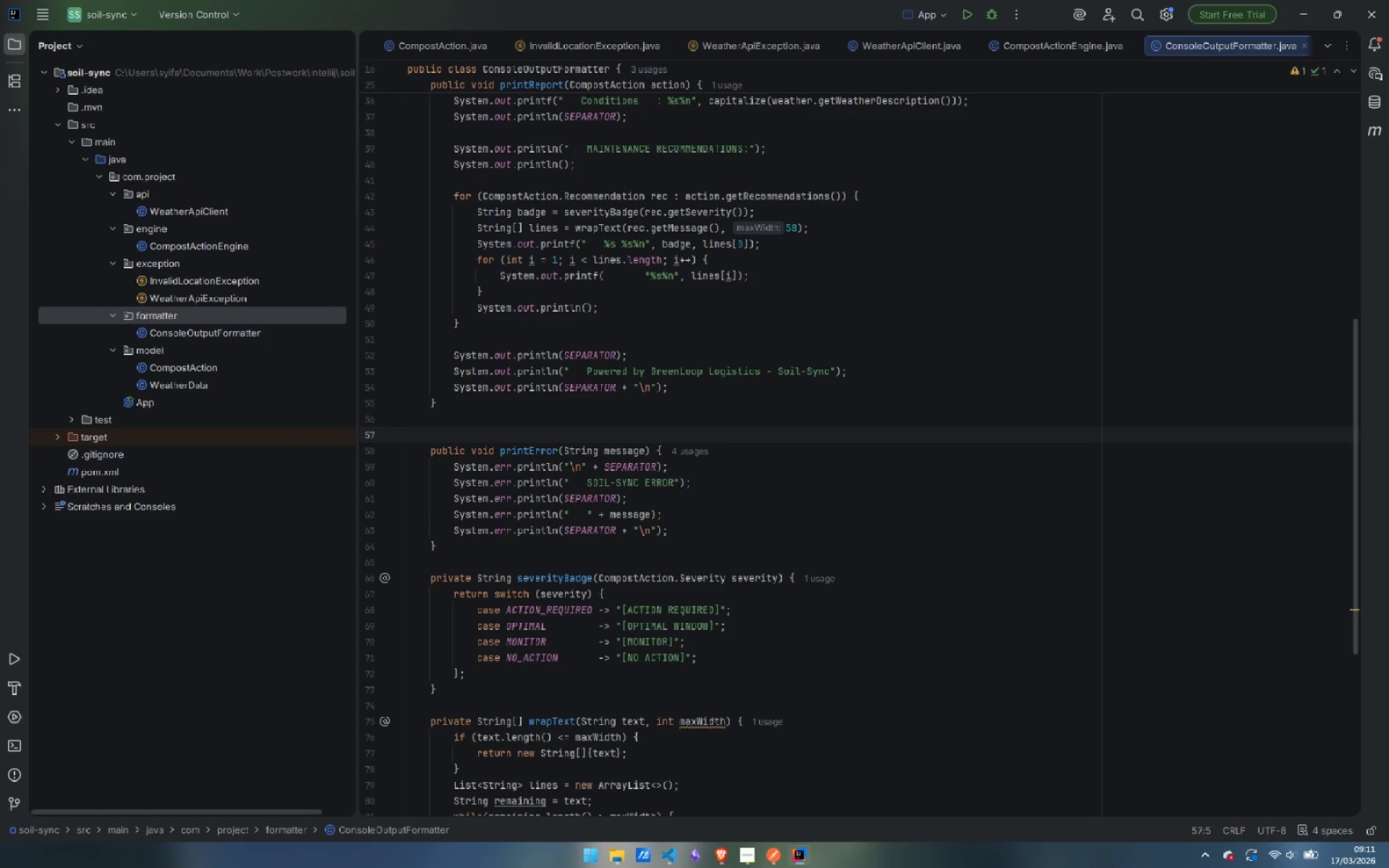 
type(/**)
 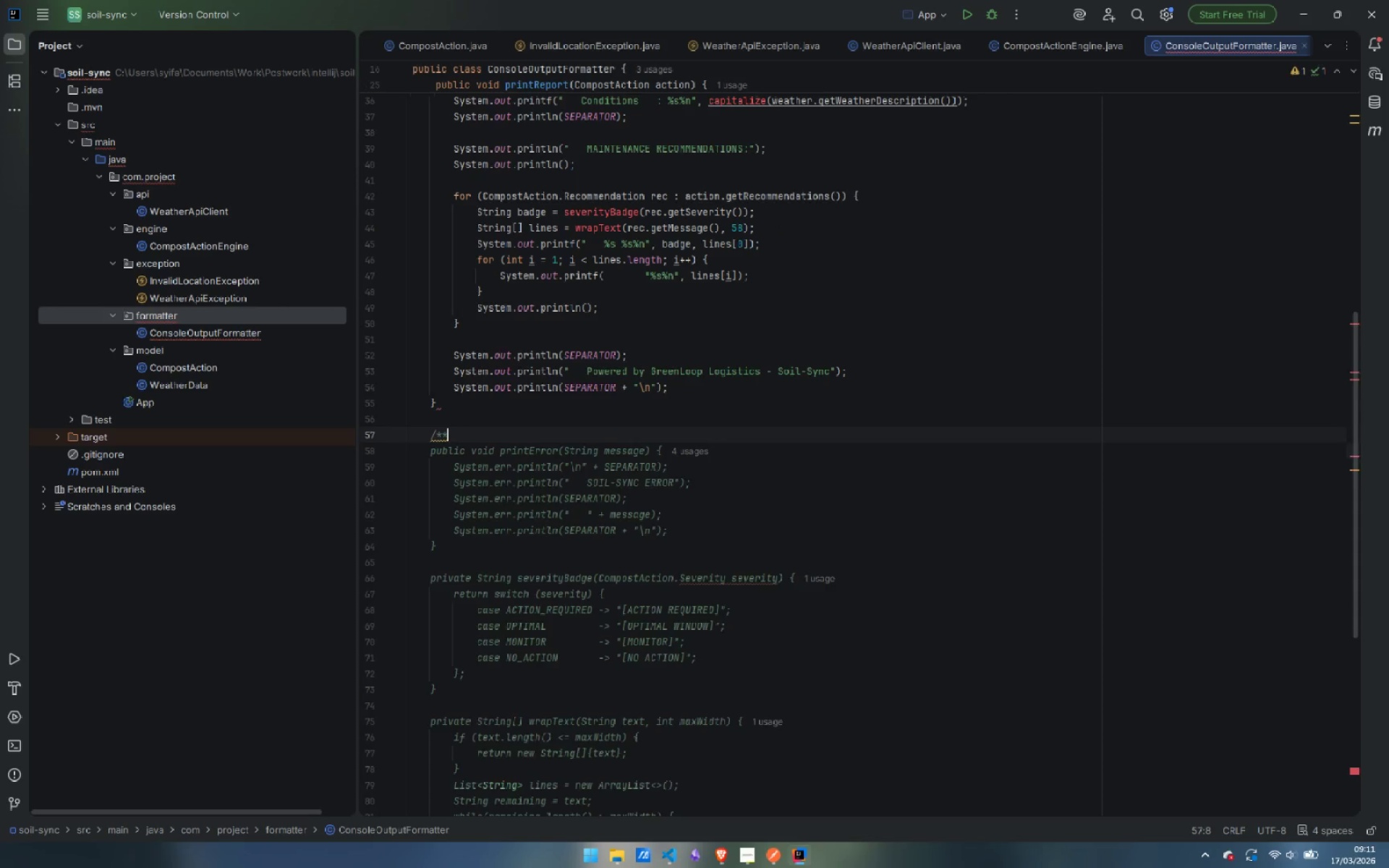 
 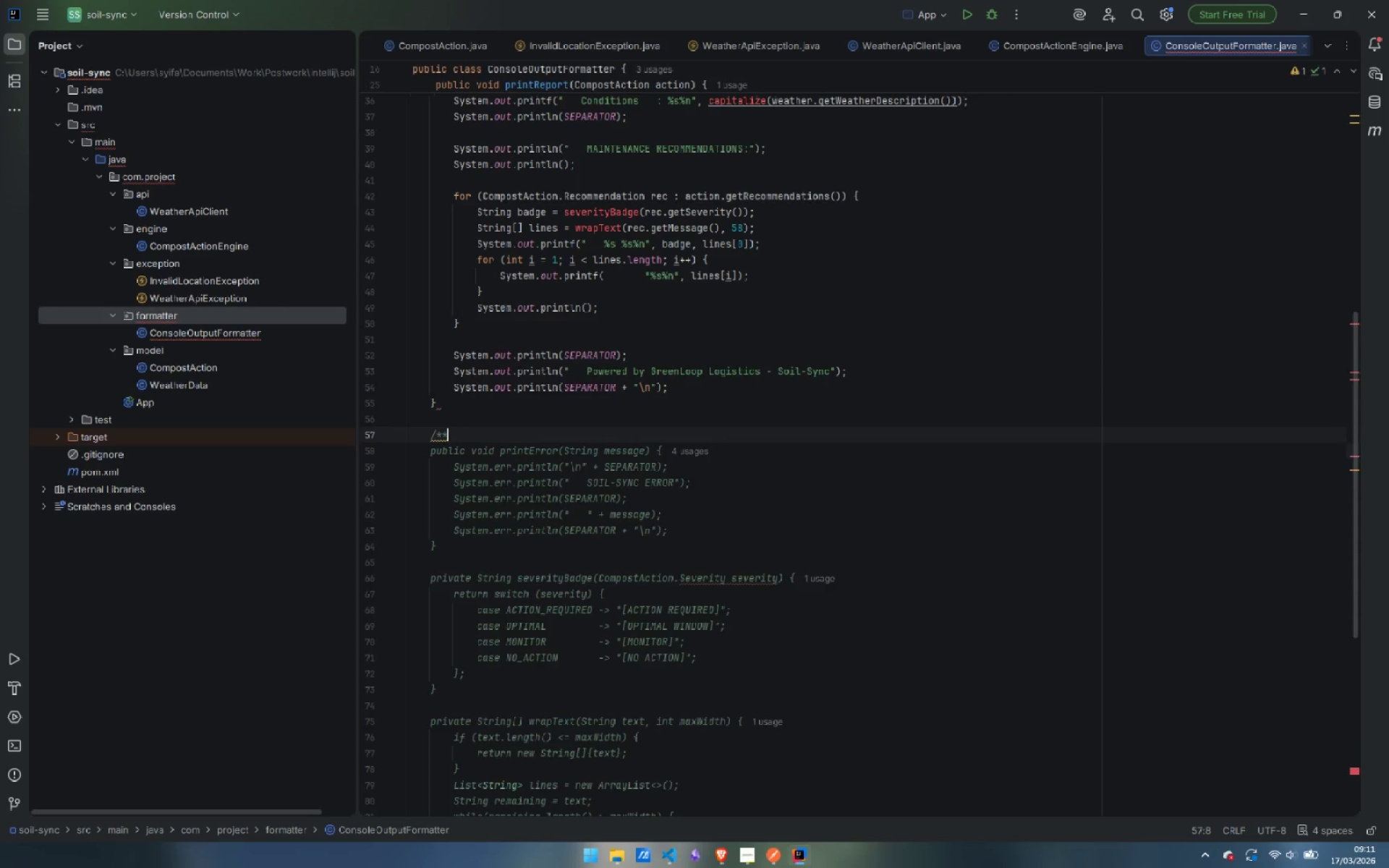 
key(Enter)
 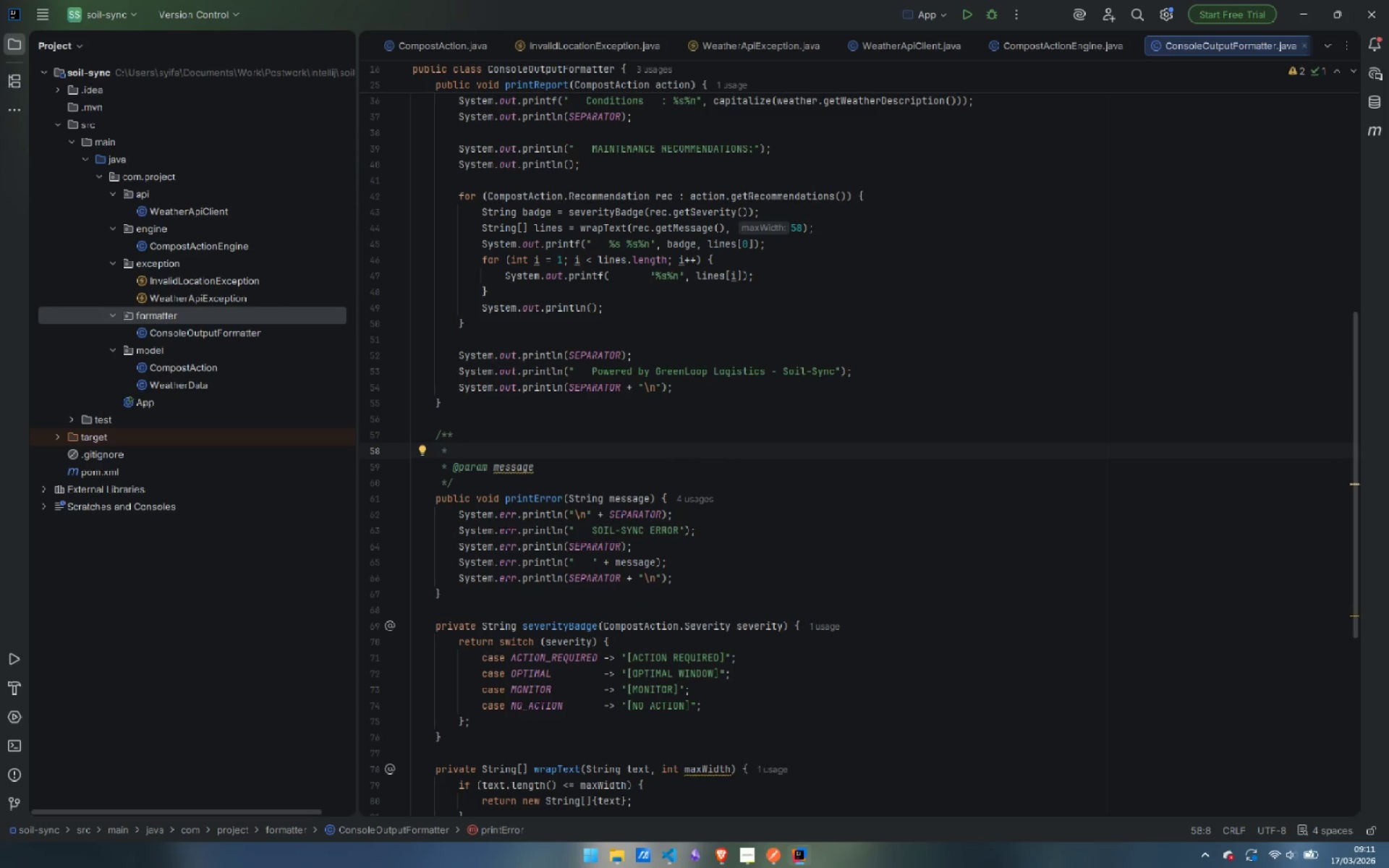 
type(Prints a user-friendly error message to standard error.)
 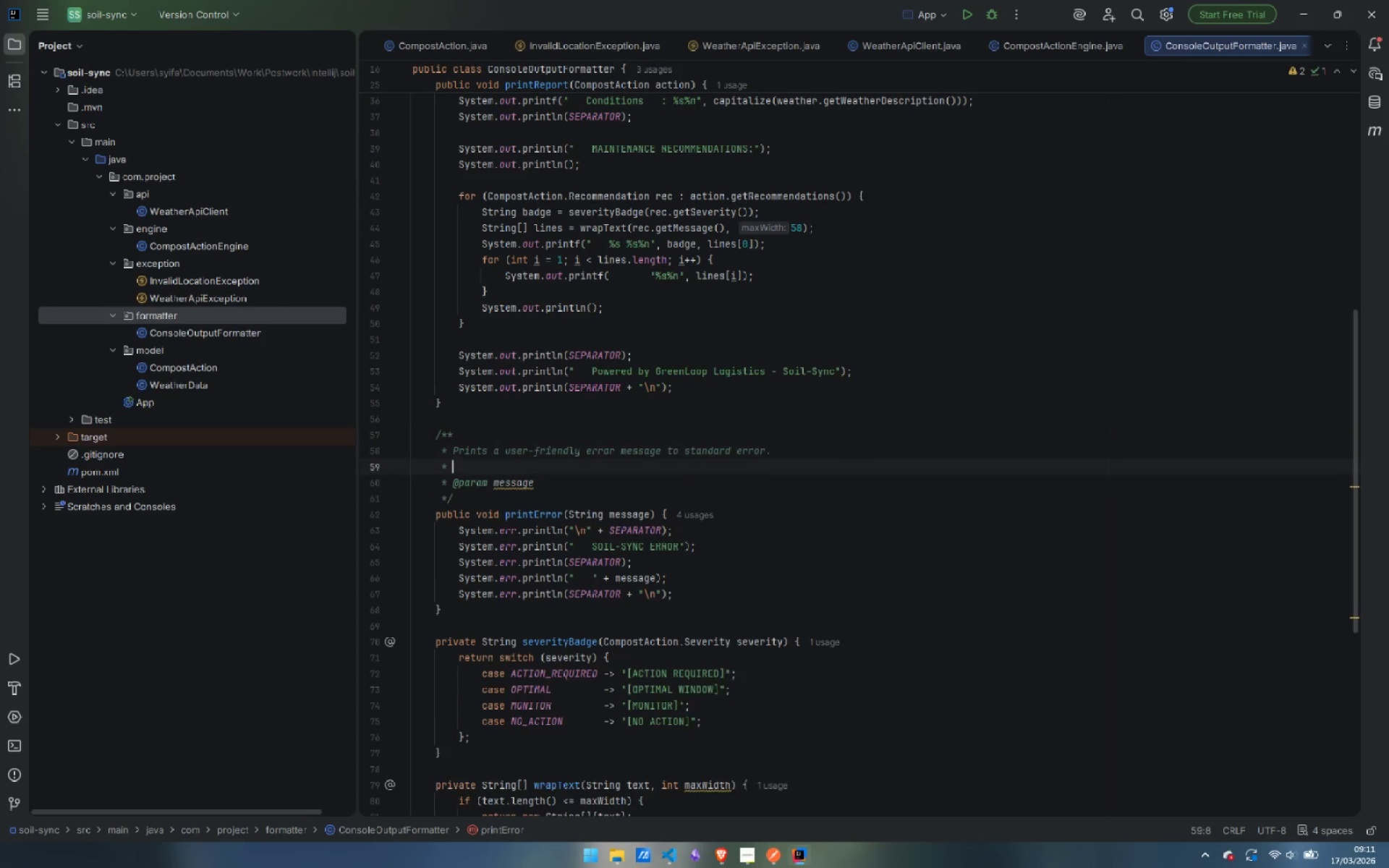 
key(Enter)
 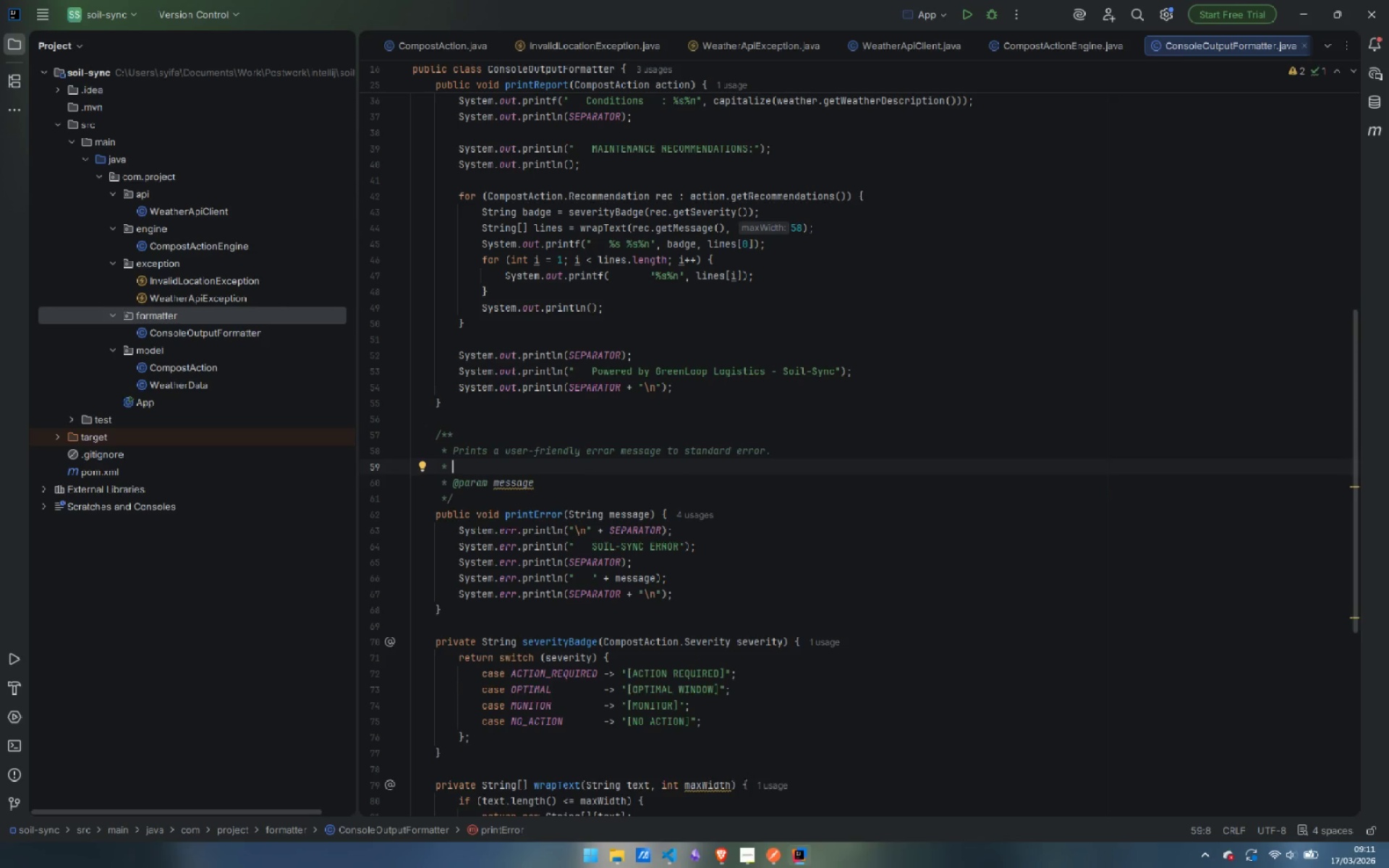 
key(Enter)
 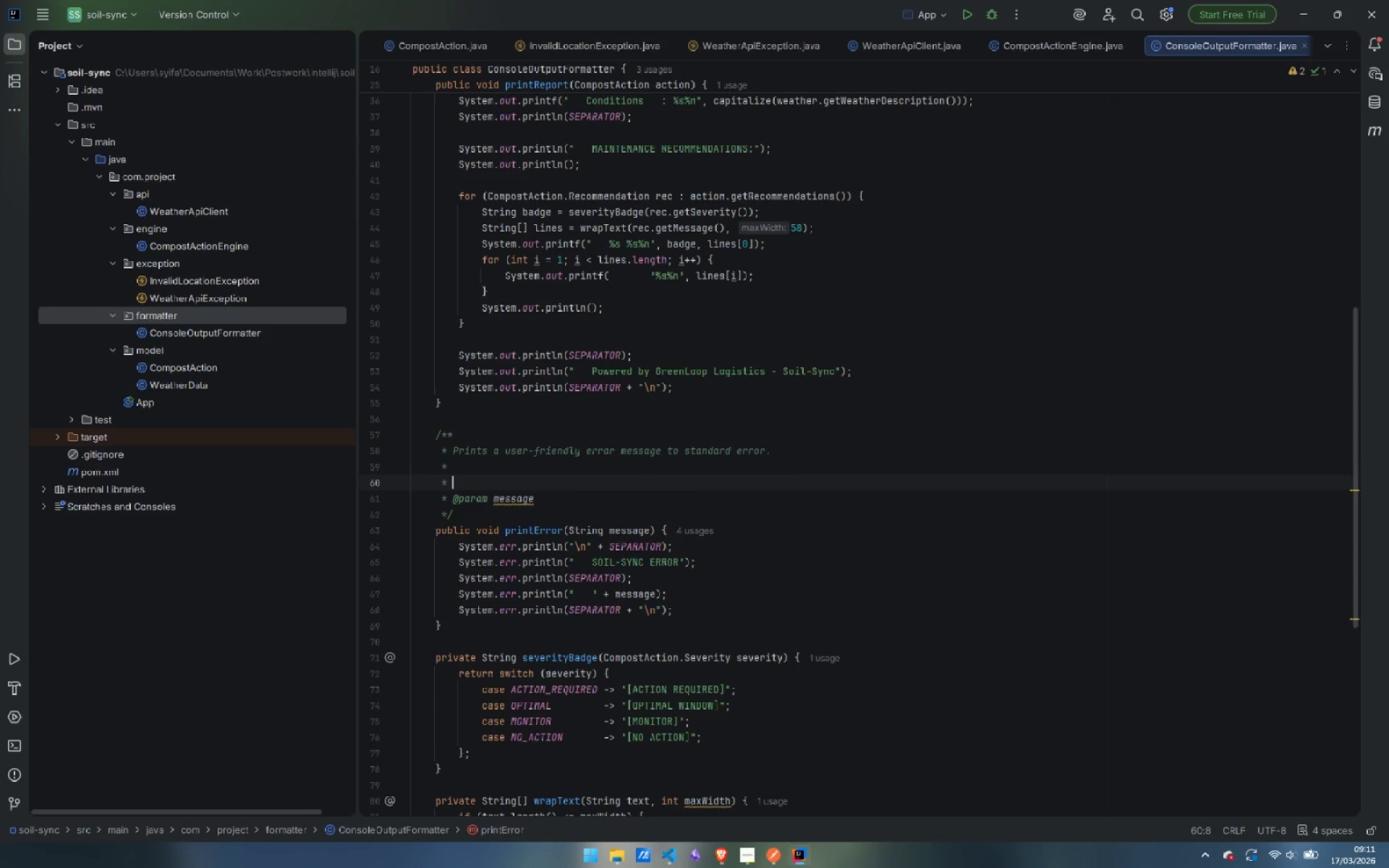 
key(Control+Backspace)
 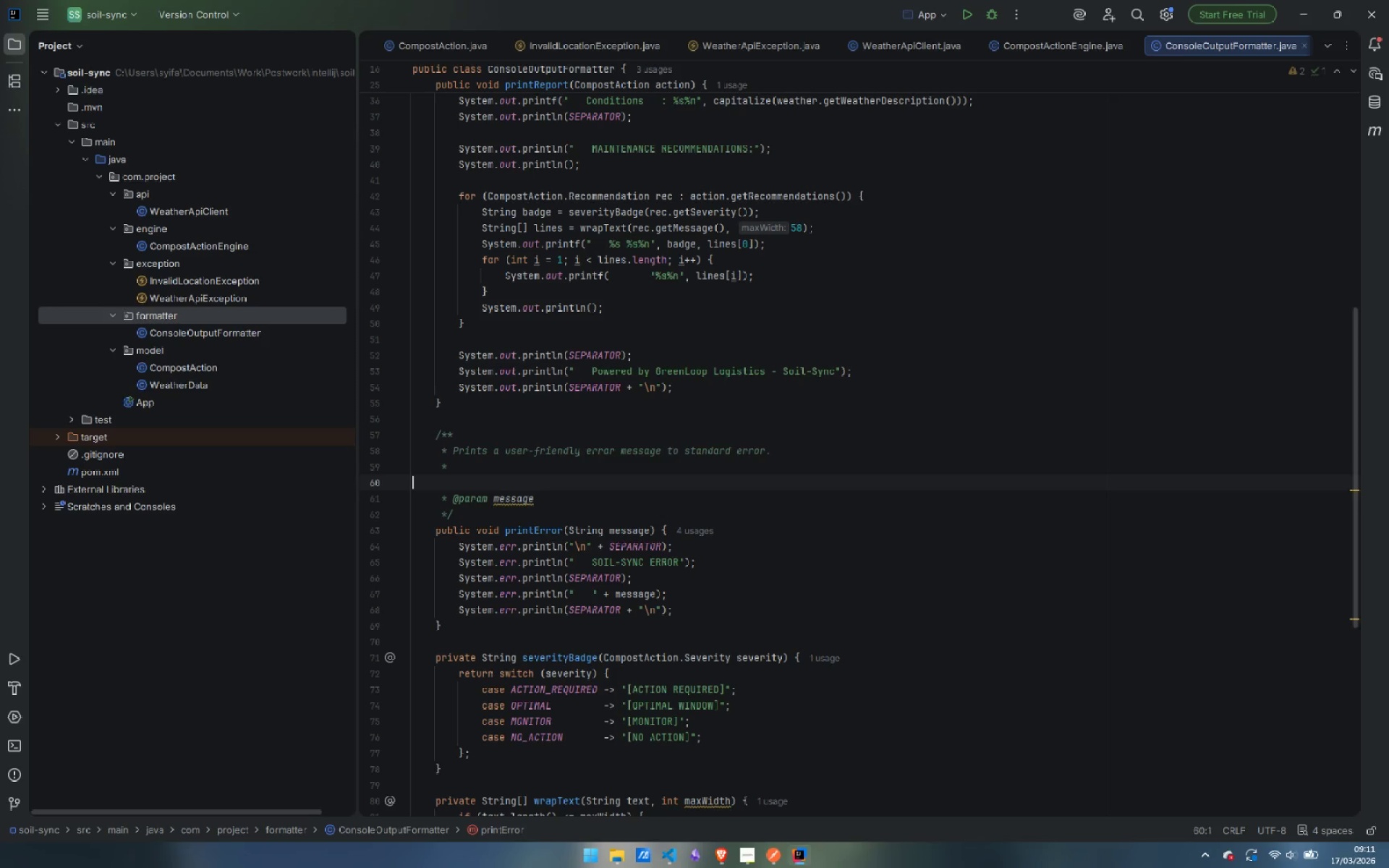 
key(Control+Backspace)
 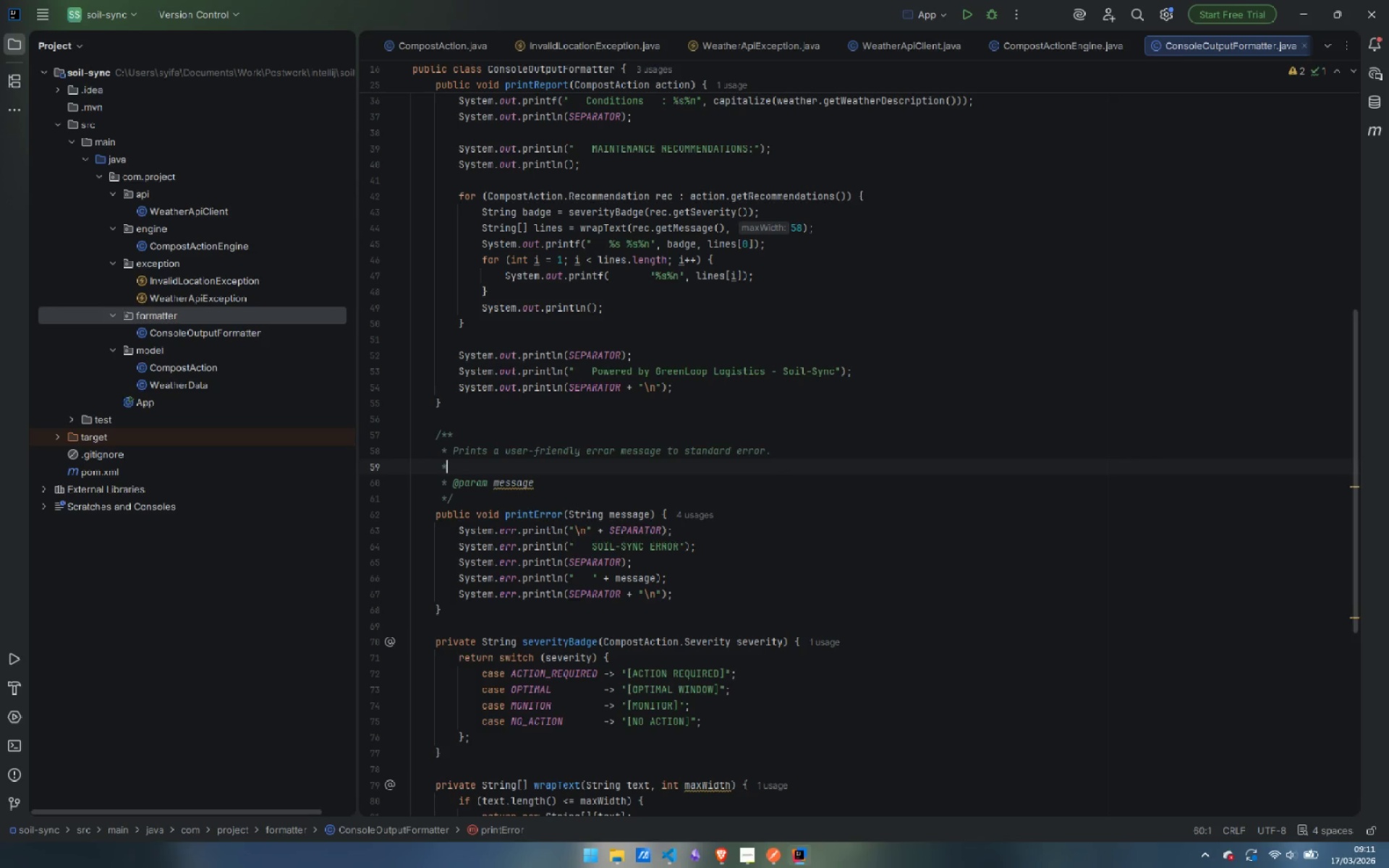 
key(Backspace)
 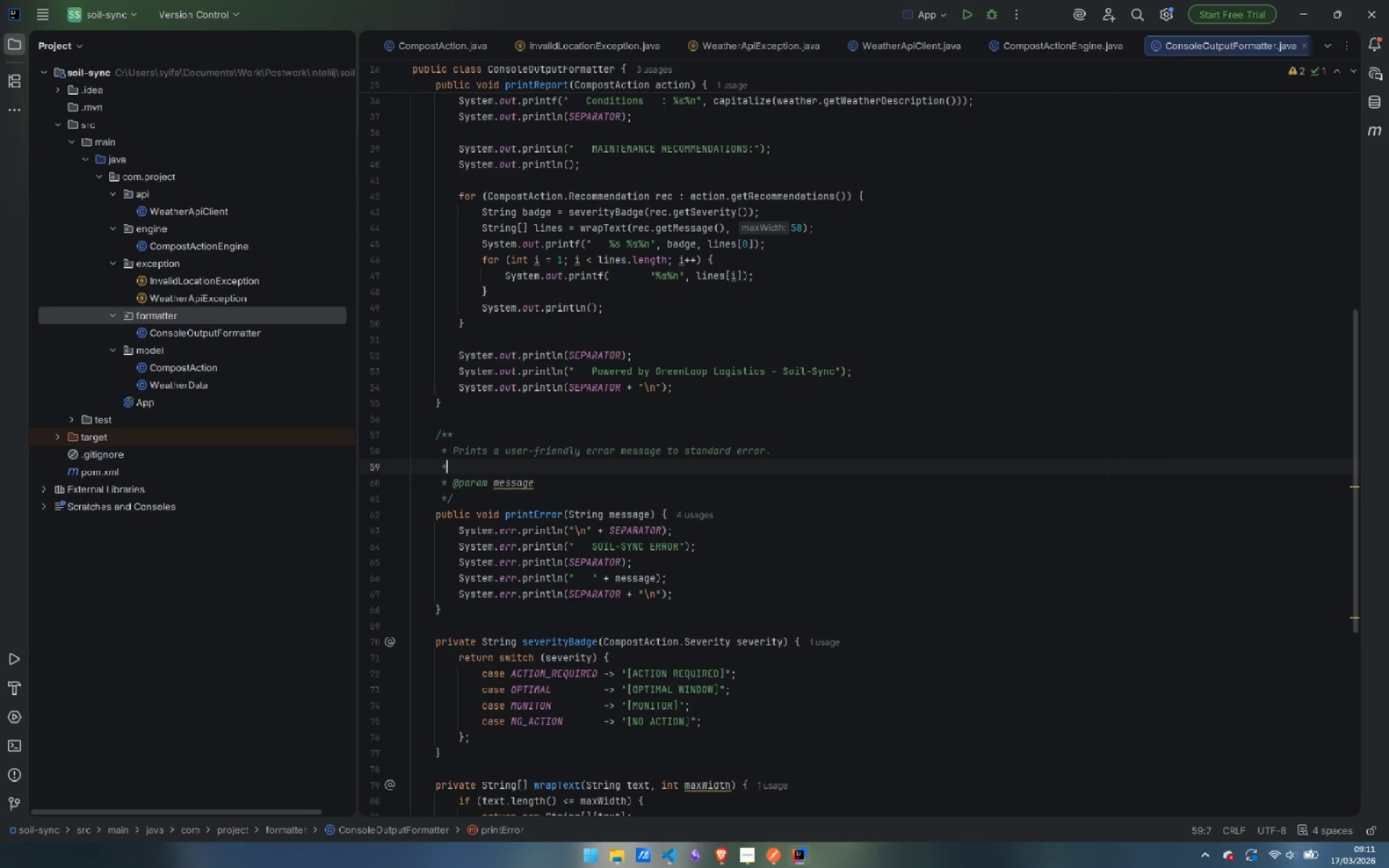 
key(ArrowDown)
 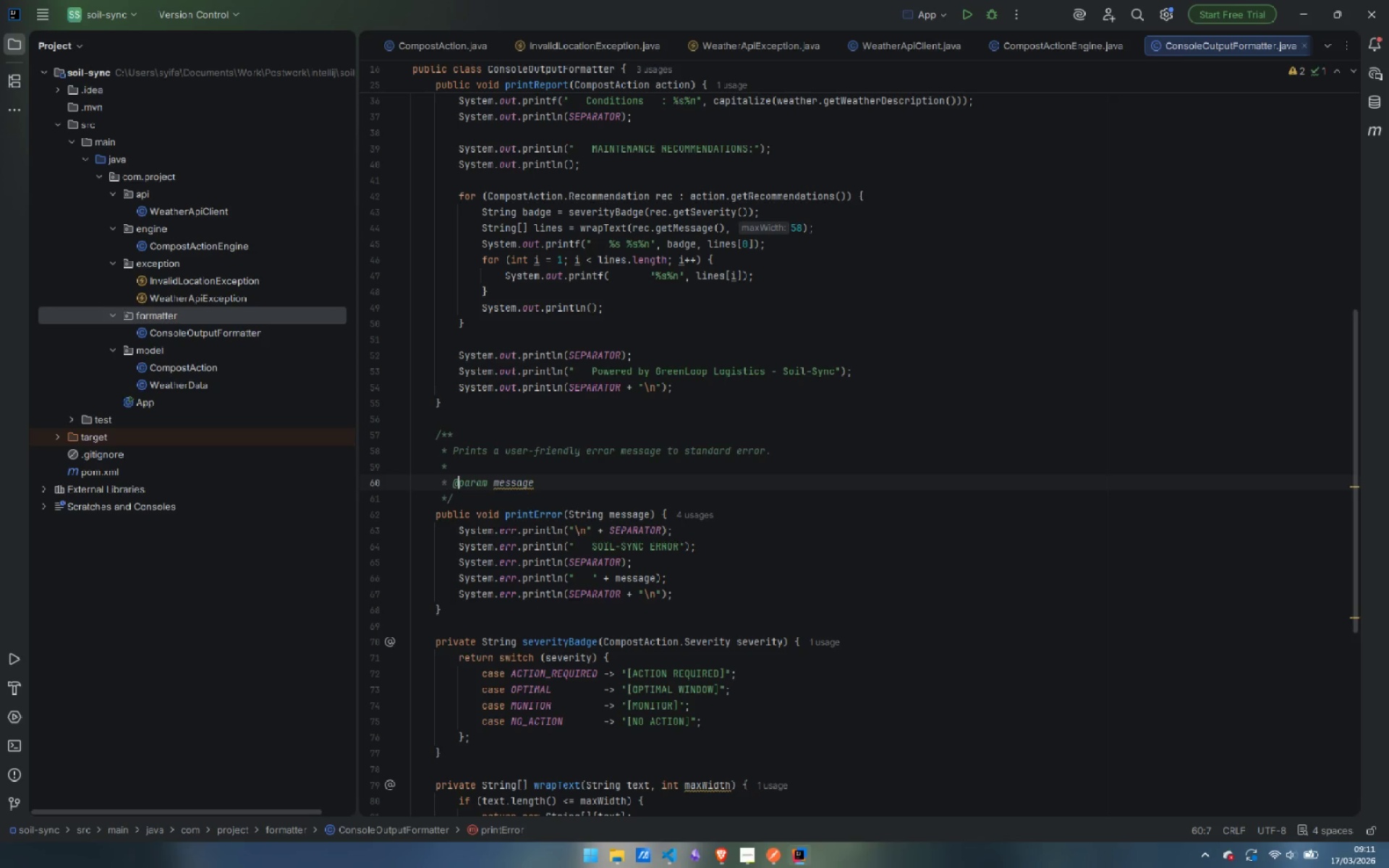 
key(Control+ArrowRight)
 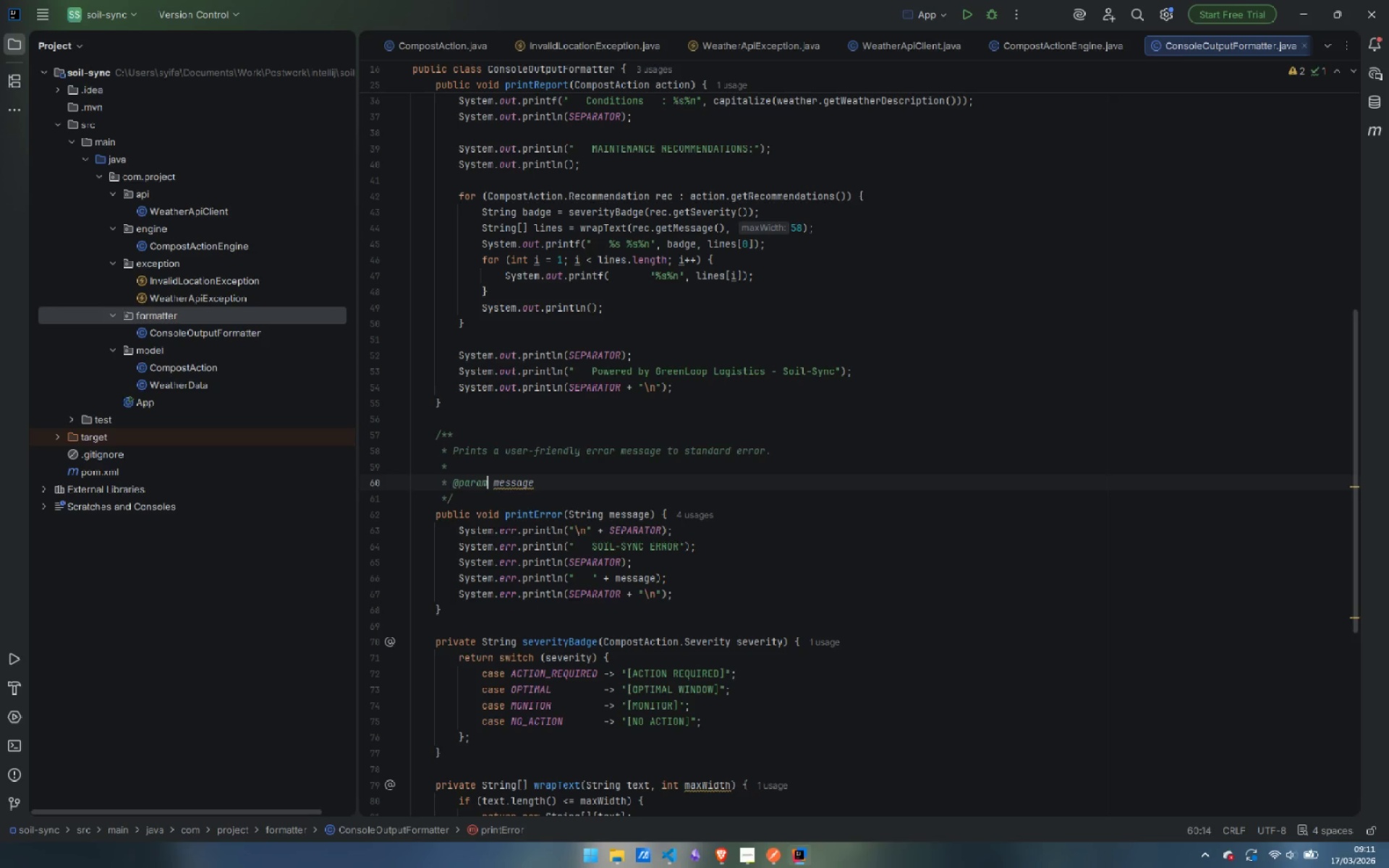 
key(Control+ArrowRight)
 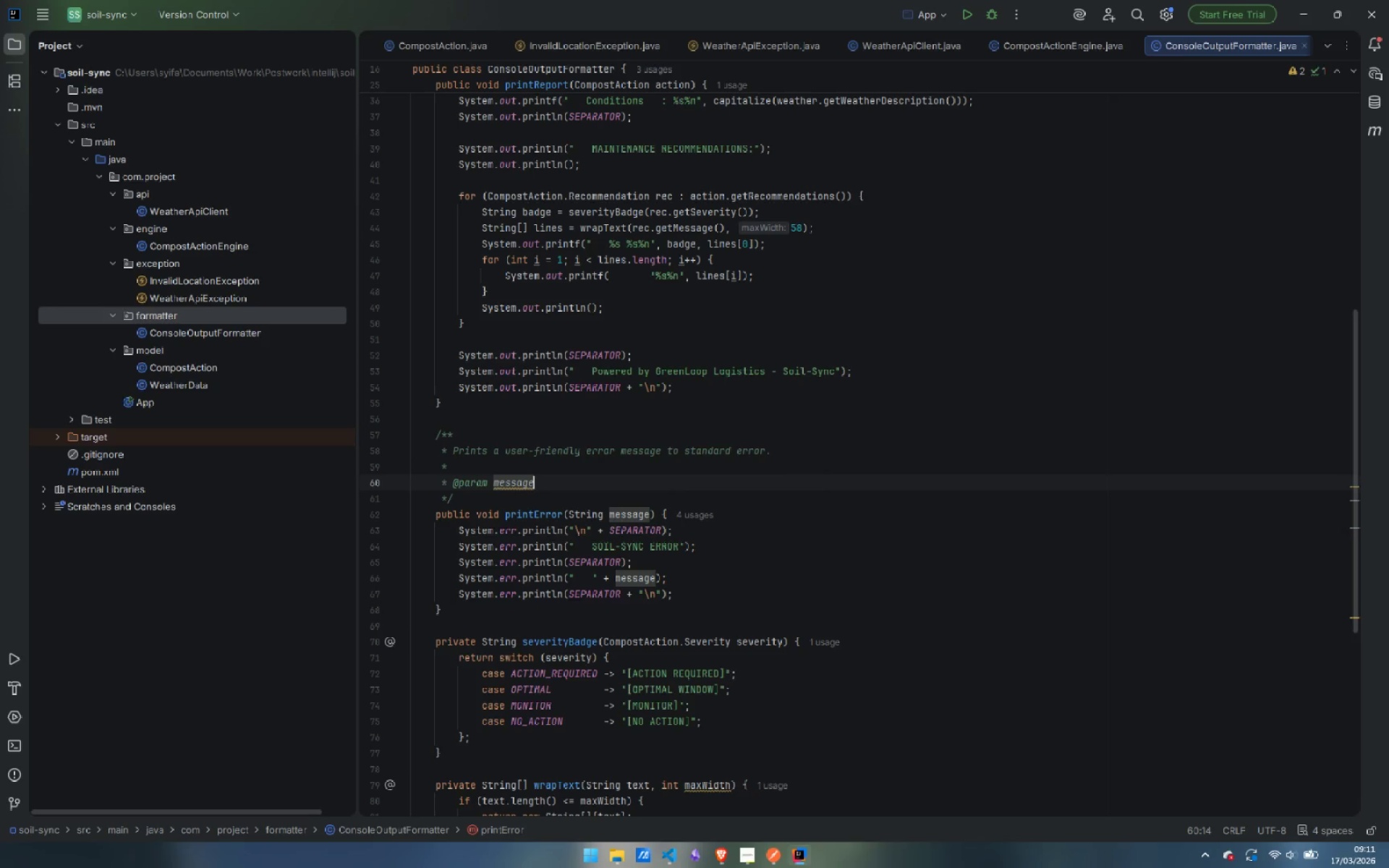 
key(Control+ArrowRight)
 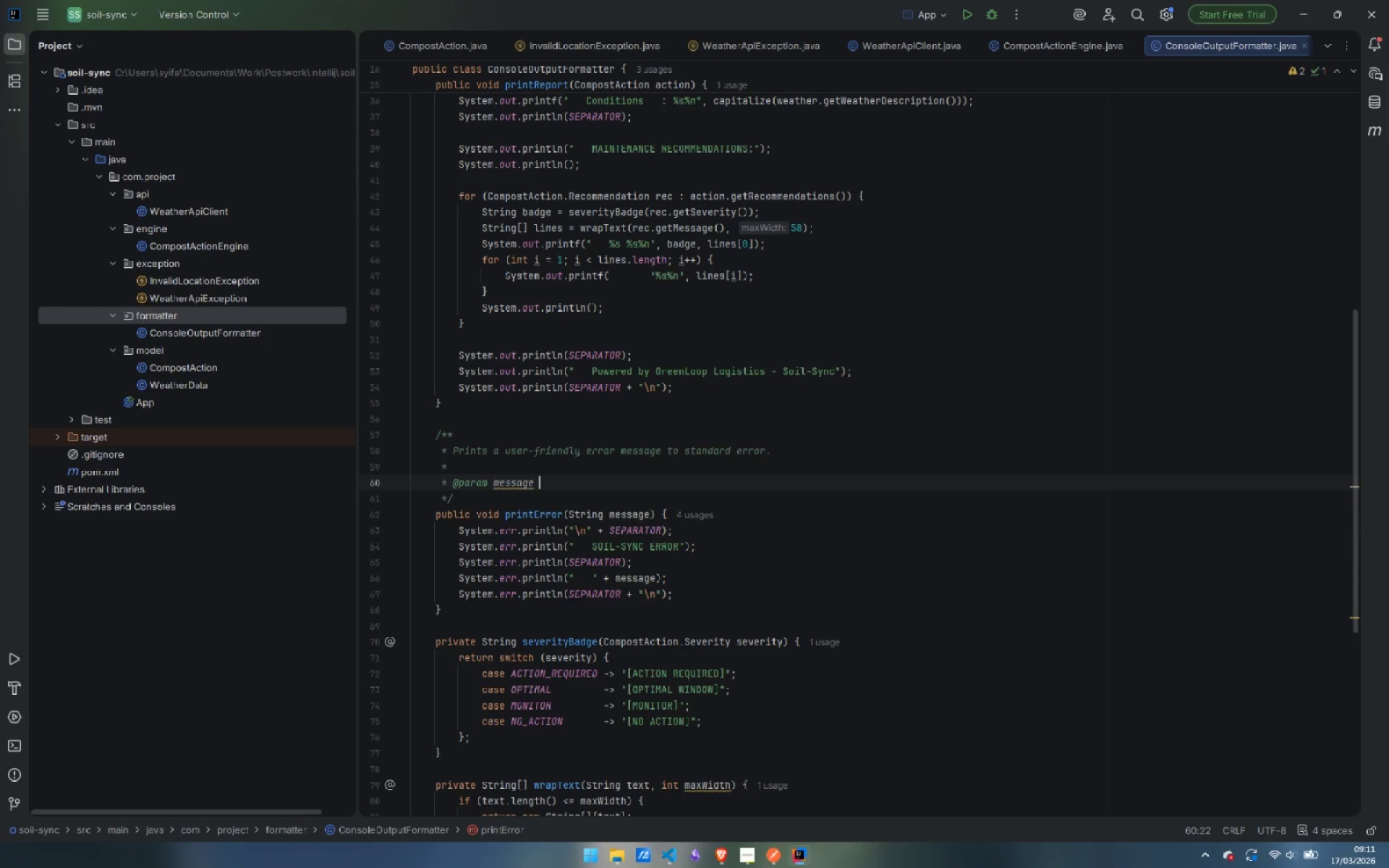 
type( Hte error)
 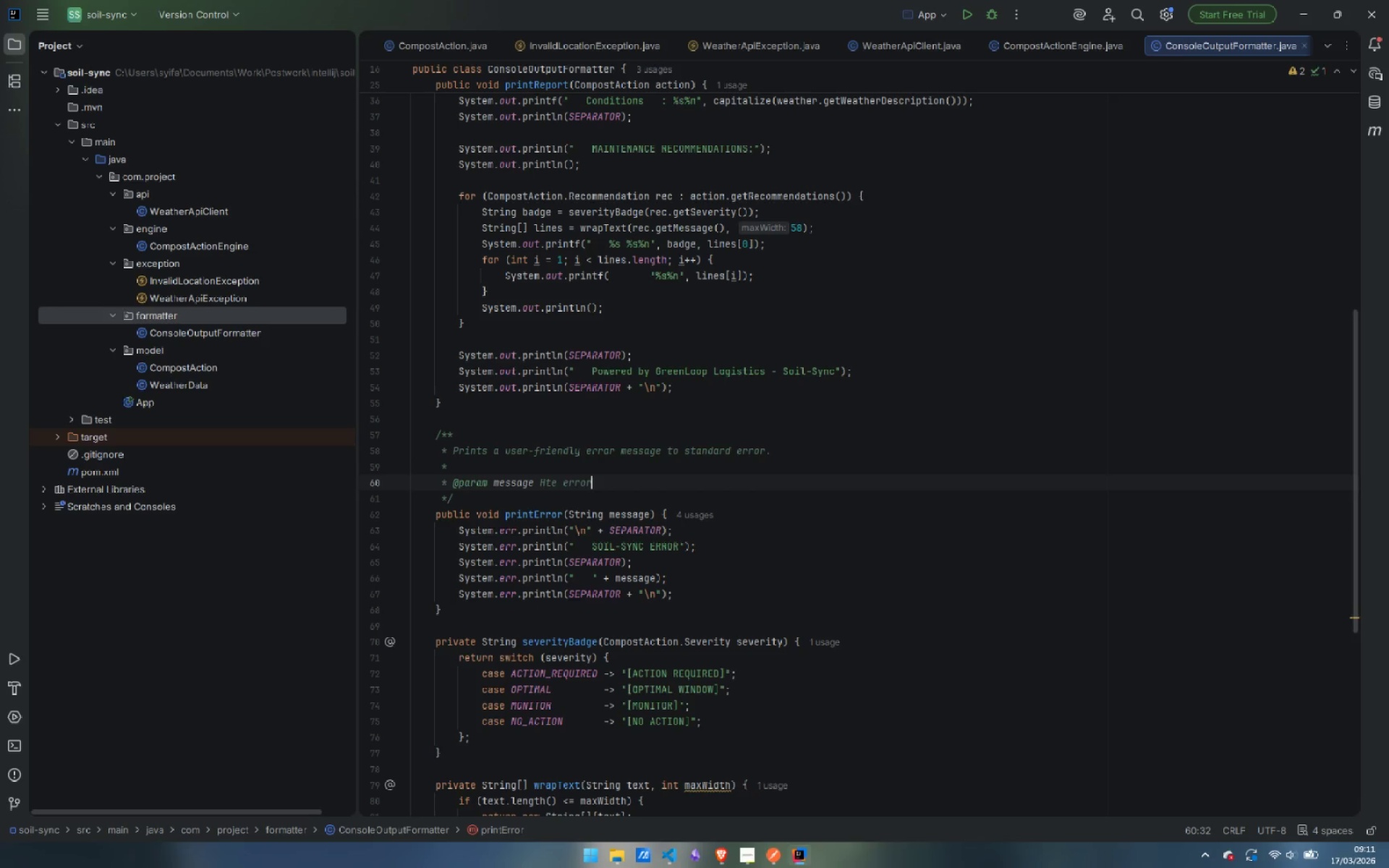 
key(Control+Backspace)
 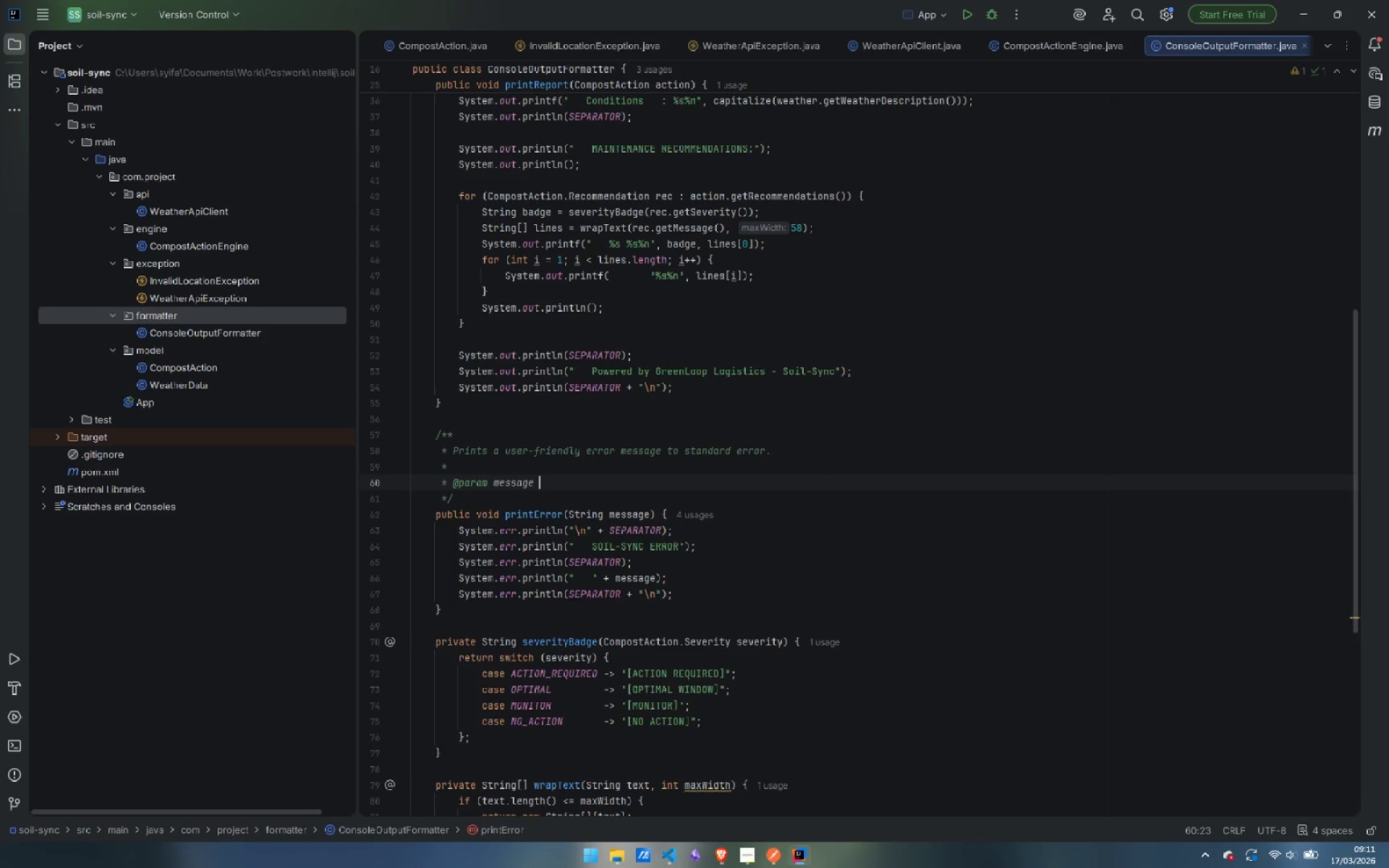 
key(Control+Backspace)
 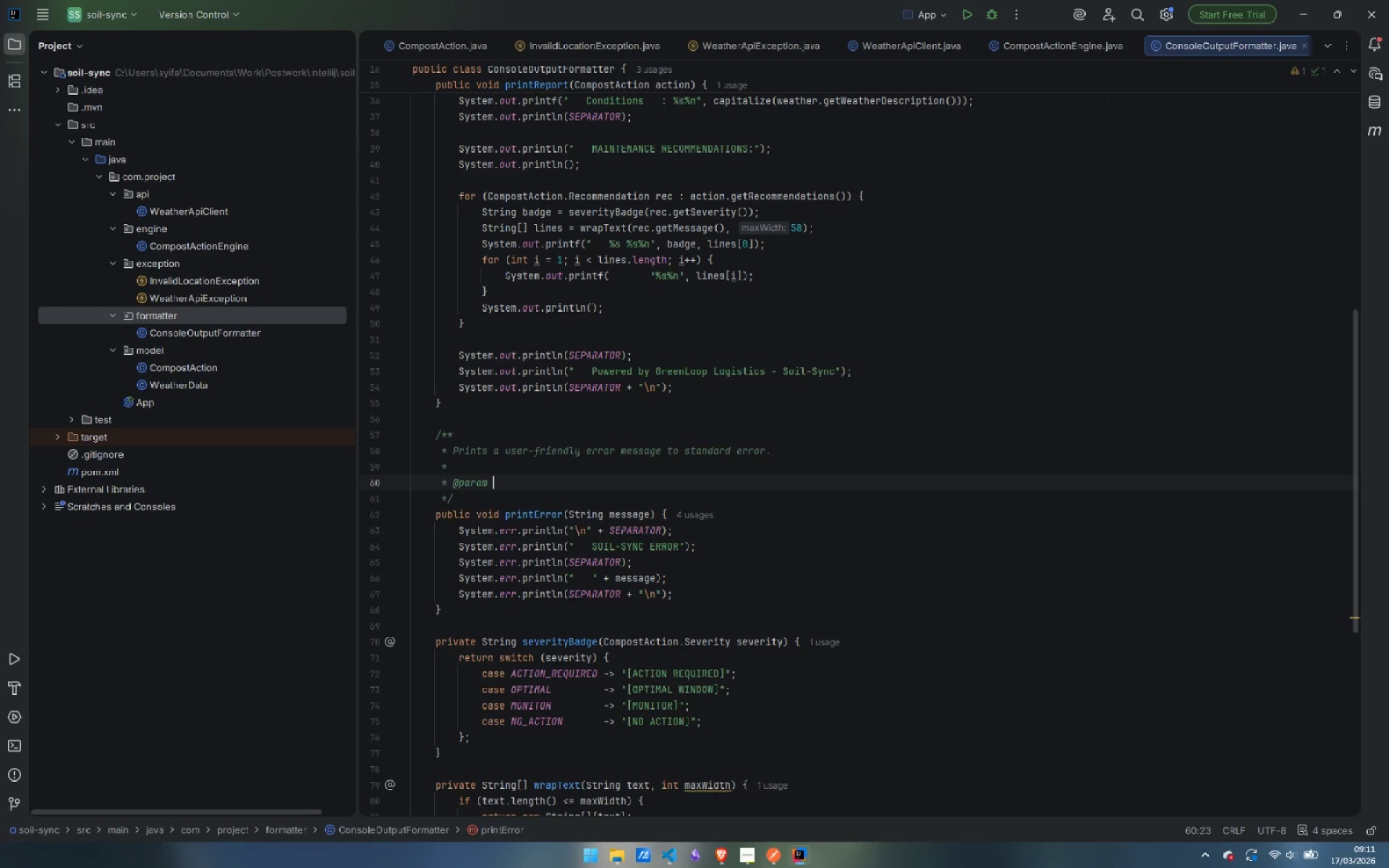 
key(Control+Backspace)
 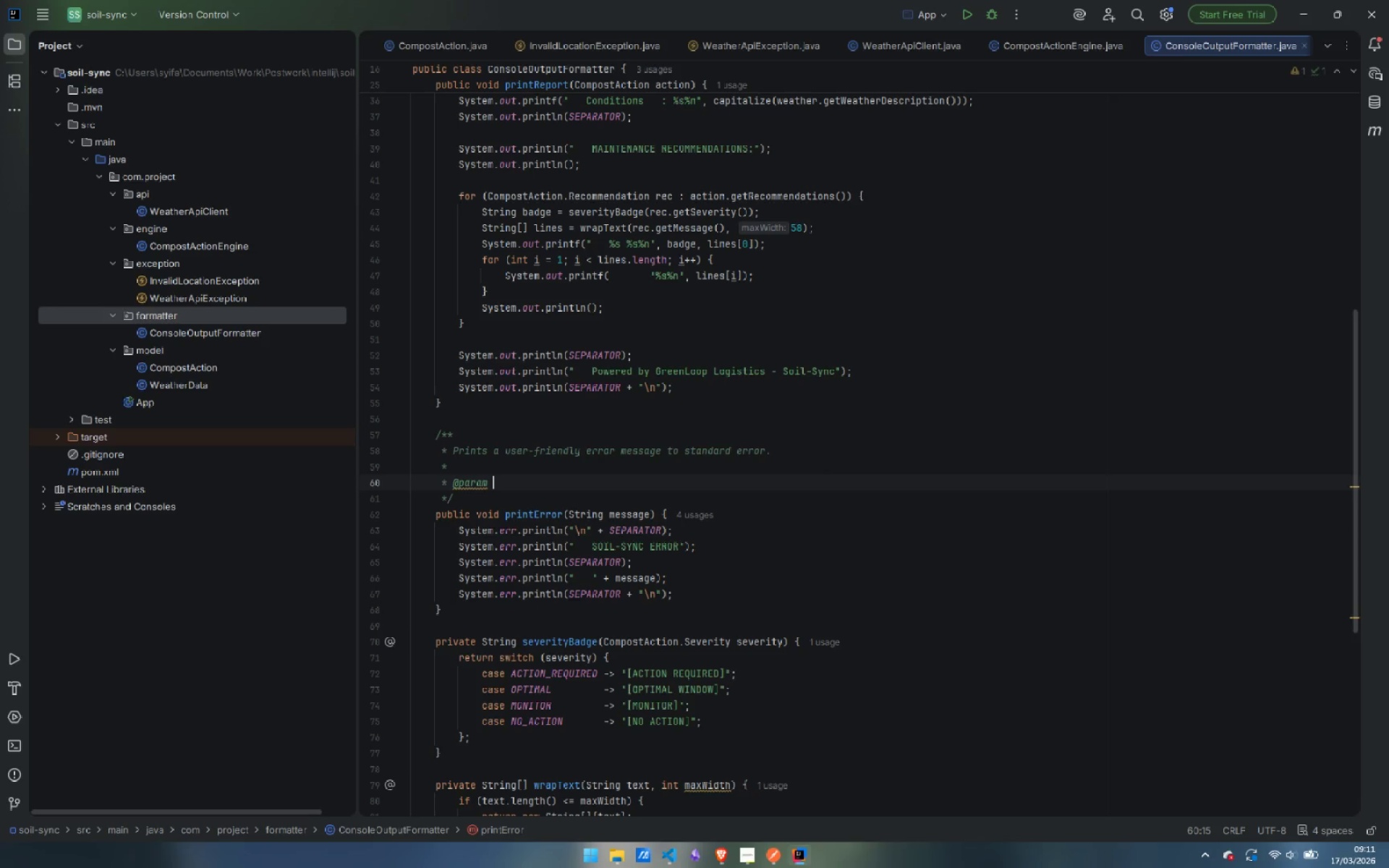 
key(Control+Z)
 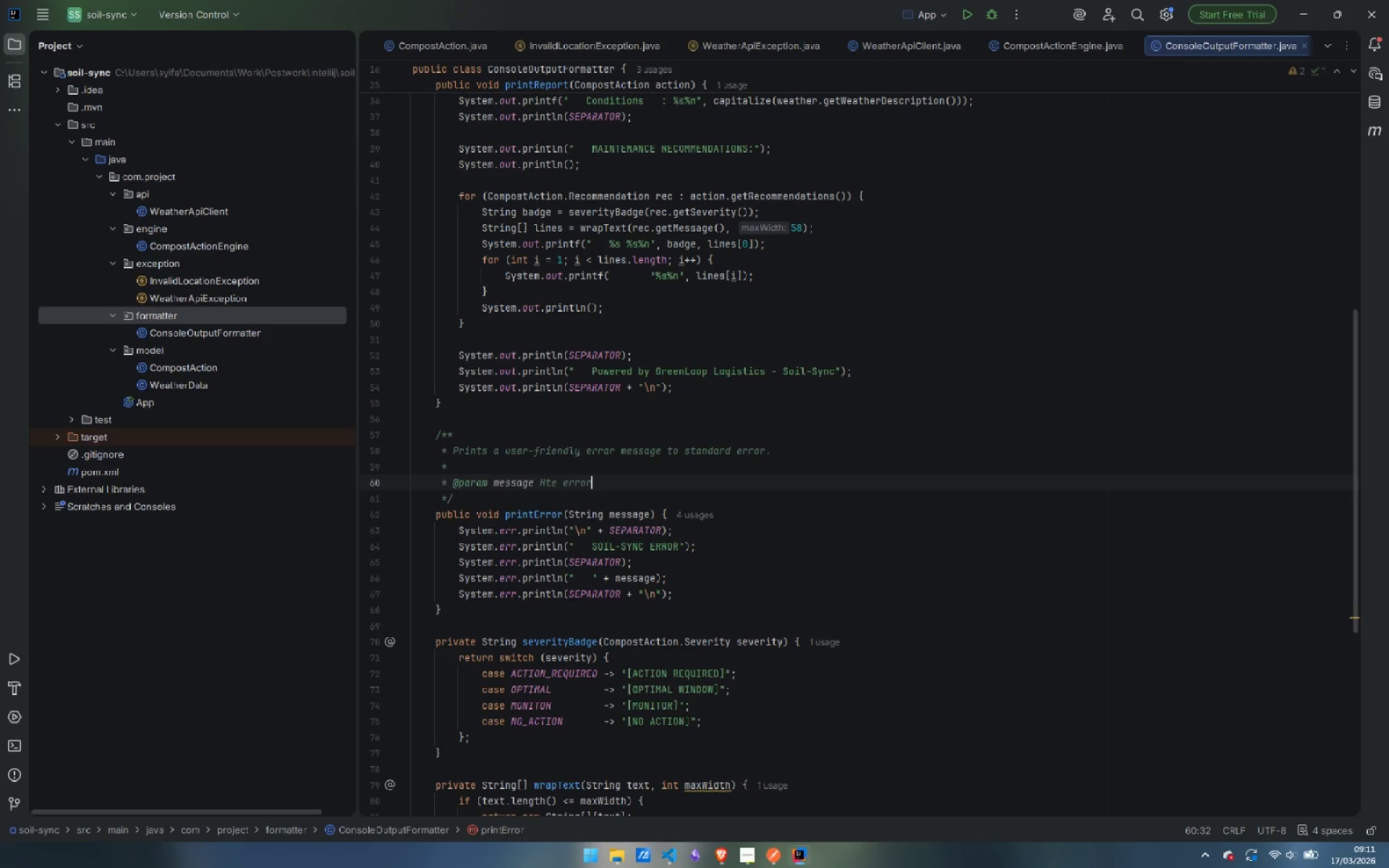 
key(Control+Backspace)
 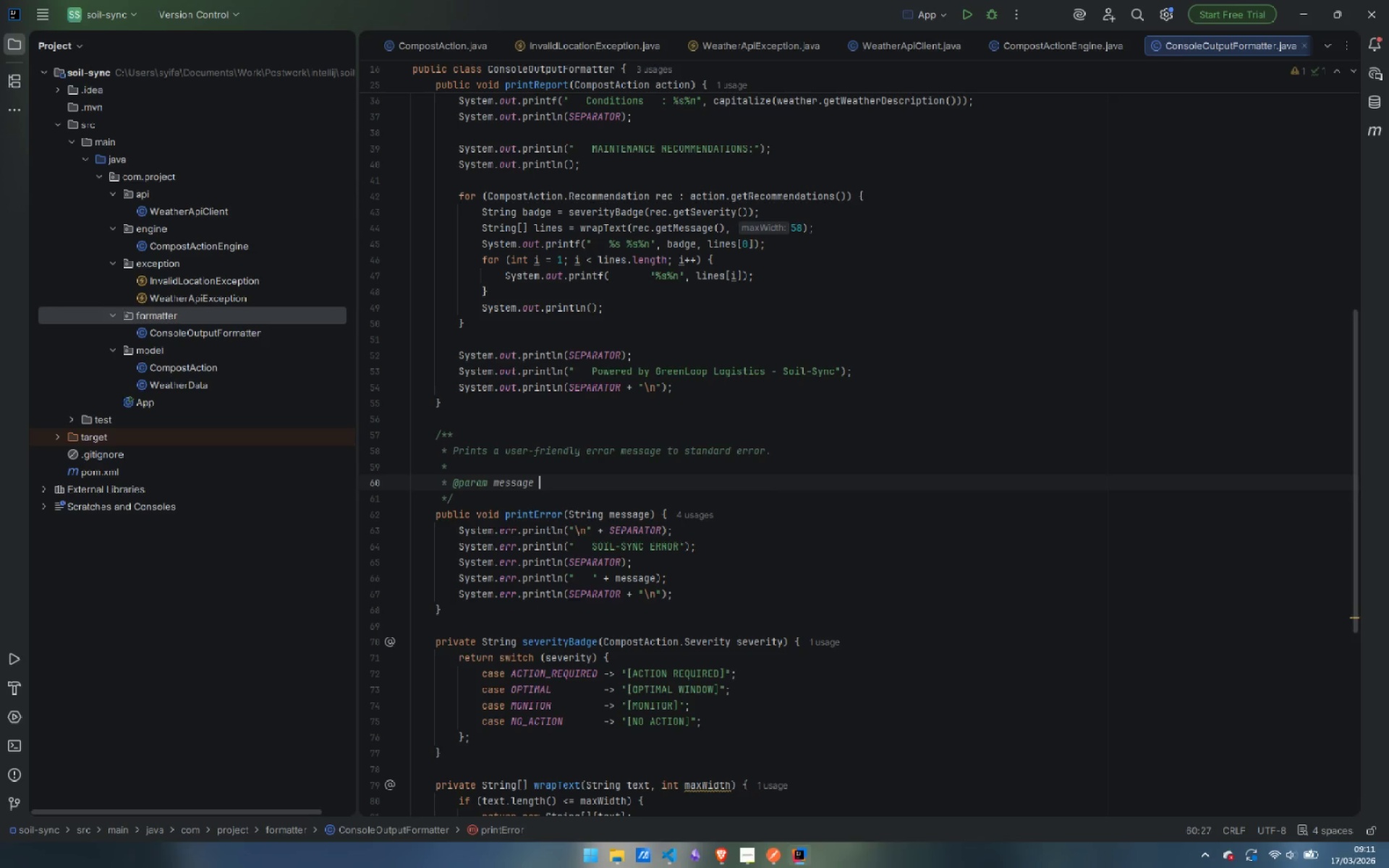 
key(Control+Backspace)
 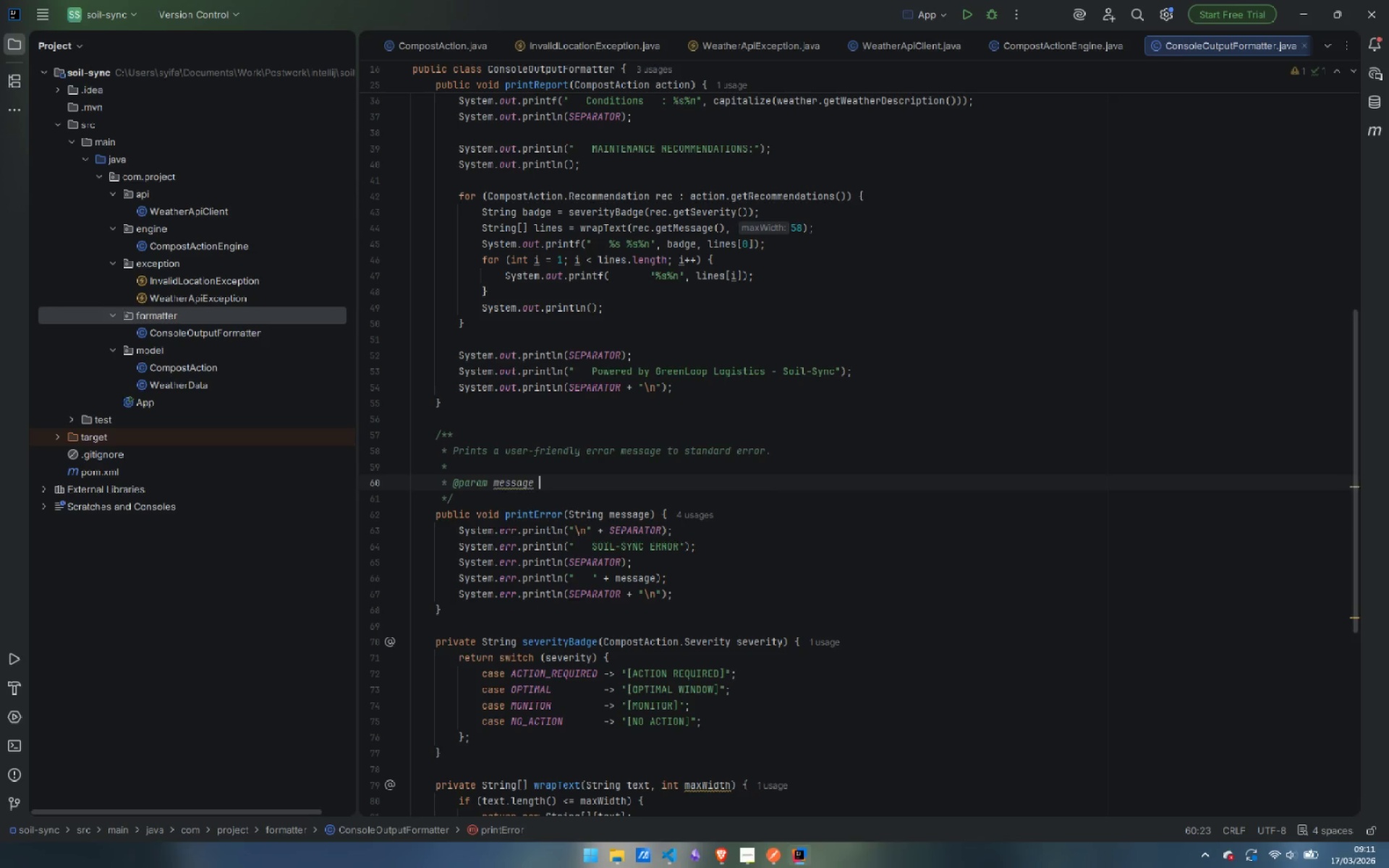 
type(The error detail to display)
 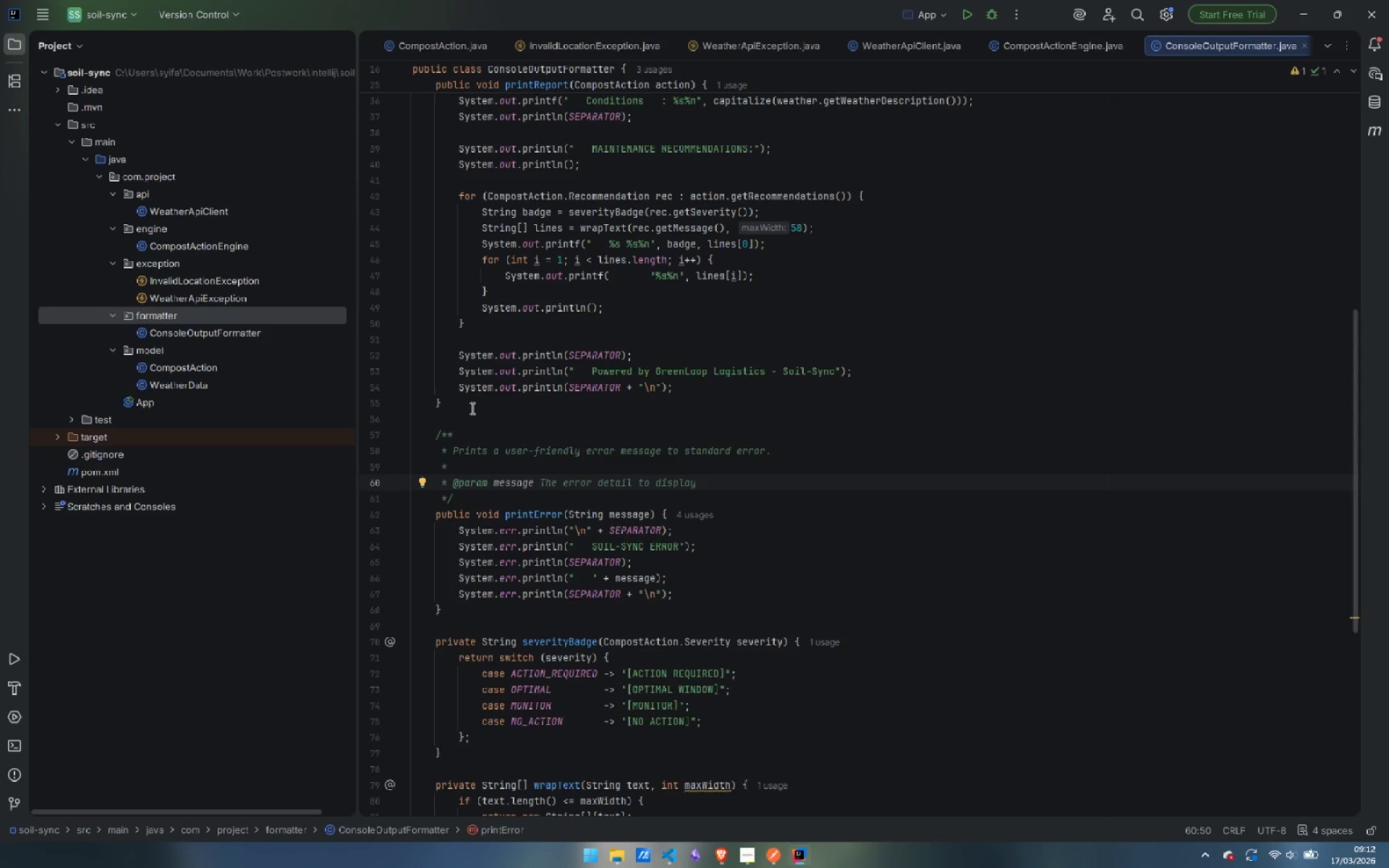 
wait(6.51)
 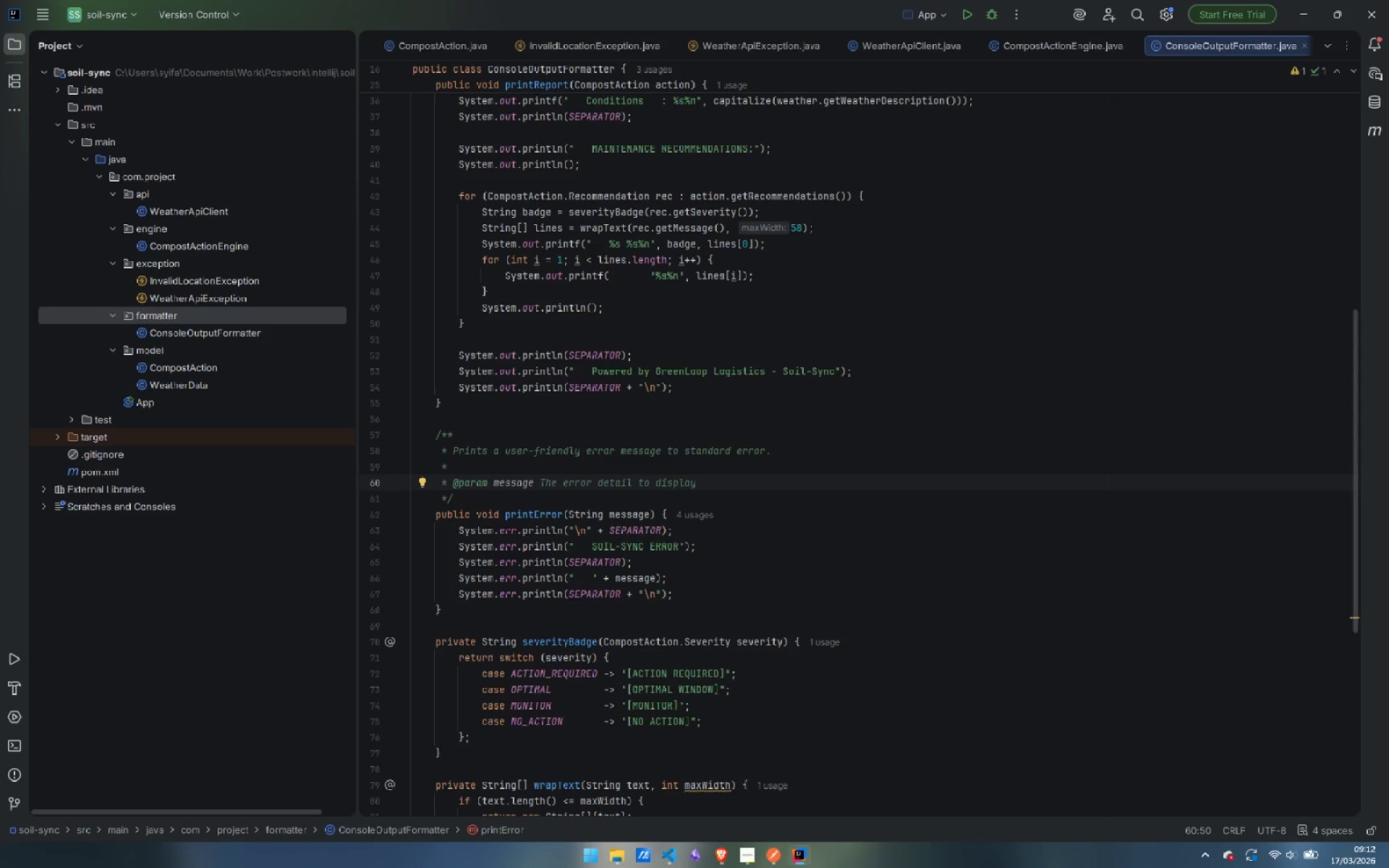 
mouse_move([478, 375])
 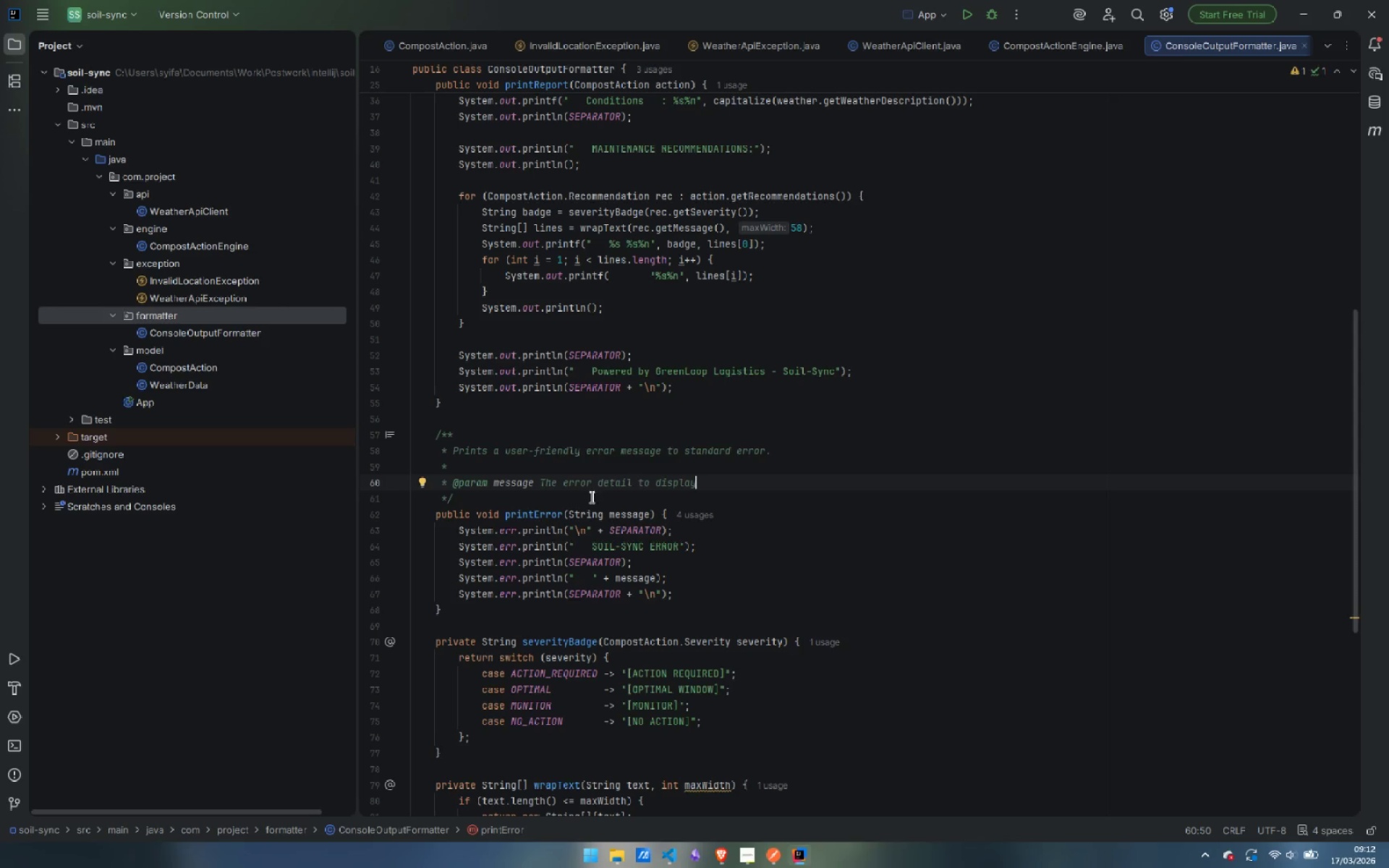 
mouse_move([565, 504])
 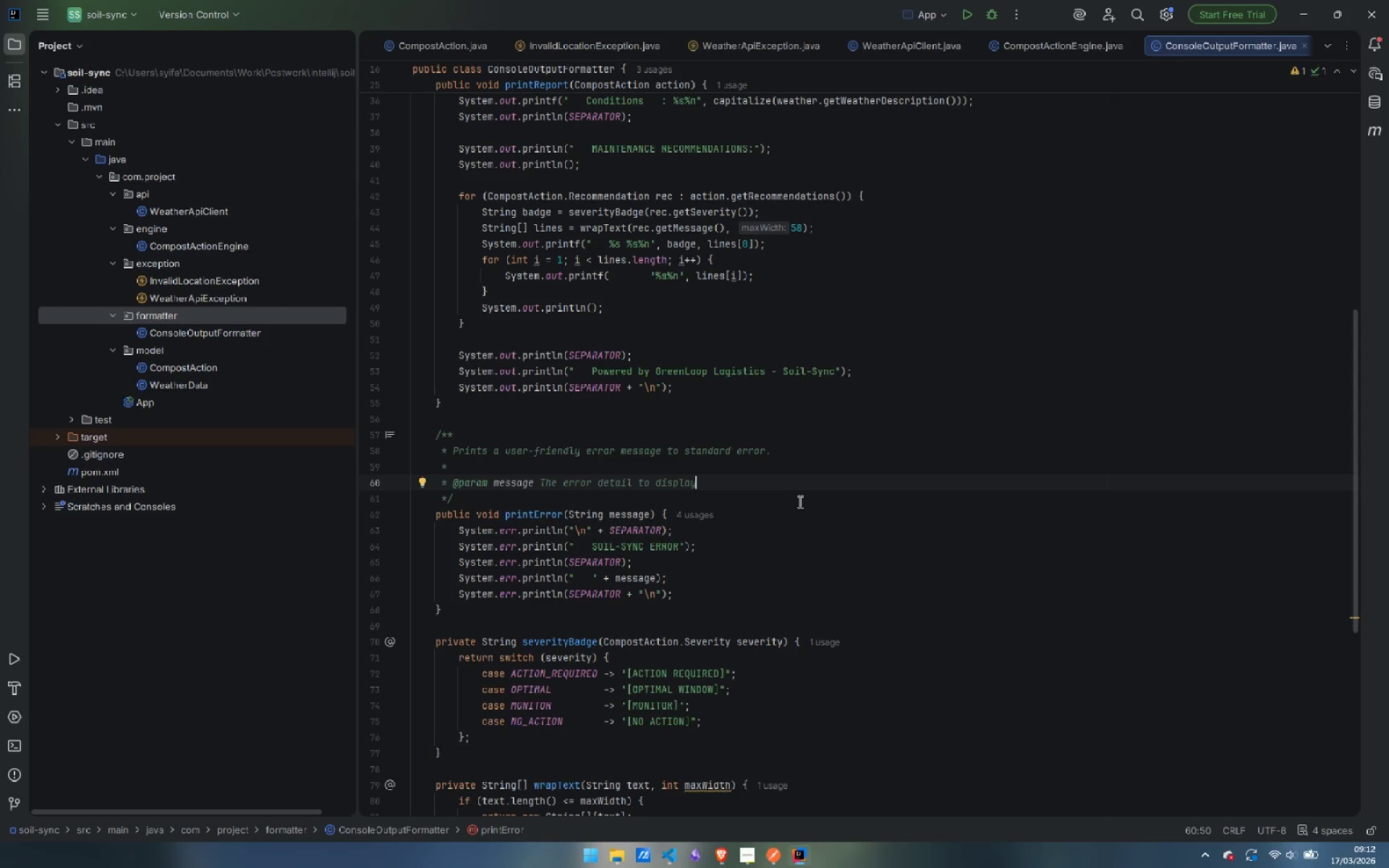 
scroll: coordinate [799, 501], scroll_direction: down, amount: 2.0
 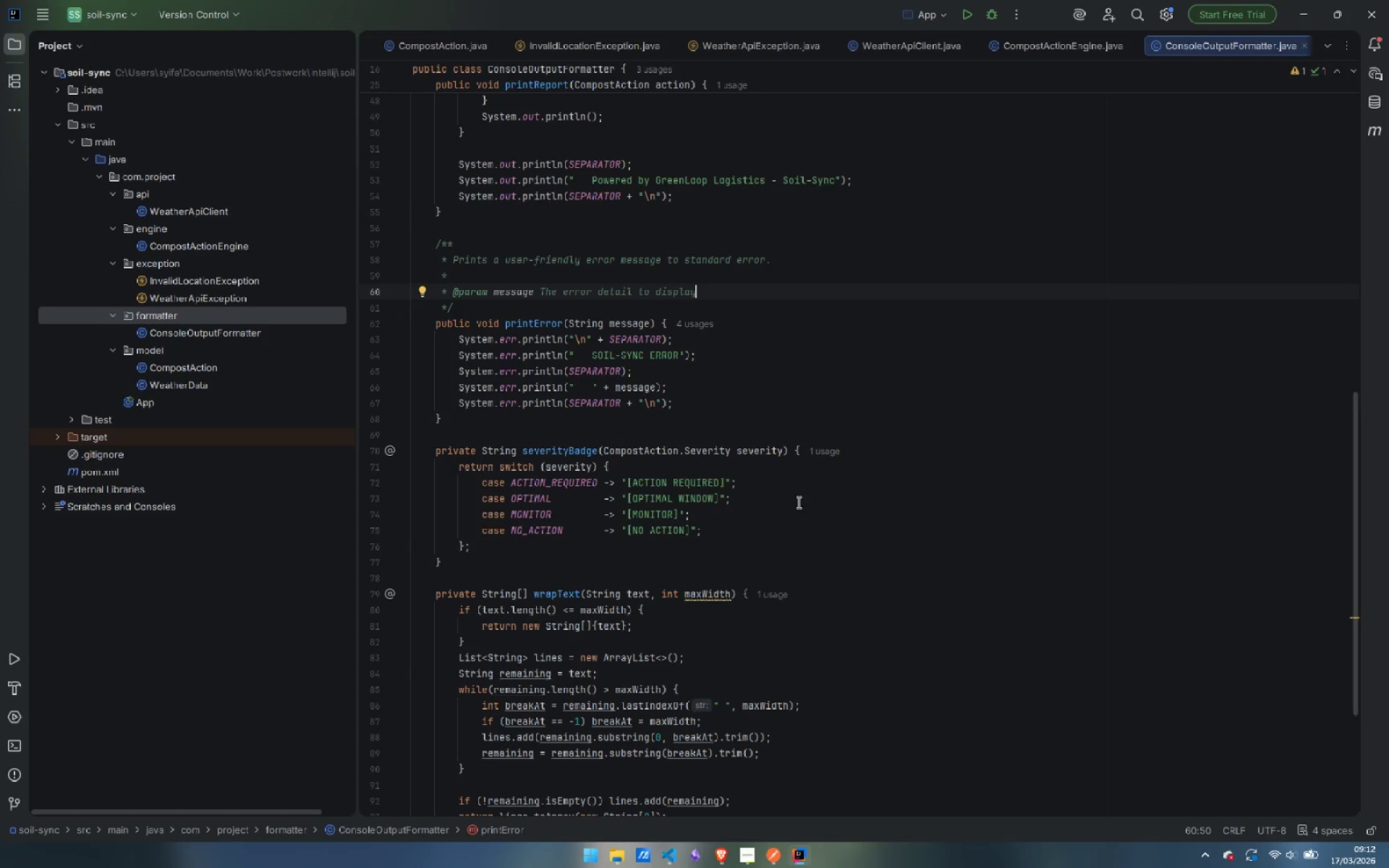 
wait(11.11)
 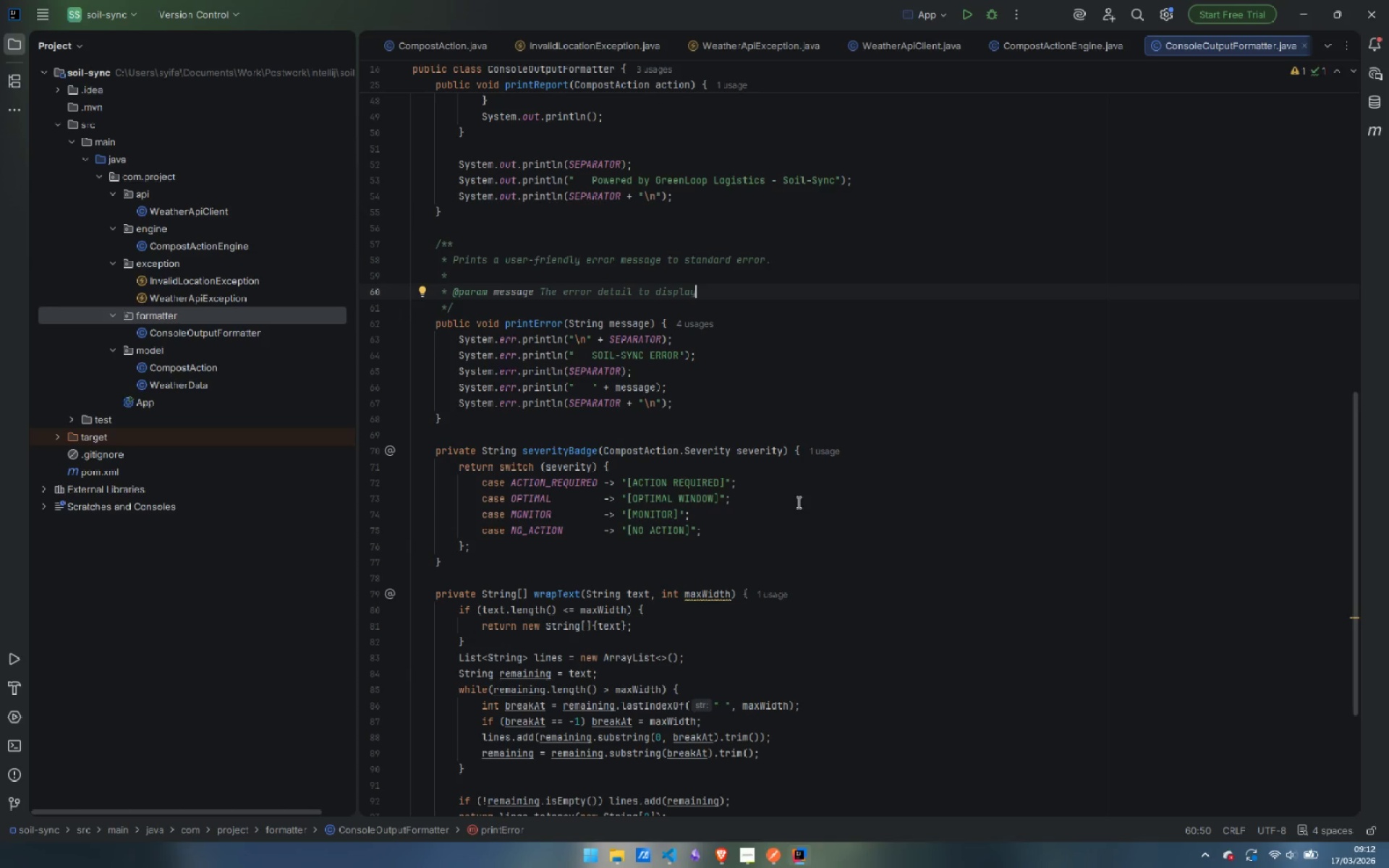 
left_click([530, 571])
 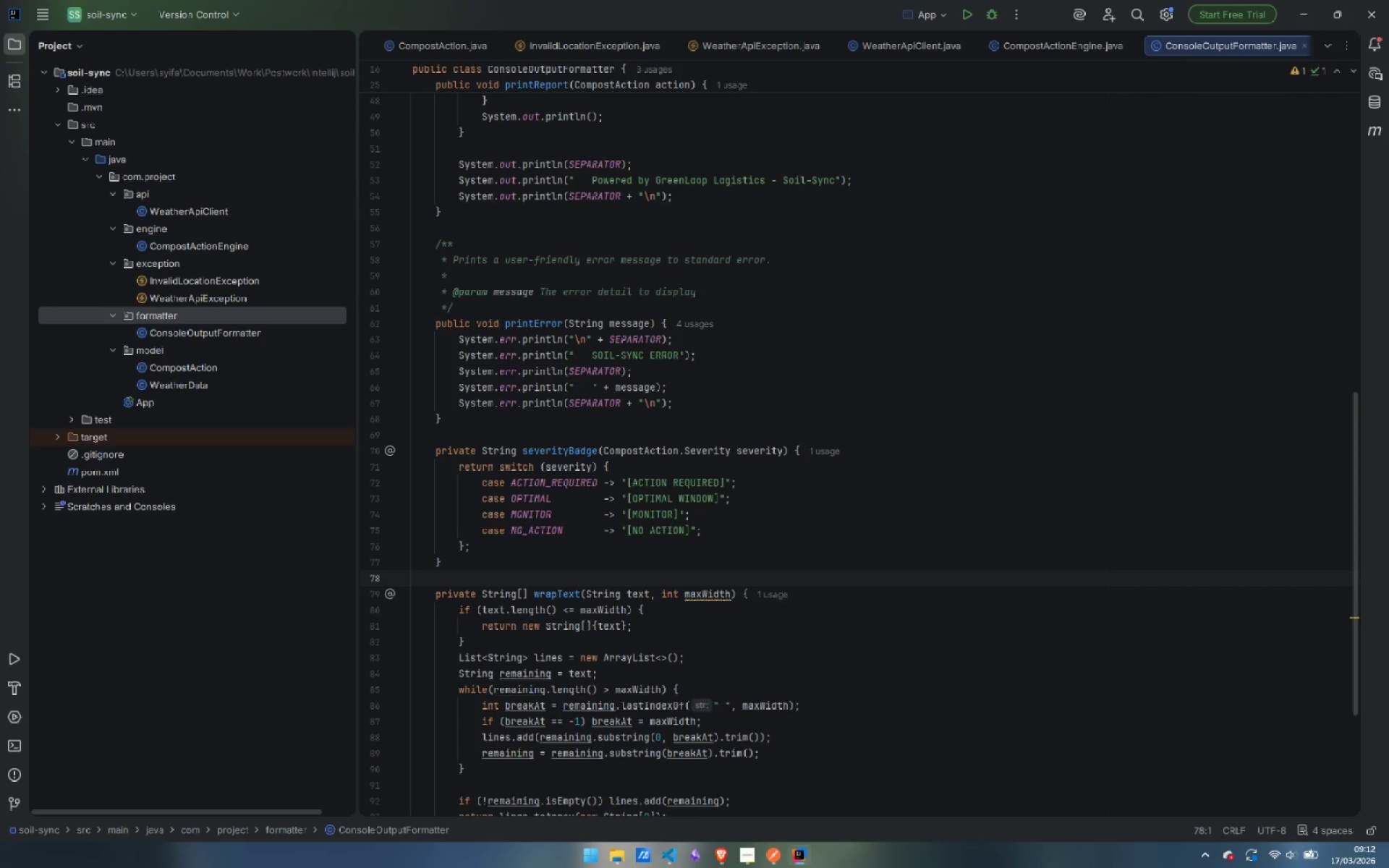 
key(Enter)
 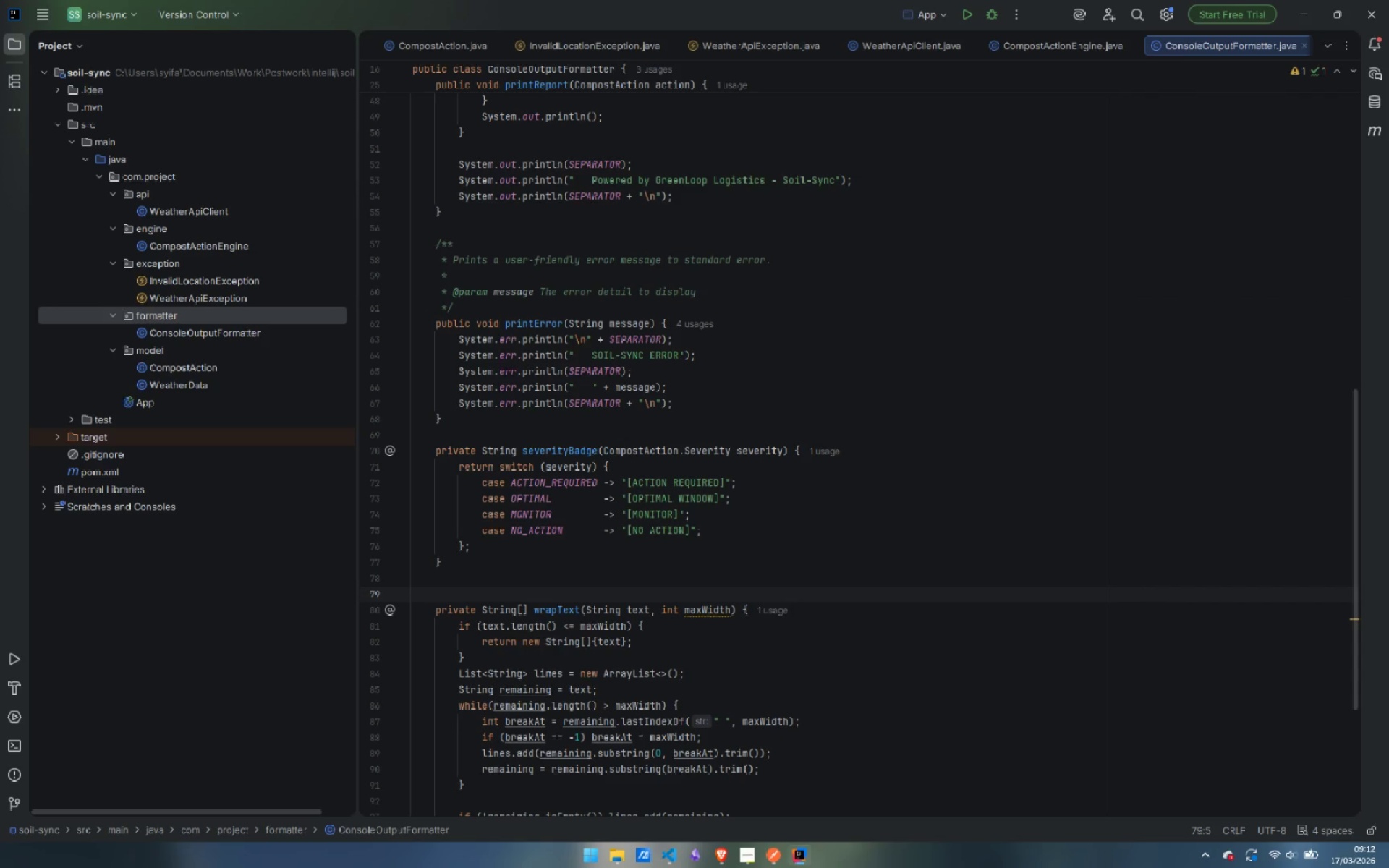 
type(/**)
 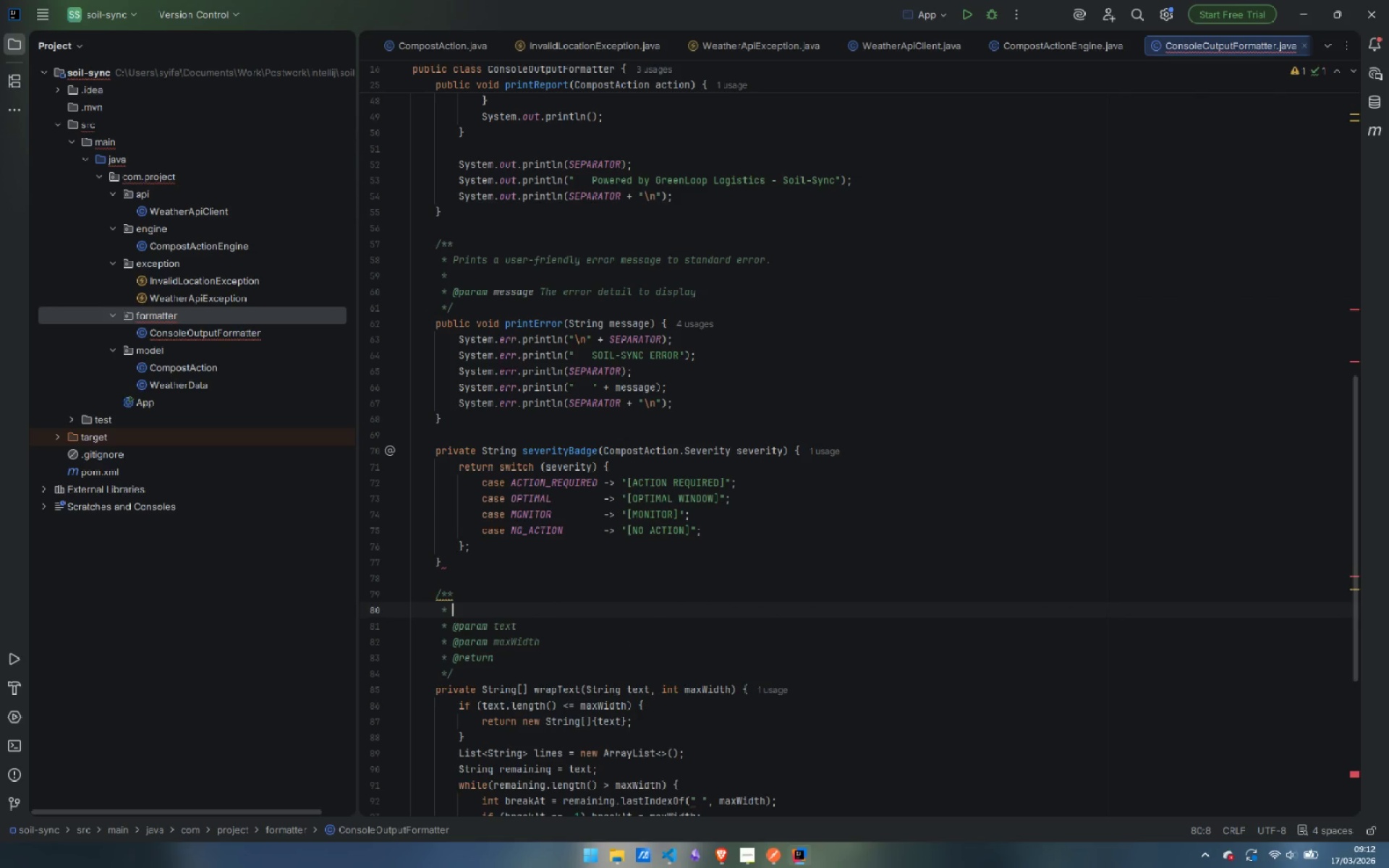 
 